 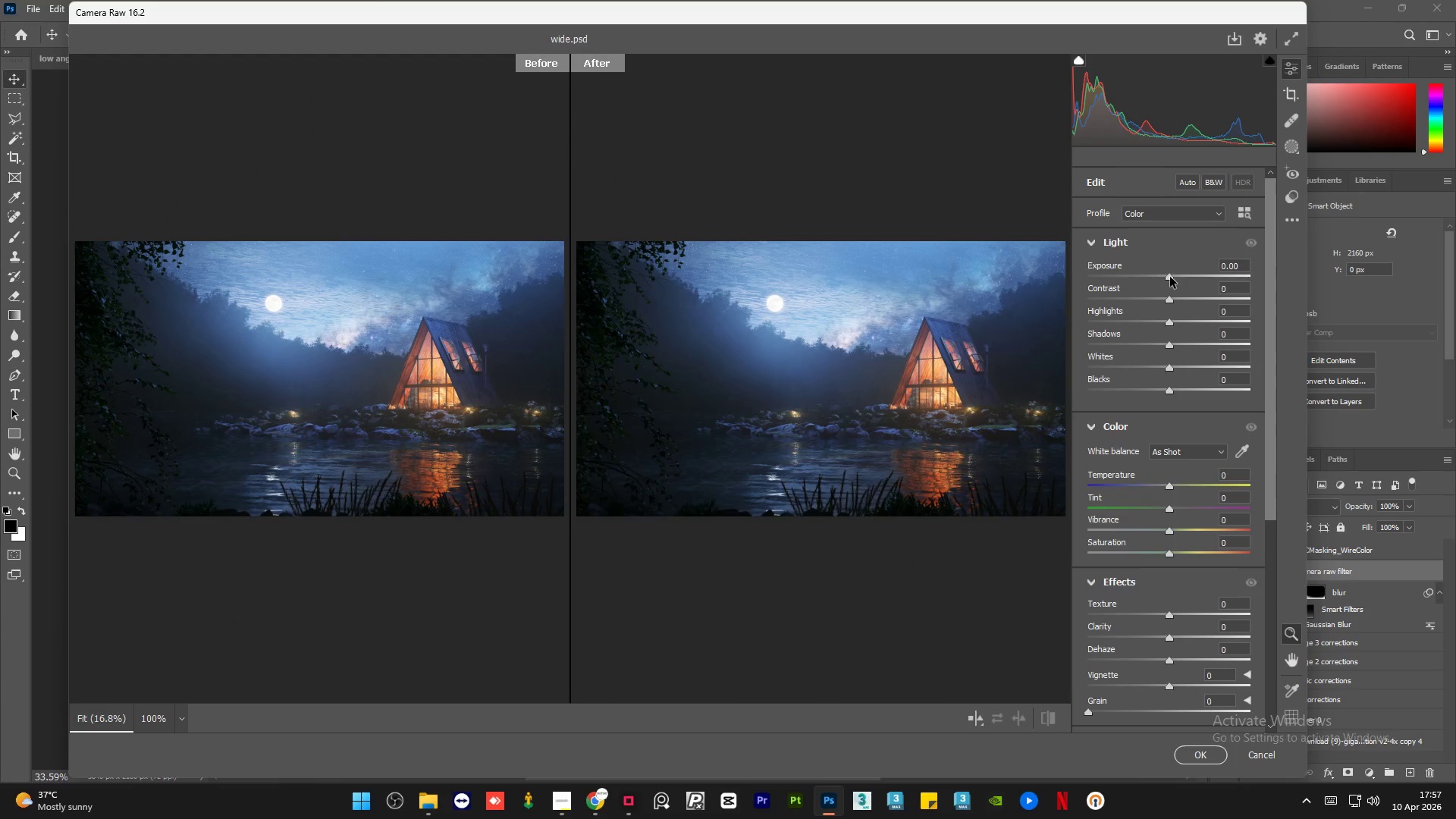 
left_click([1254, 245])
 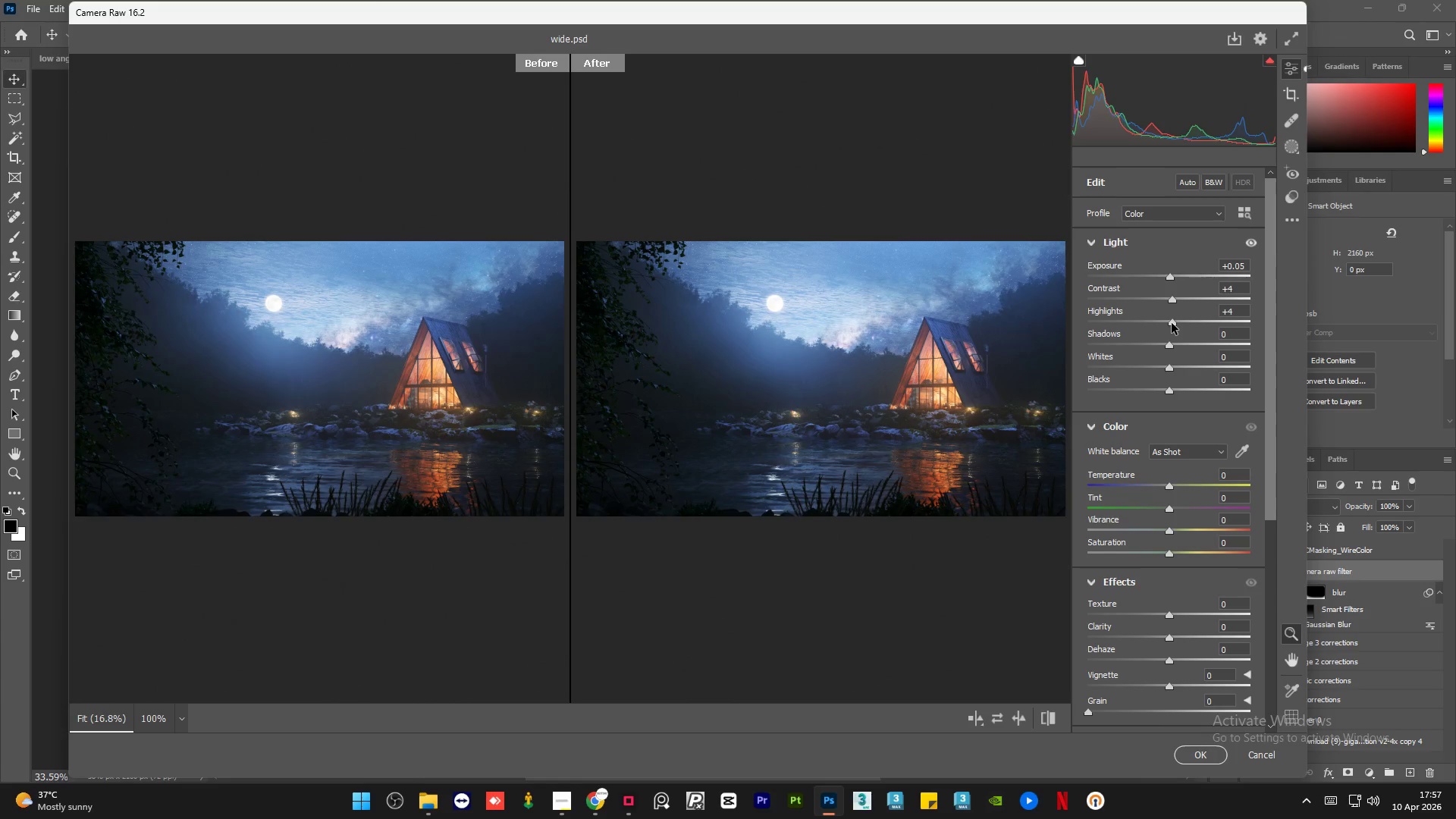 
wait(7.88)
 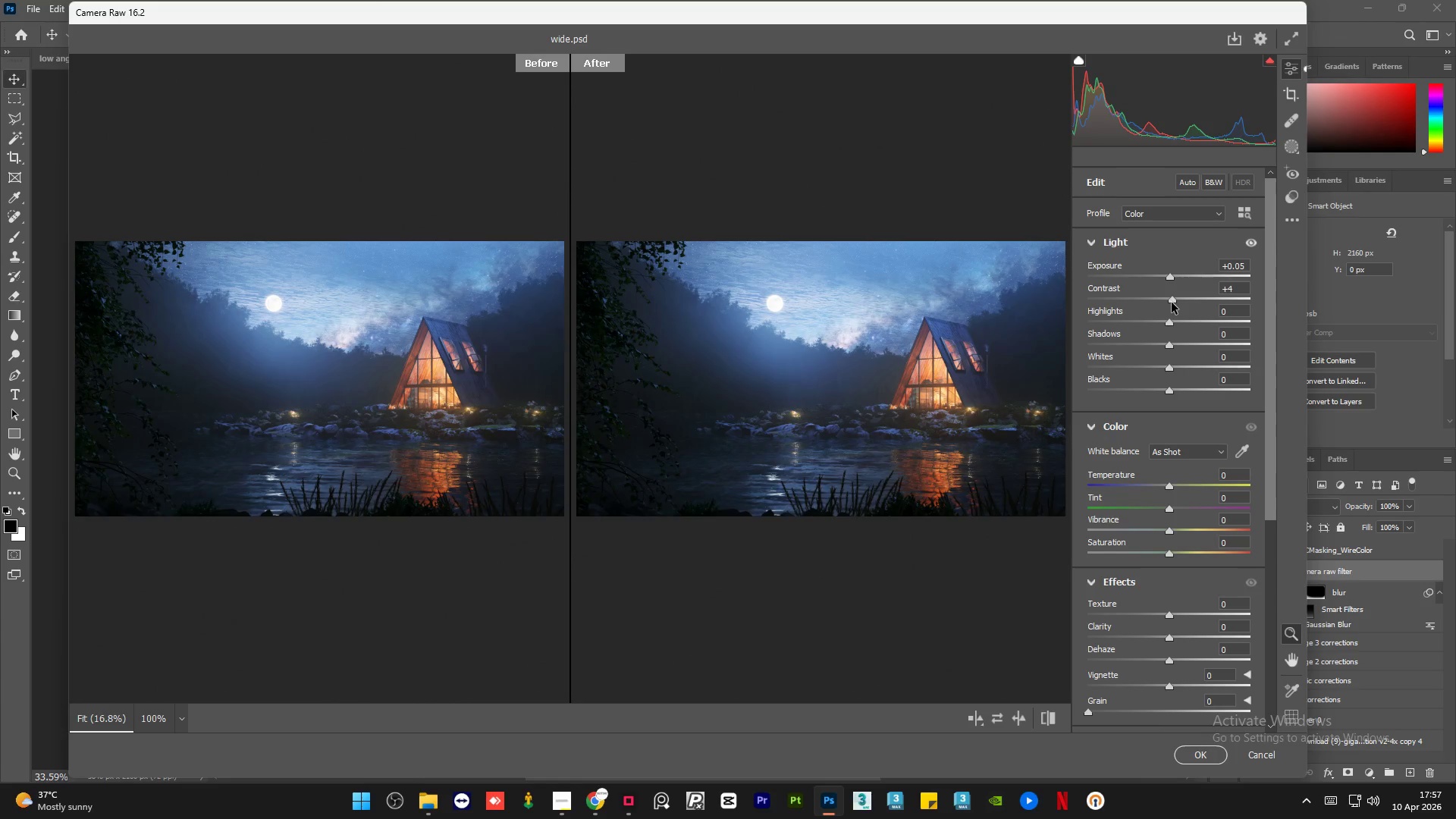 
left_click_drag(start_coordinate=[1168, 346], to_coordinate=[1159, 346])
 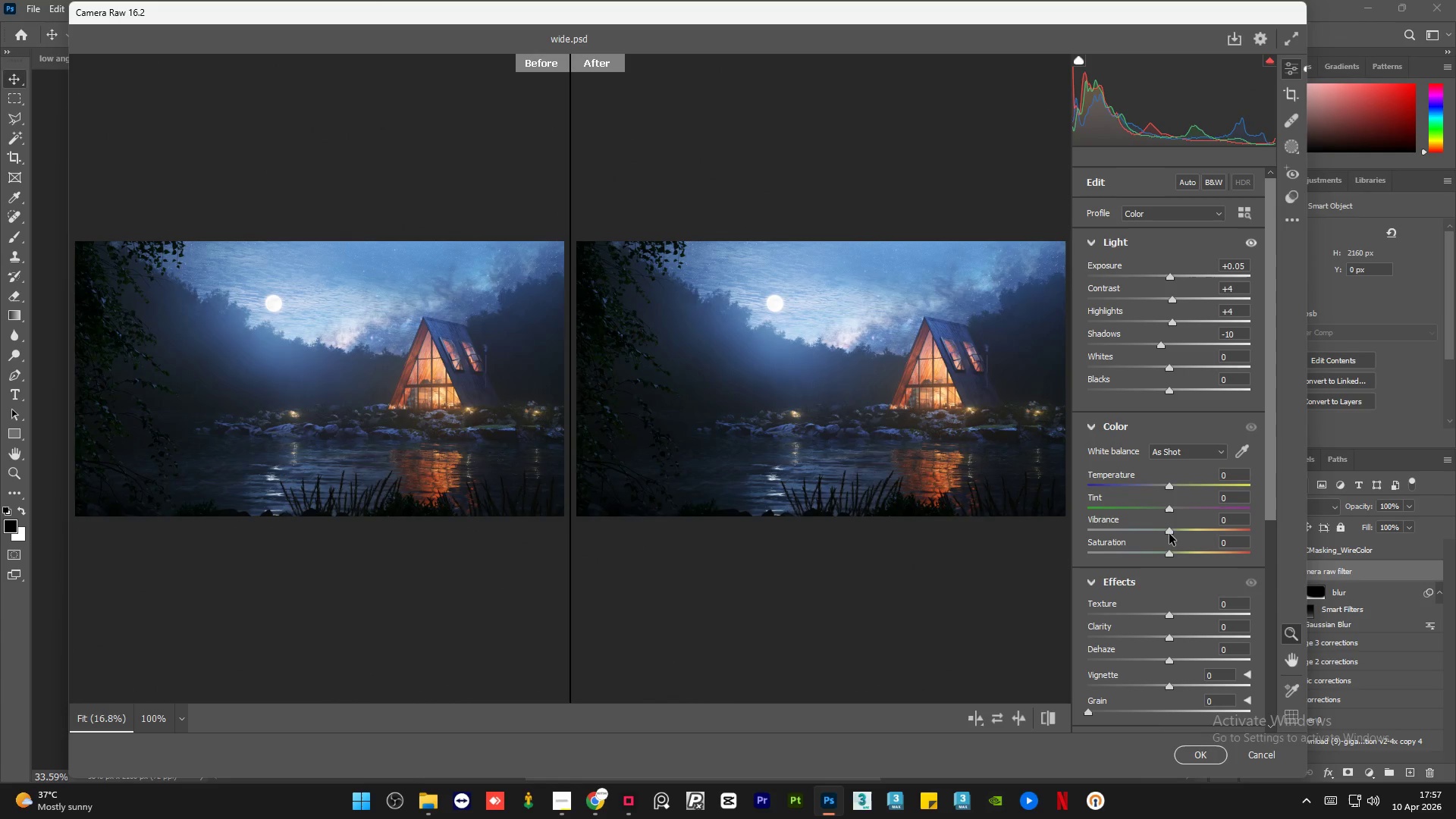 
left_click_drag(start_coordinate=[1169, 531], to_coordinate=[1172, 530])
 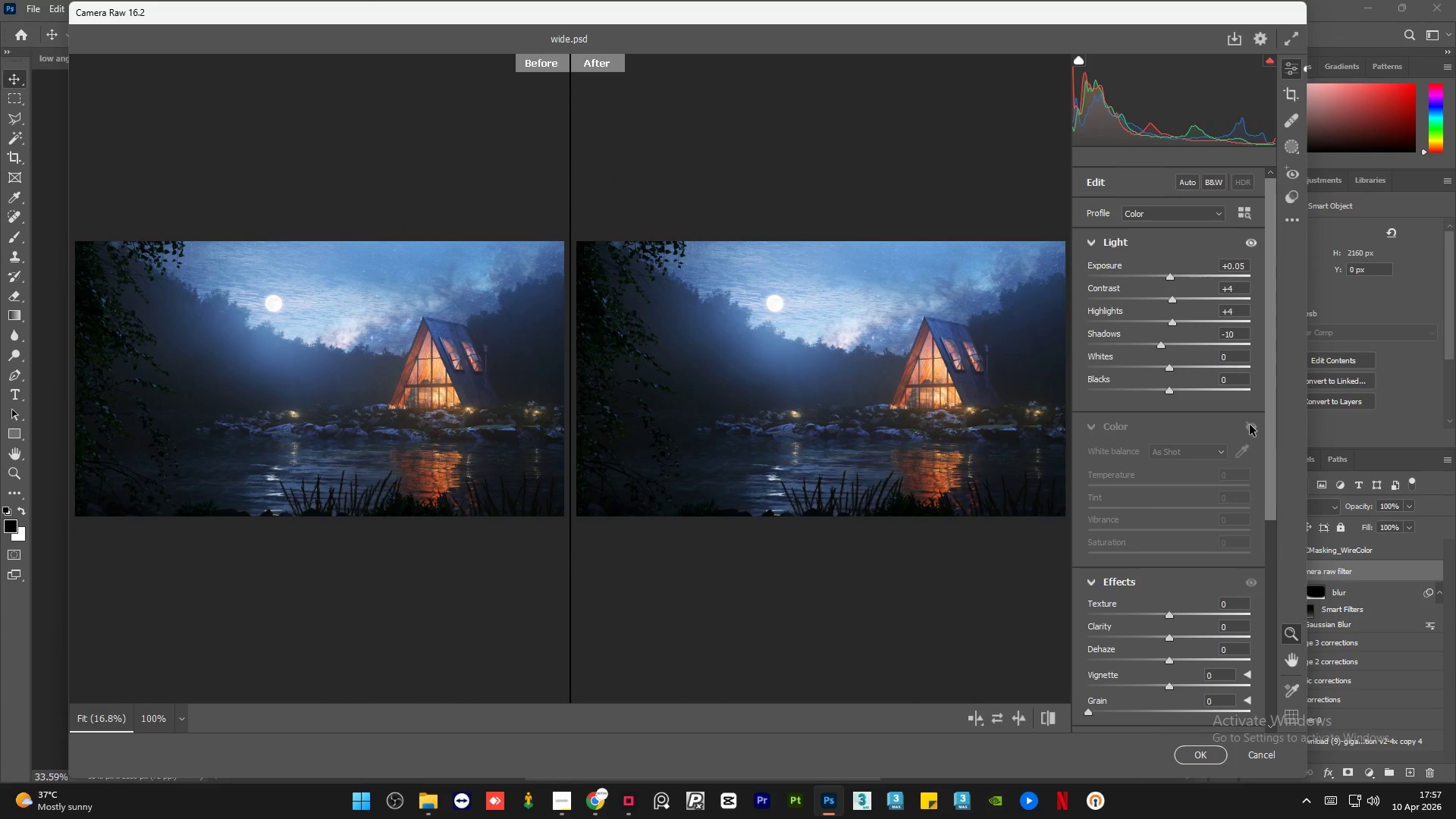 
left_click([1250, 425])
 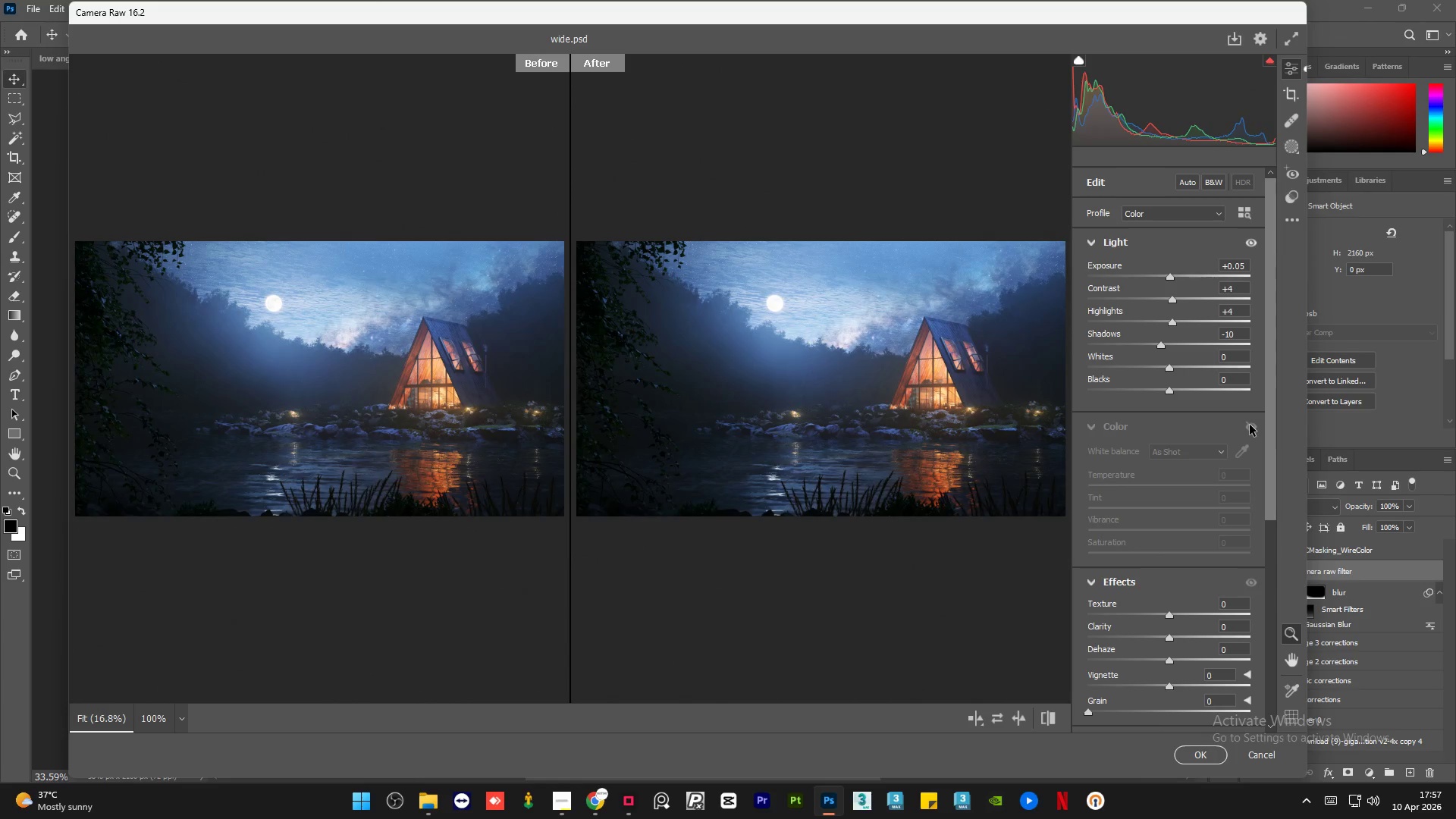 
left_click([1250, 425])
 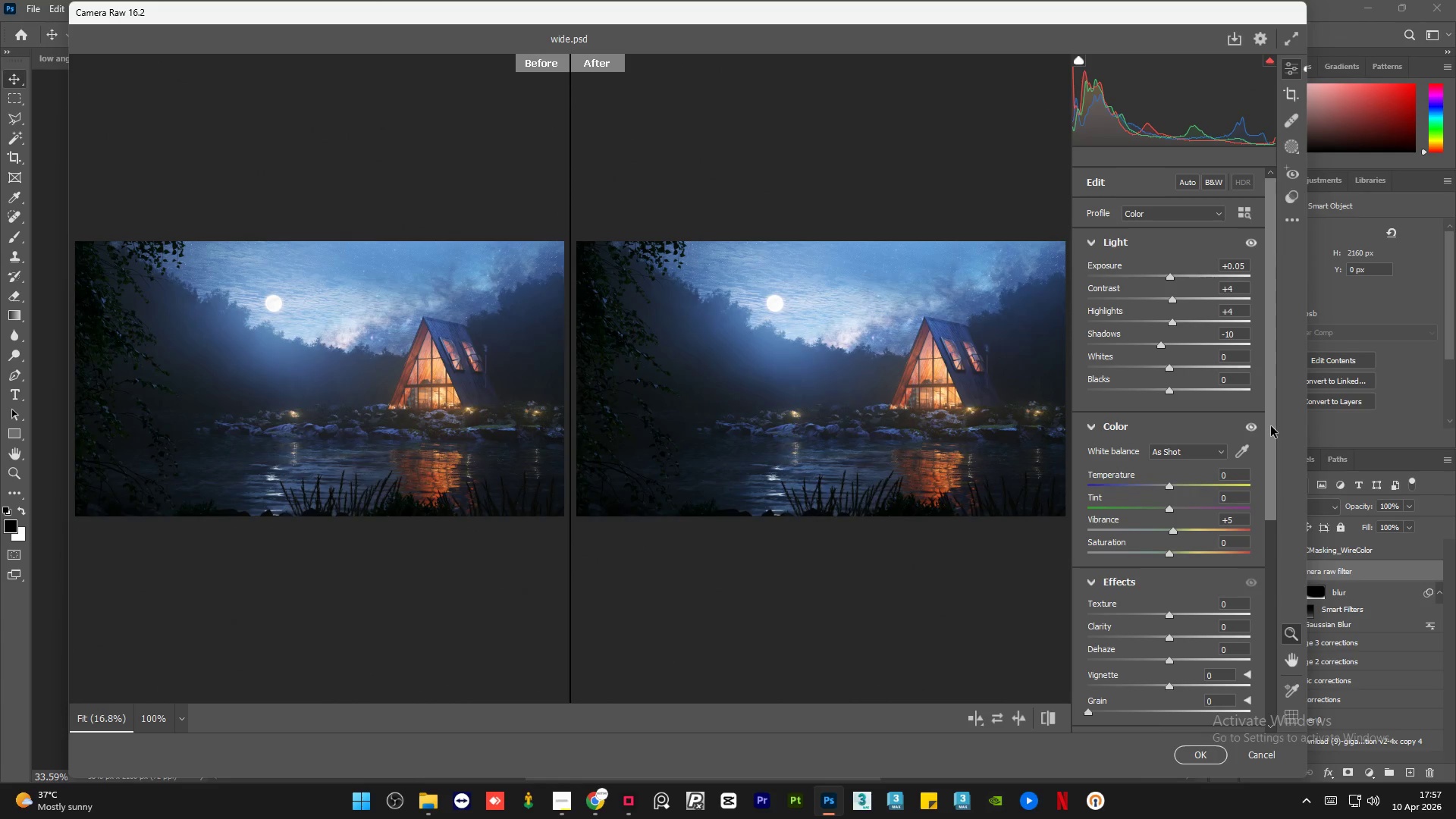 
left_click_drag(start_coordinate=[1271, 426], to_coordinate=[1276, 548])
 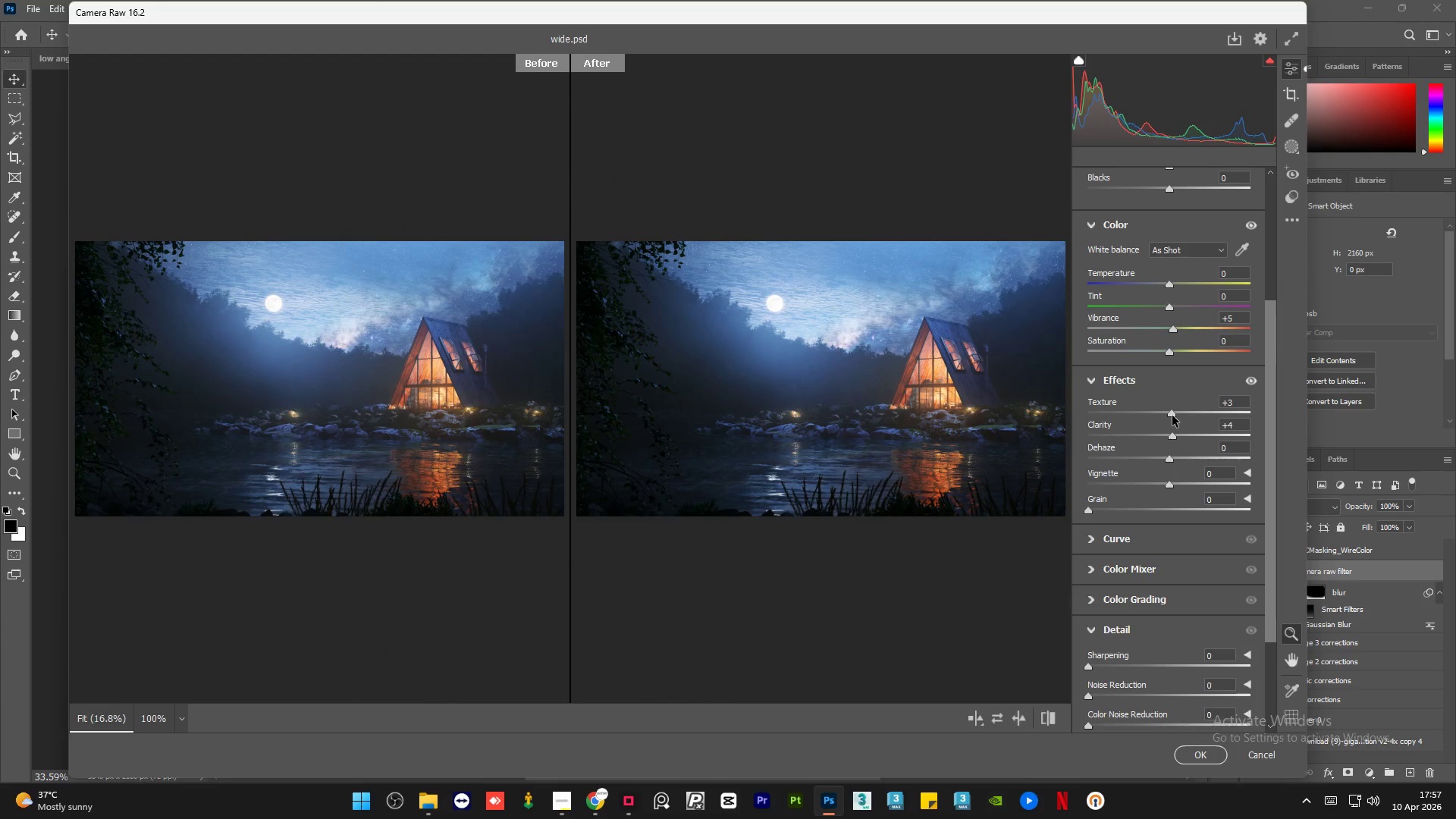 
wait(13.5)
 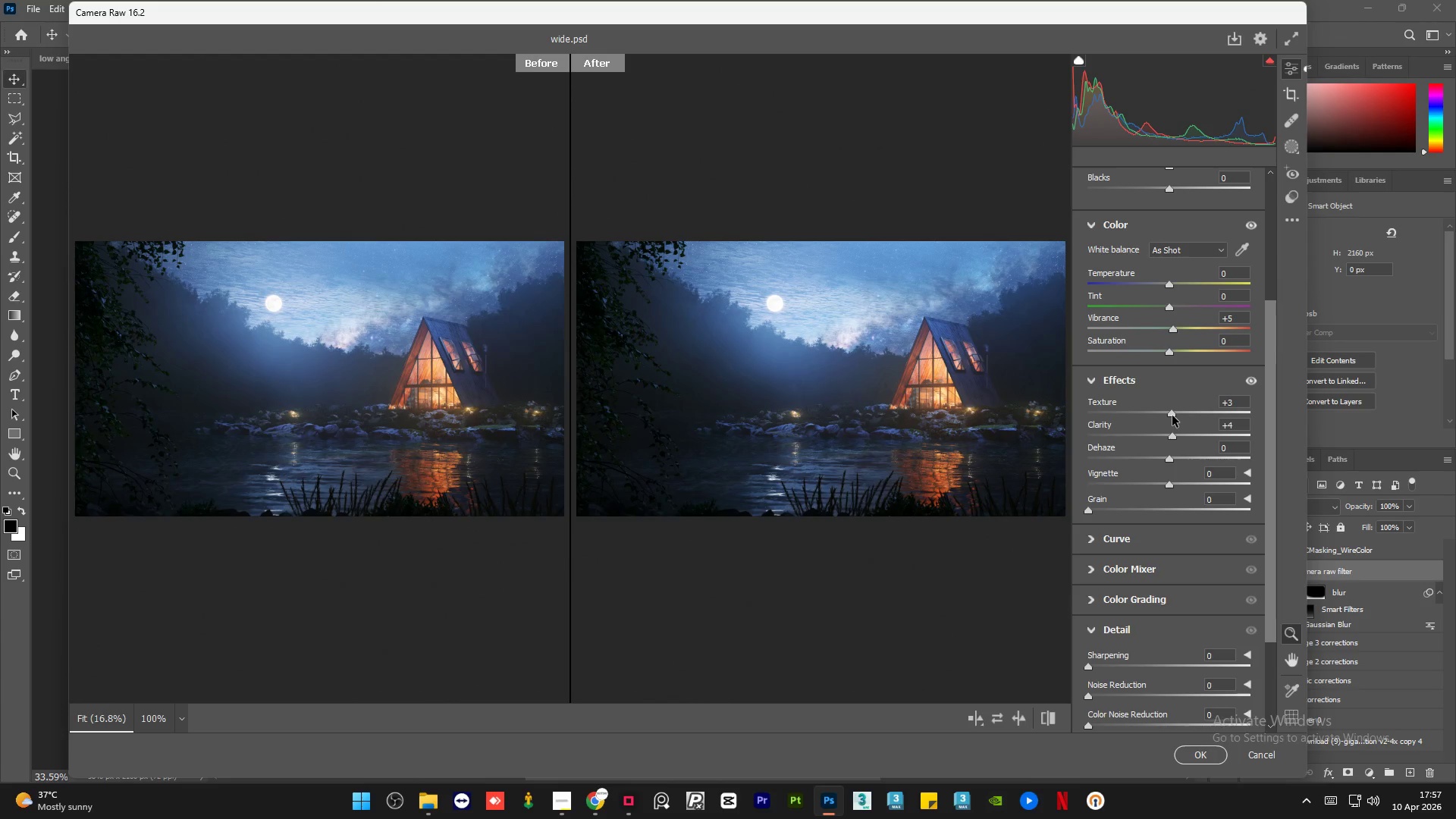 
left_click_drag(start_coordinate=[1169, 485], to_coordinate=[1164, 485])
 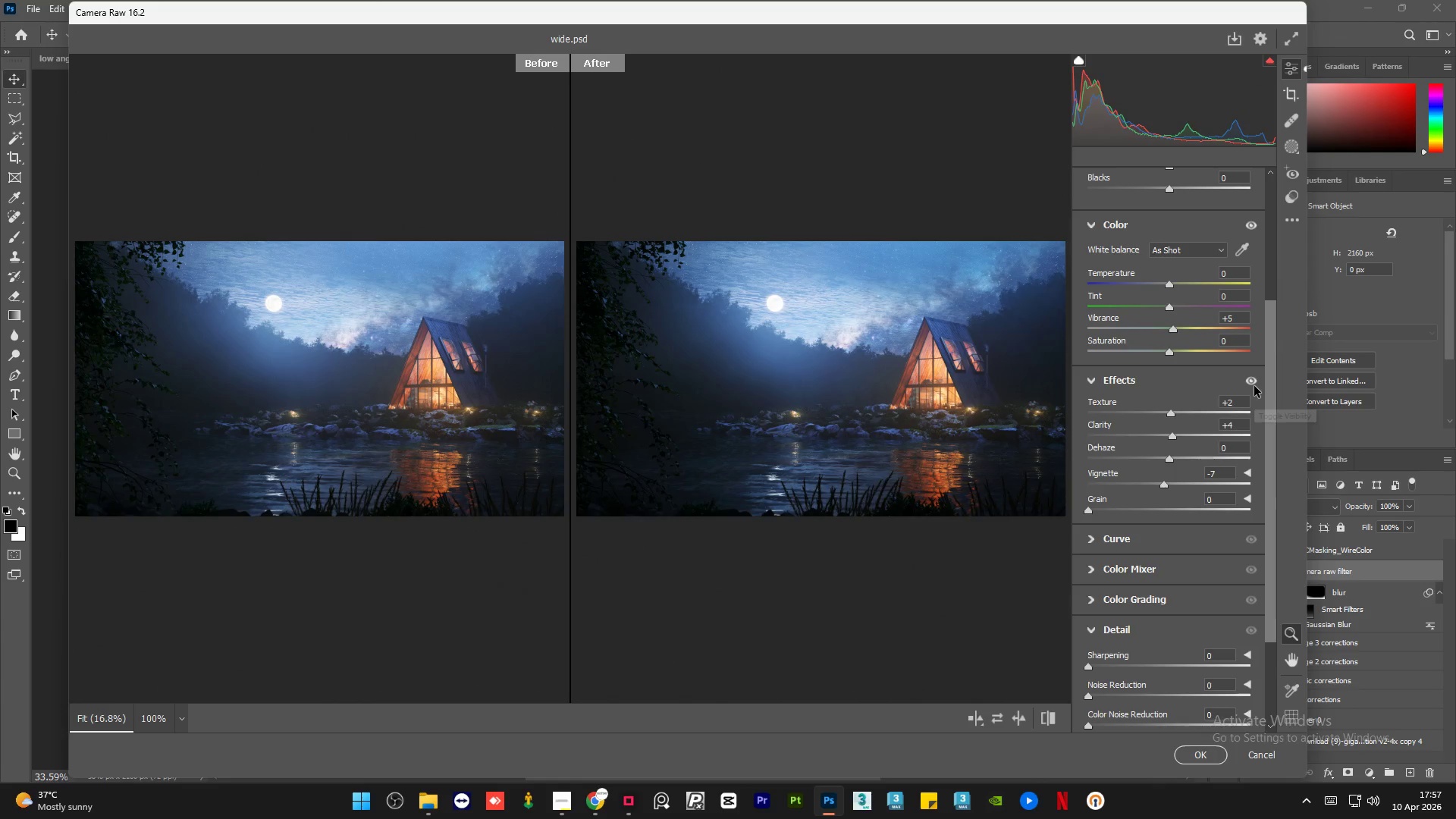 
left_click([1253, 378])
 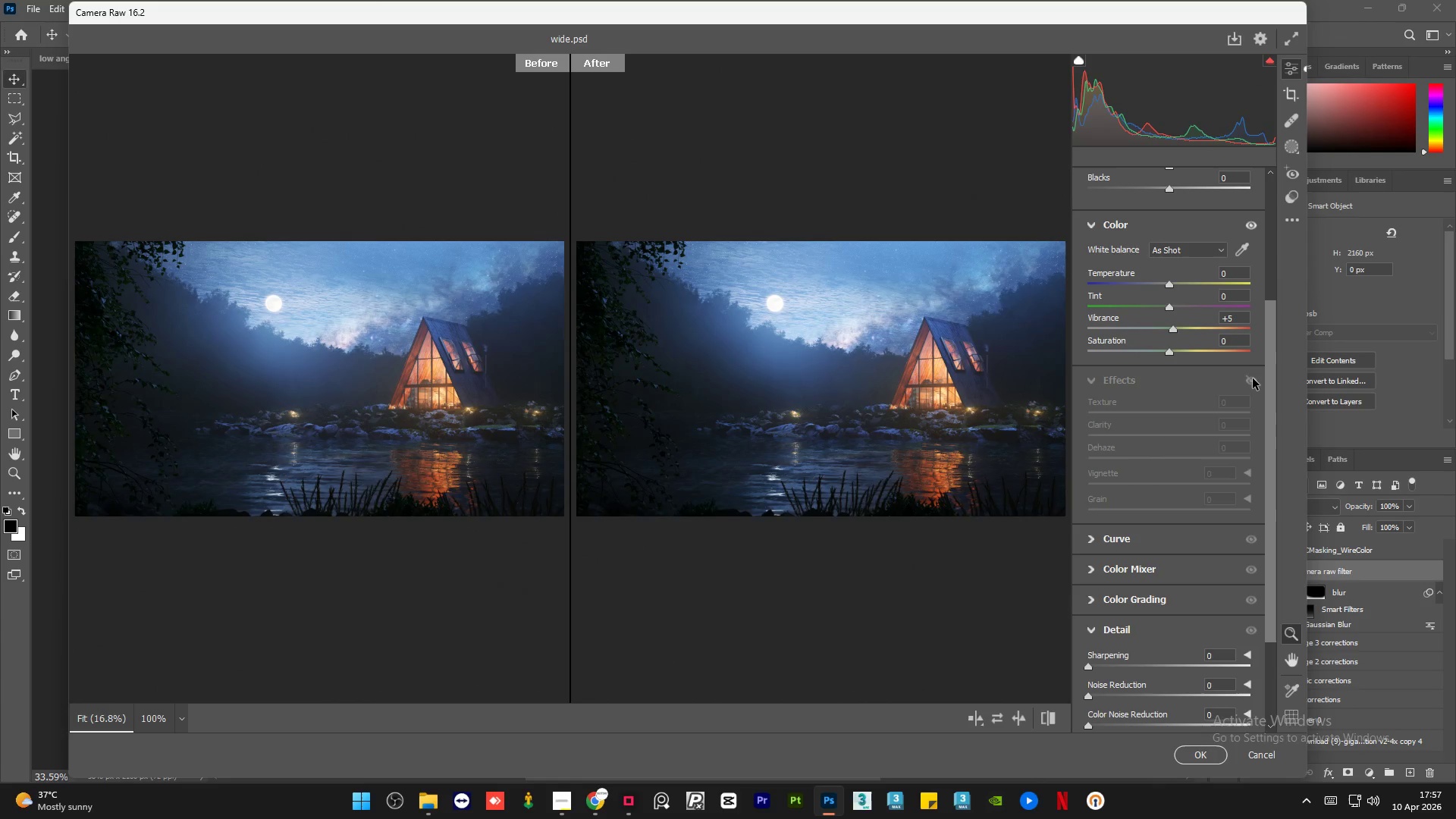 
left_click([1253, 378])
 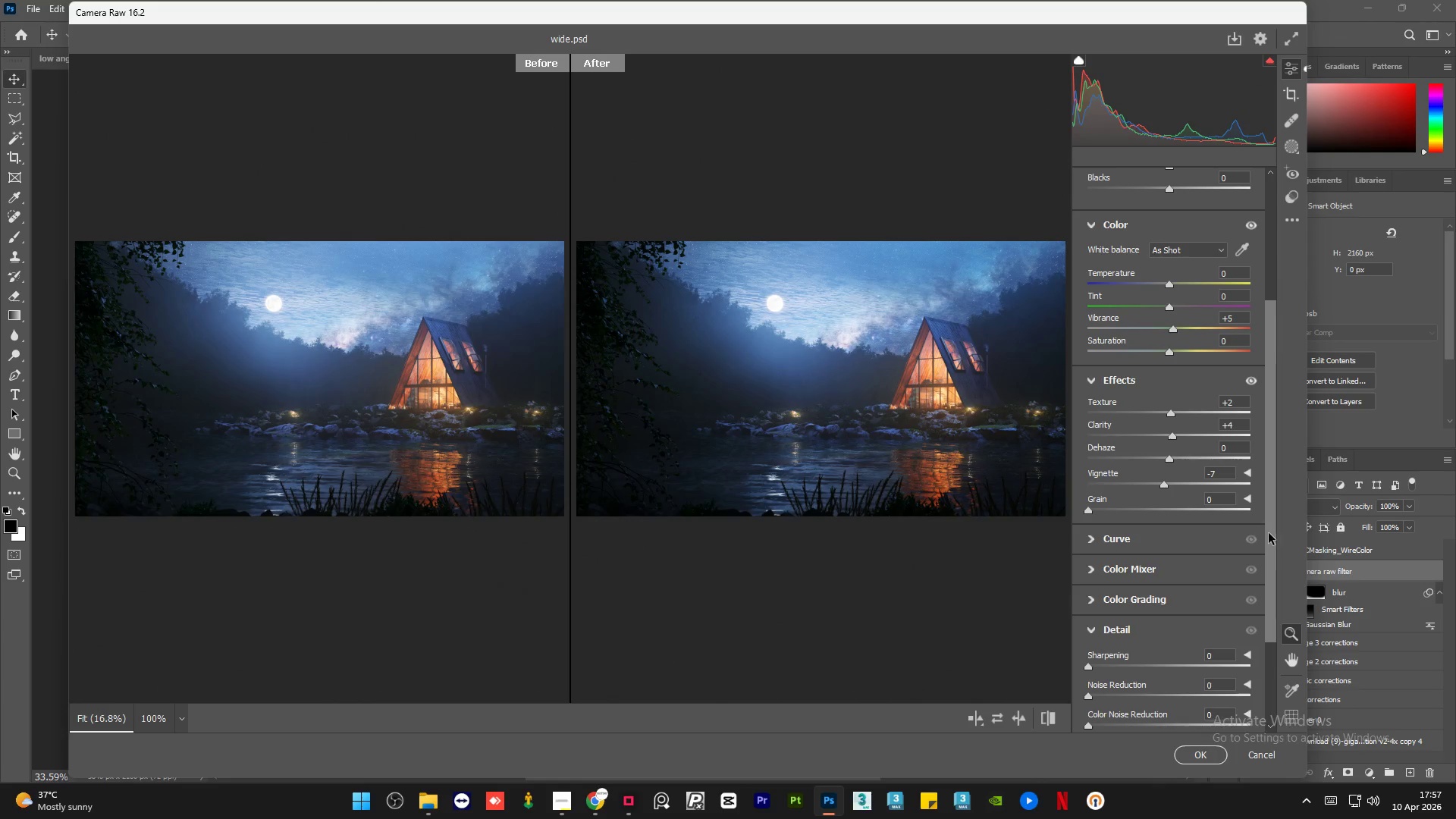 
left_click_drag(start_coordinate=[1269, 541], to_coordinate=[1285, 642])
 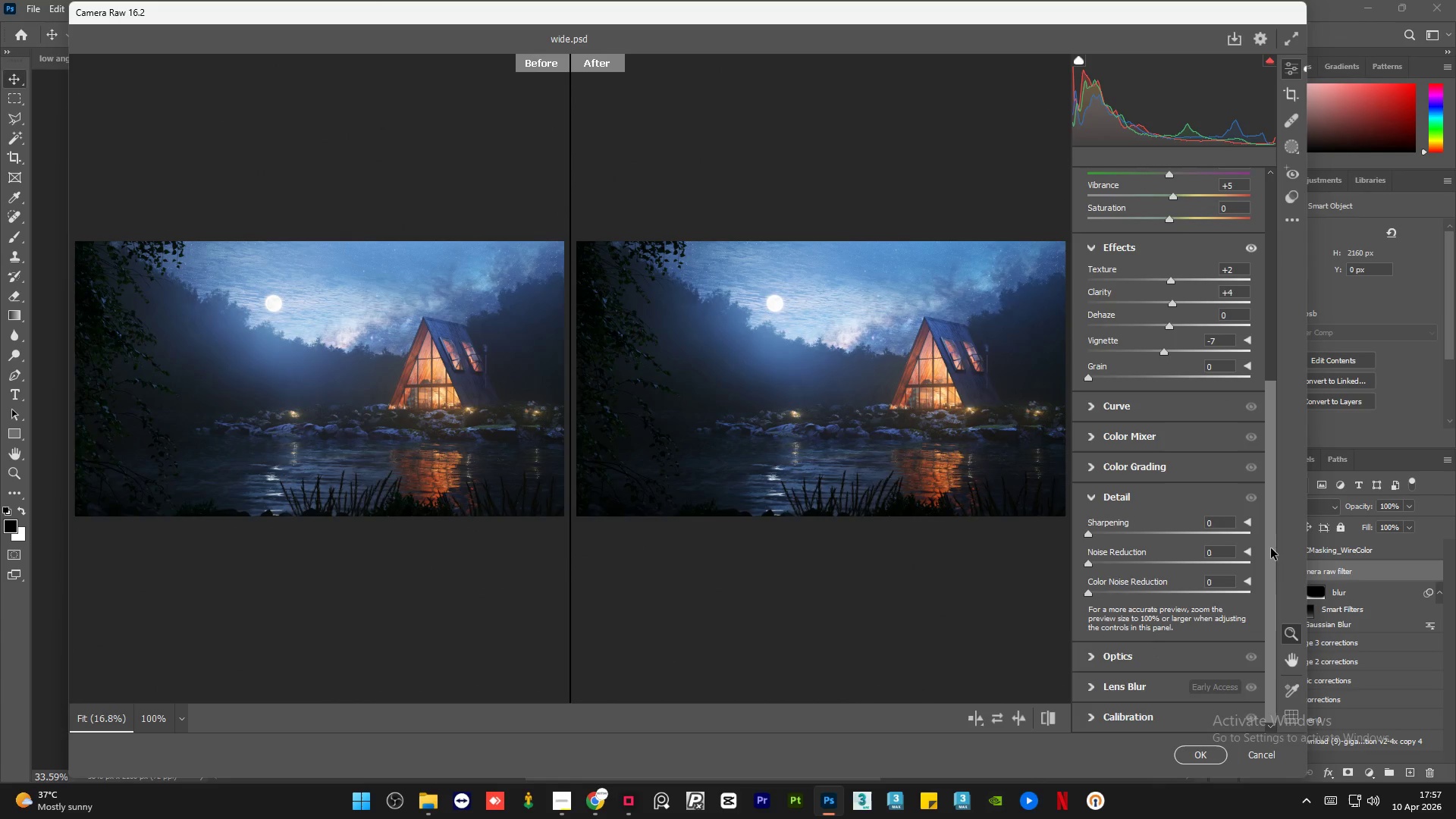 
left_click_drag(start_coordinate=[1271, 550], to_coordinate=[1276, 350])
 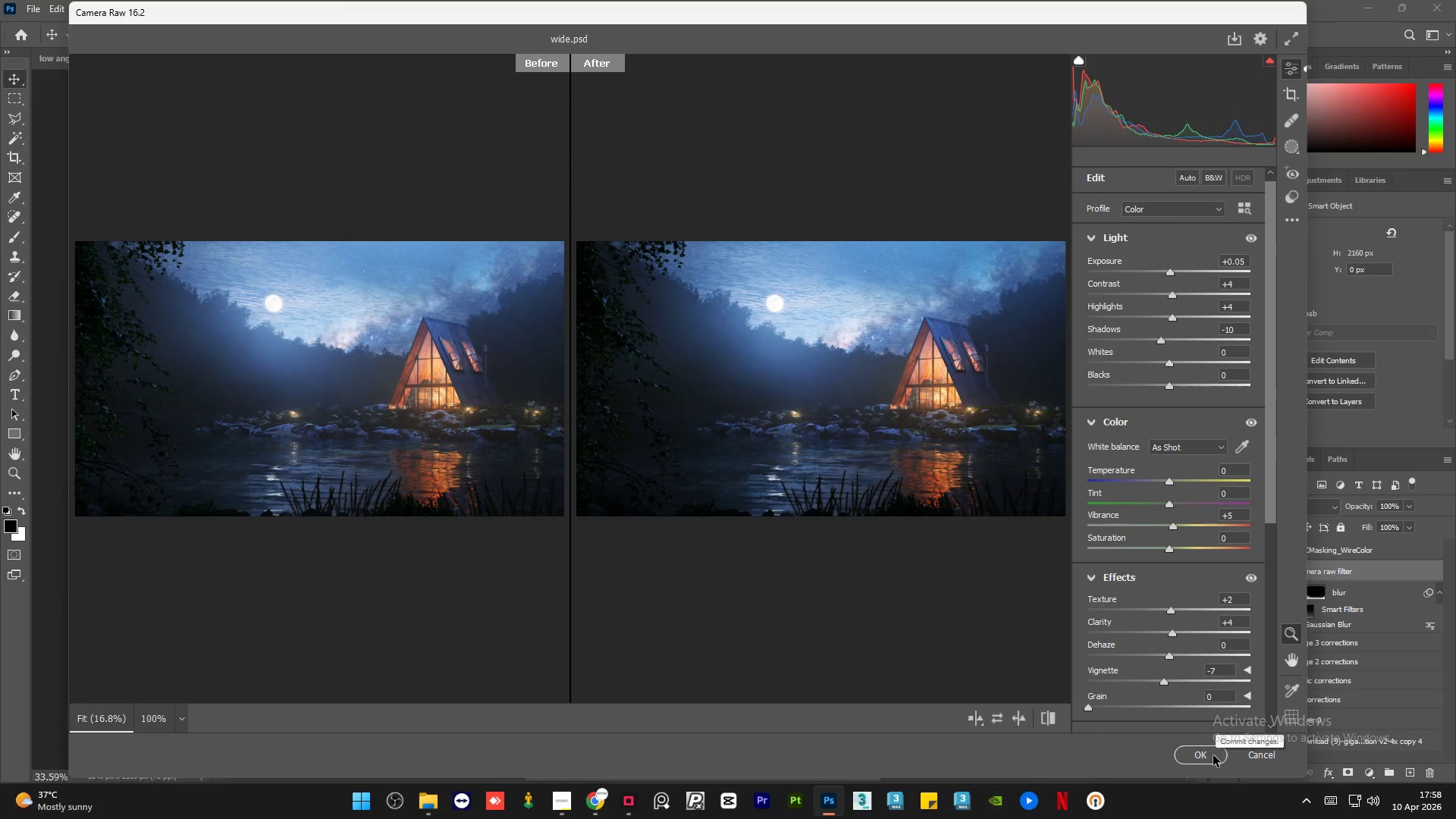 
wait(7.39)
 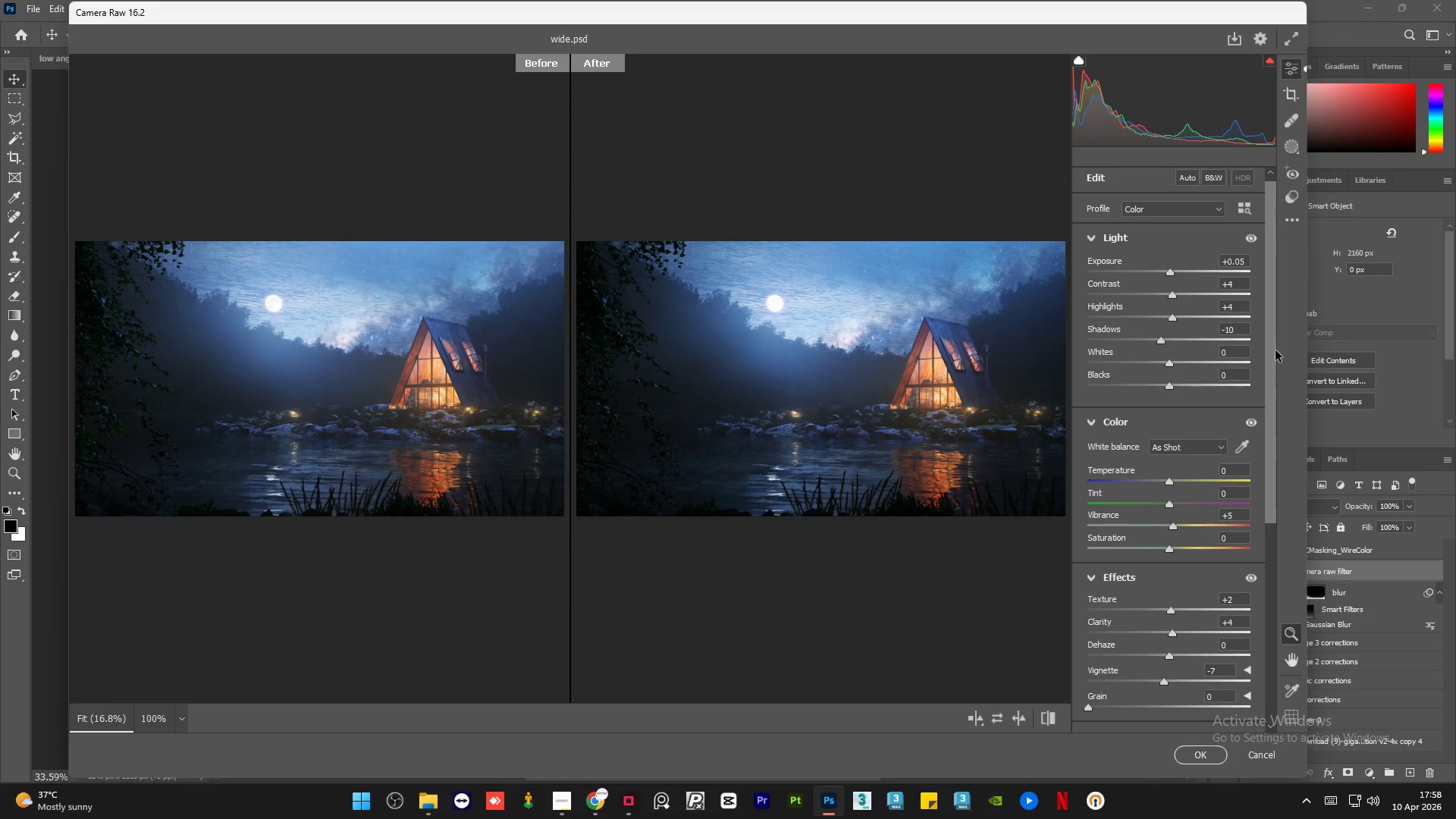 
left_click([1145, 460])
 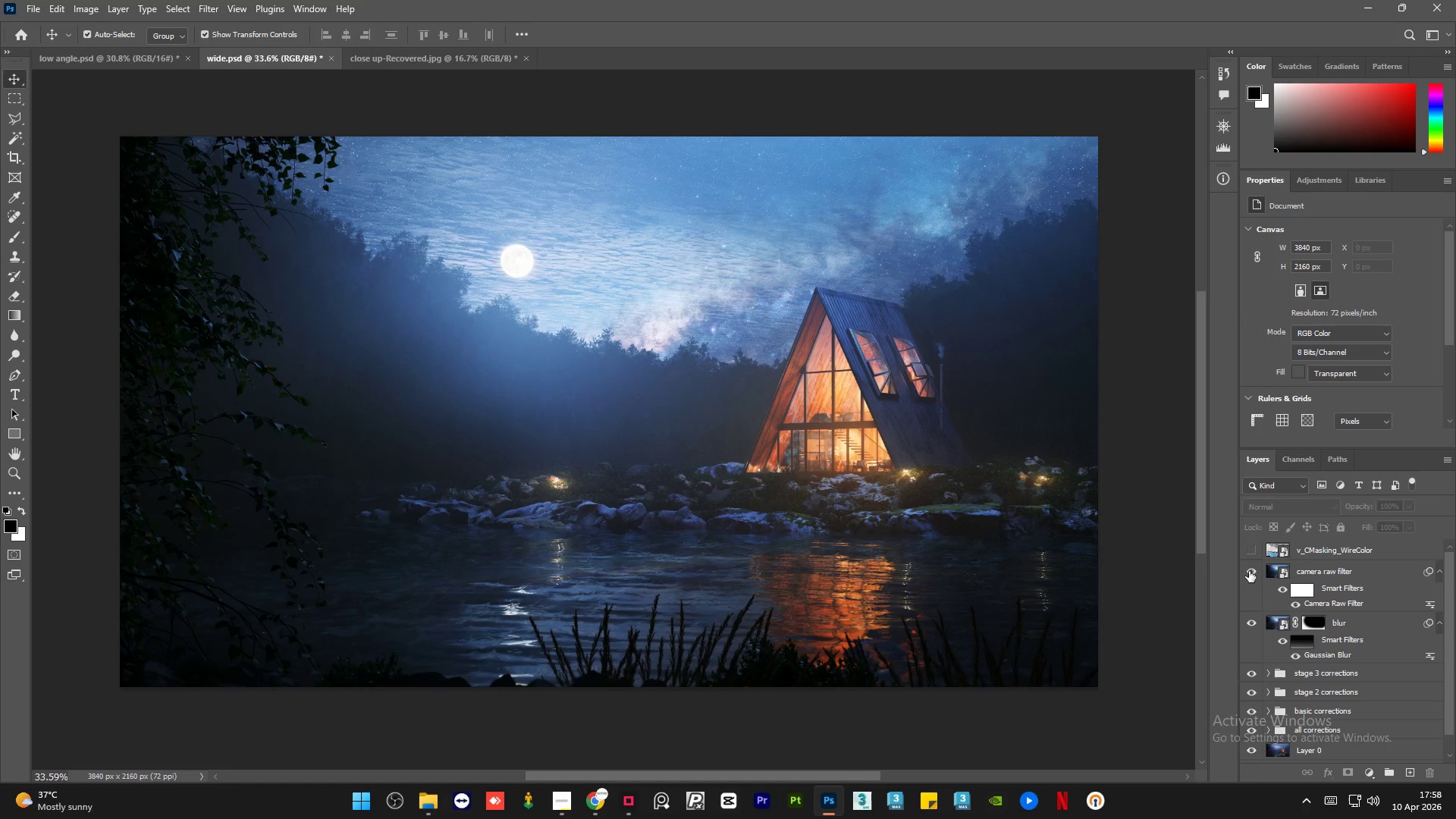 
left_click([1249, 571])
 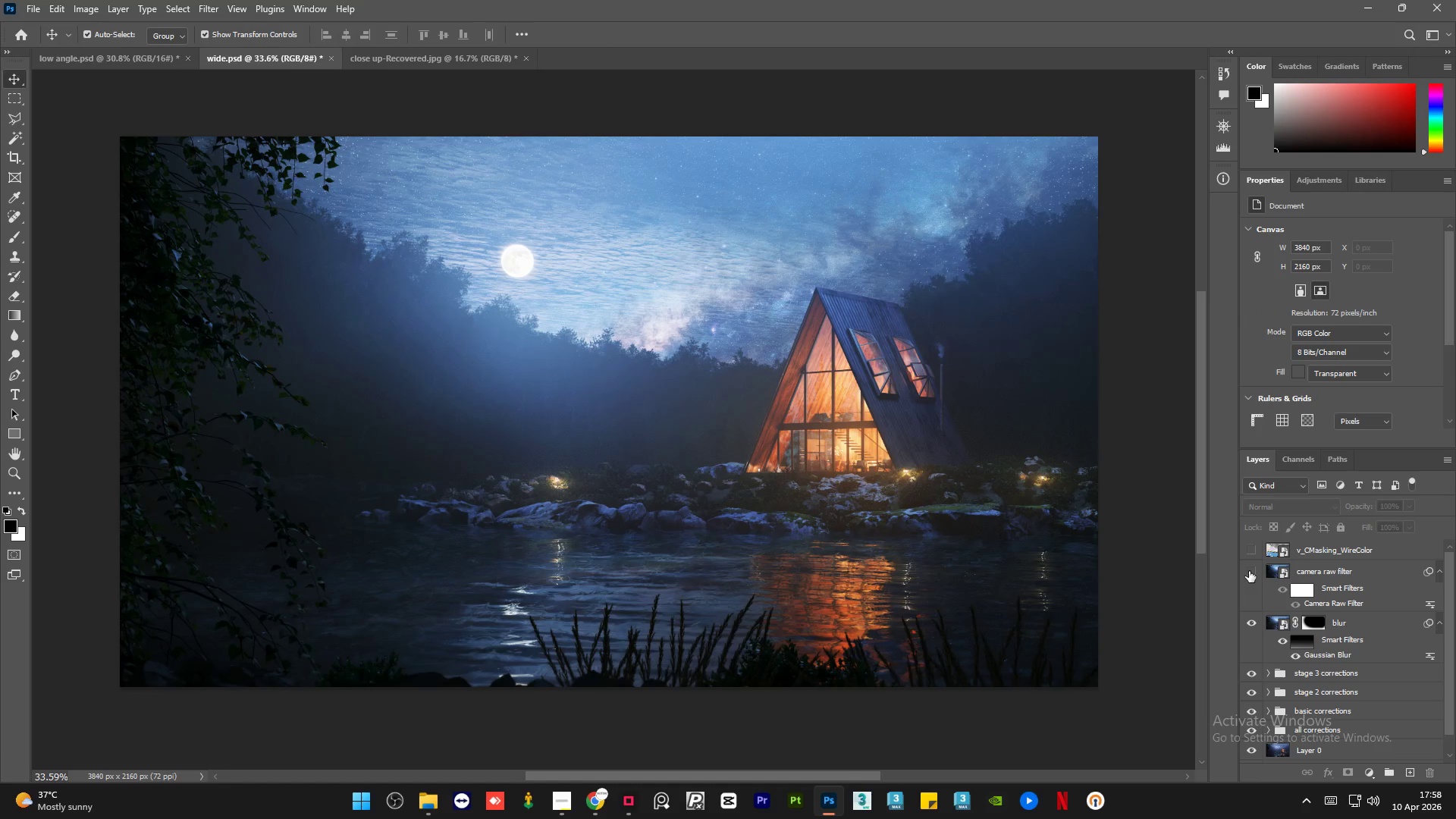 
left_click([1249, 571])
 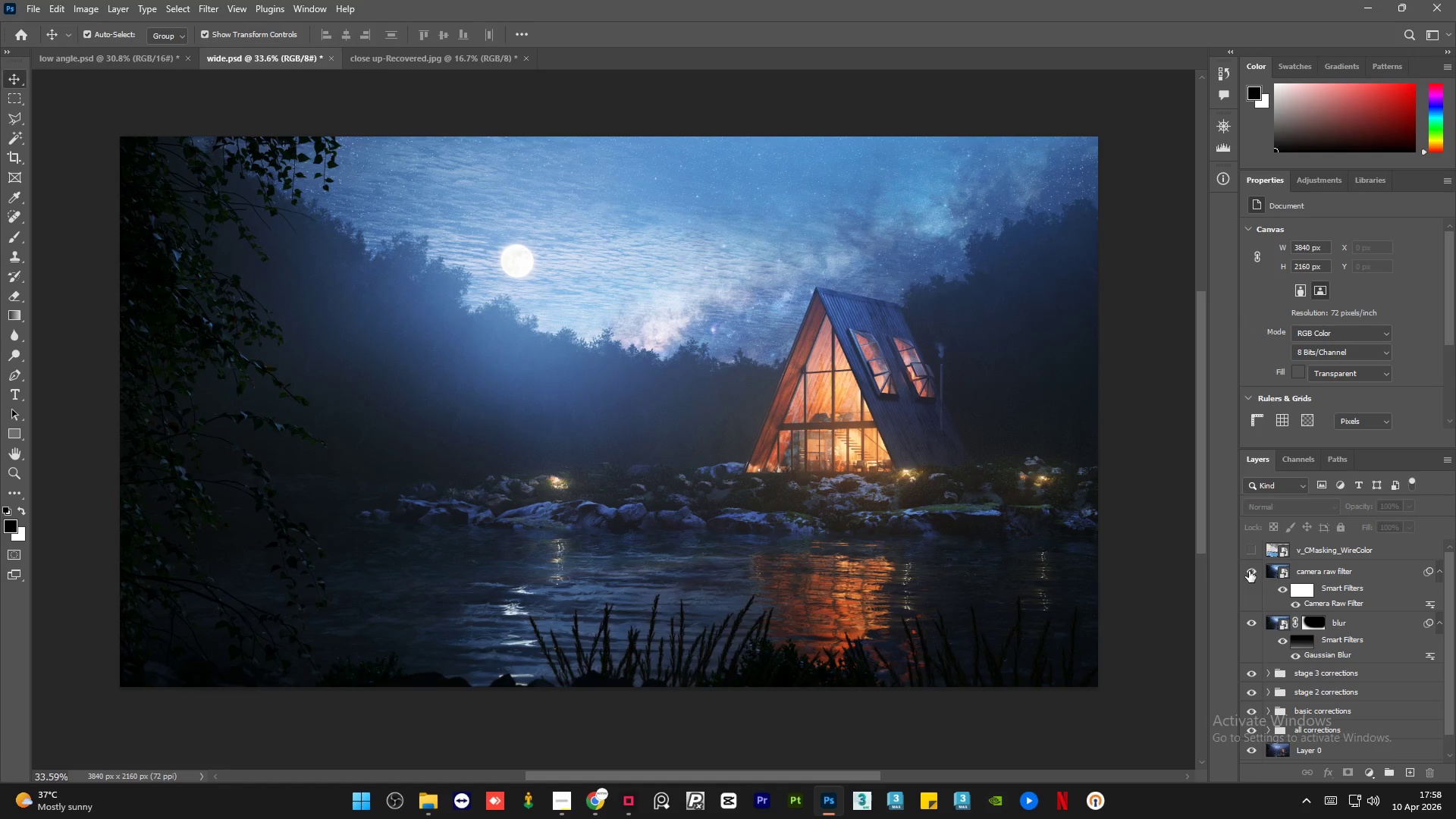 
left_click([1249, 571])
 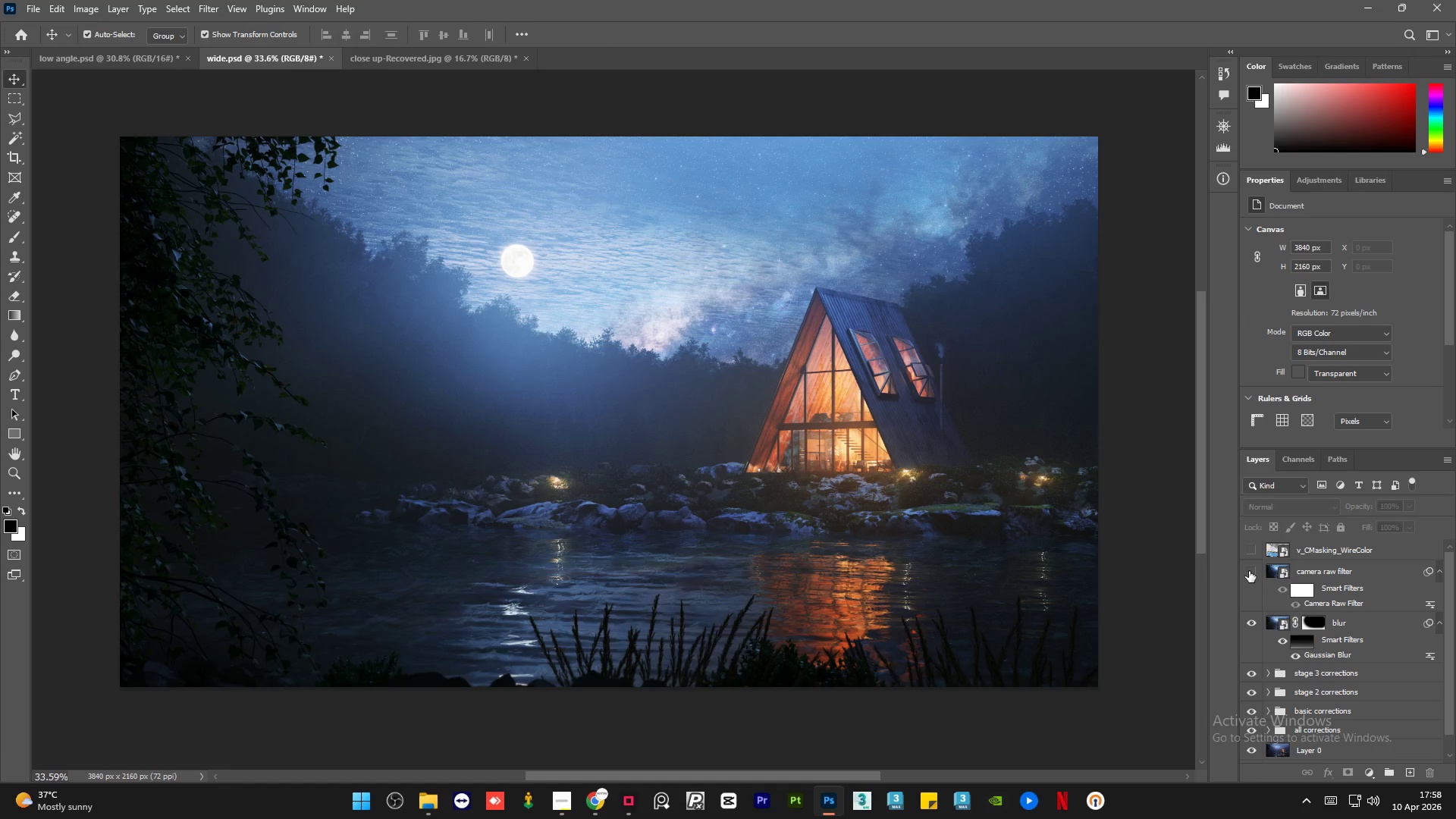 
left_click([1249, 571])
 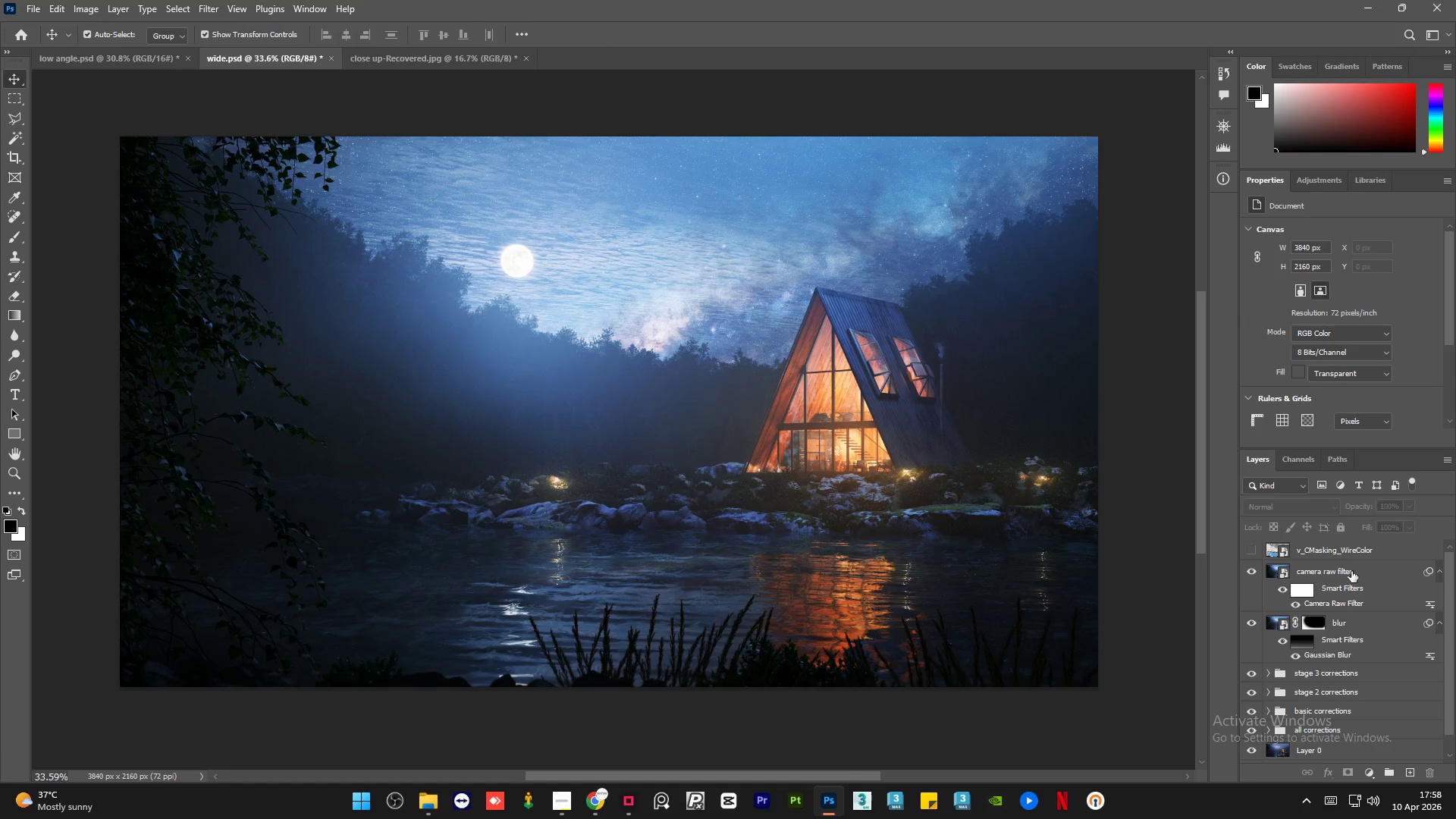 
left_click([1364, 570])
 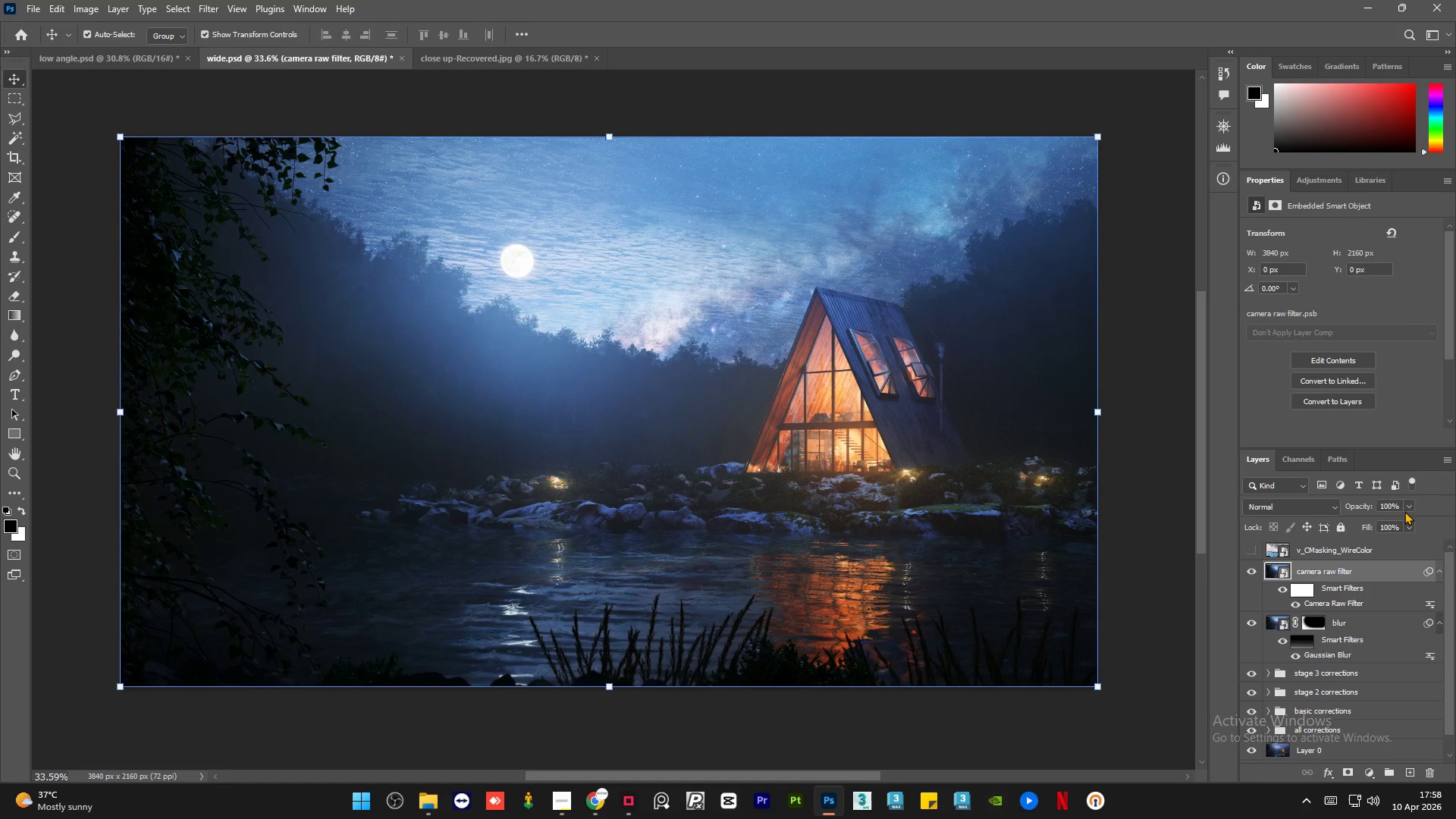 
left_click([1408, 506])
 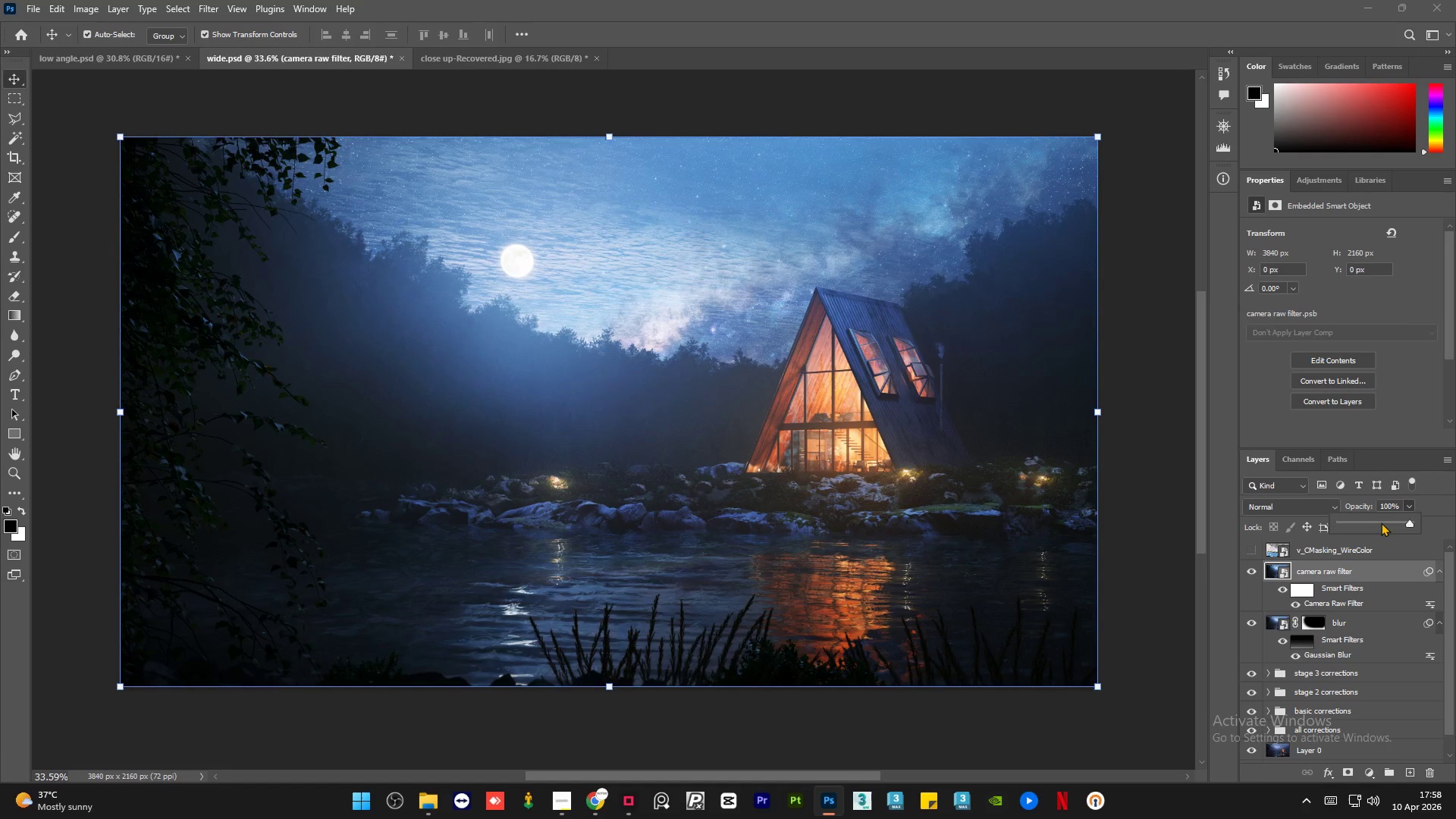 
left_click([1381, 522])
 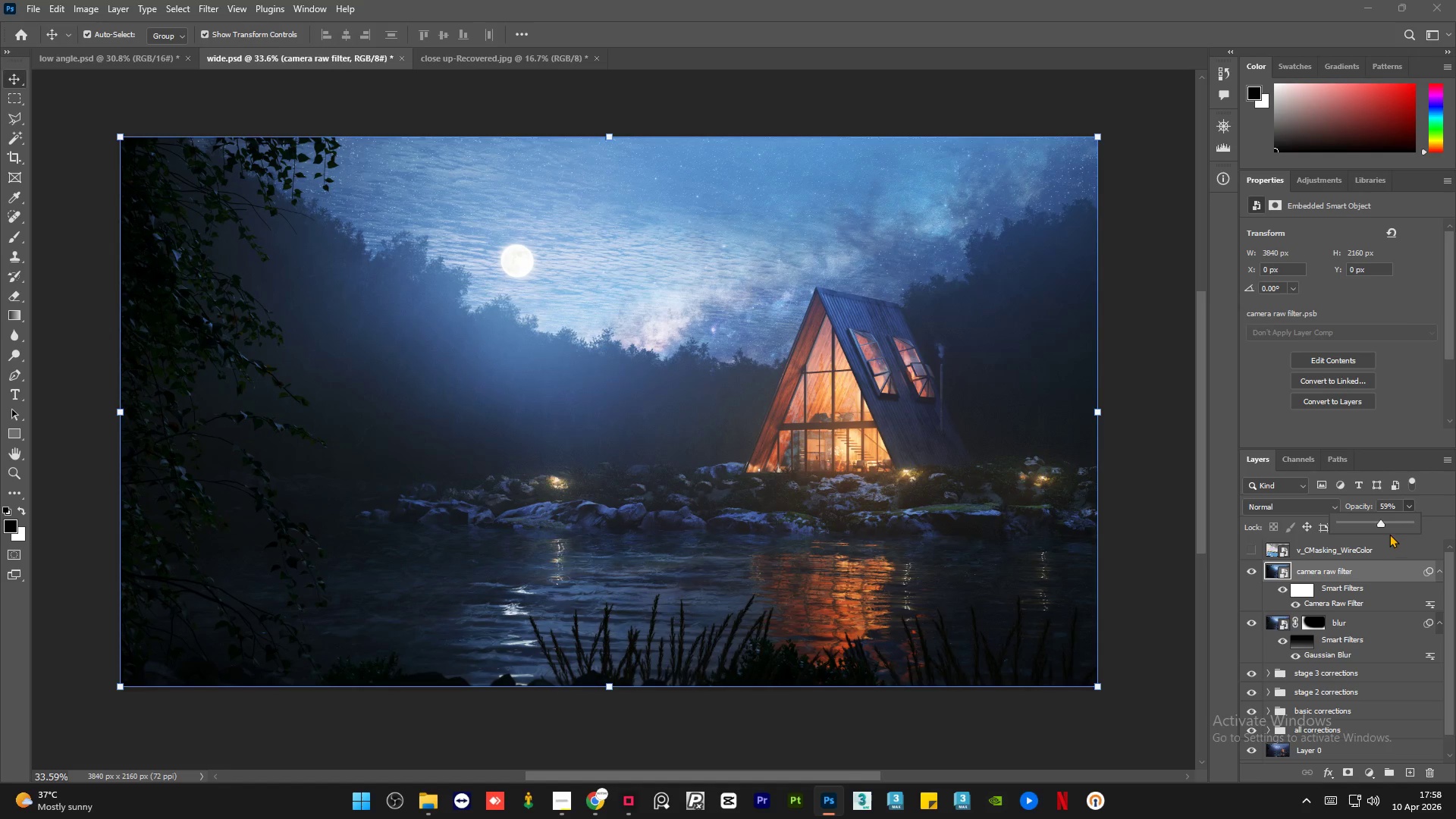 
left_click([1373, 519])
 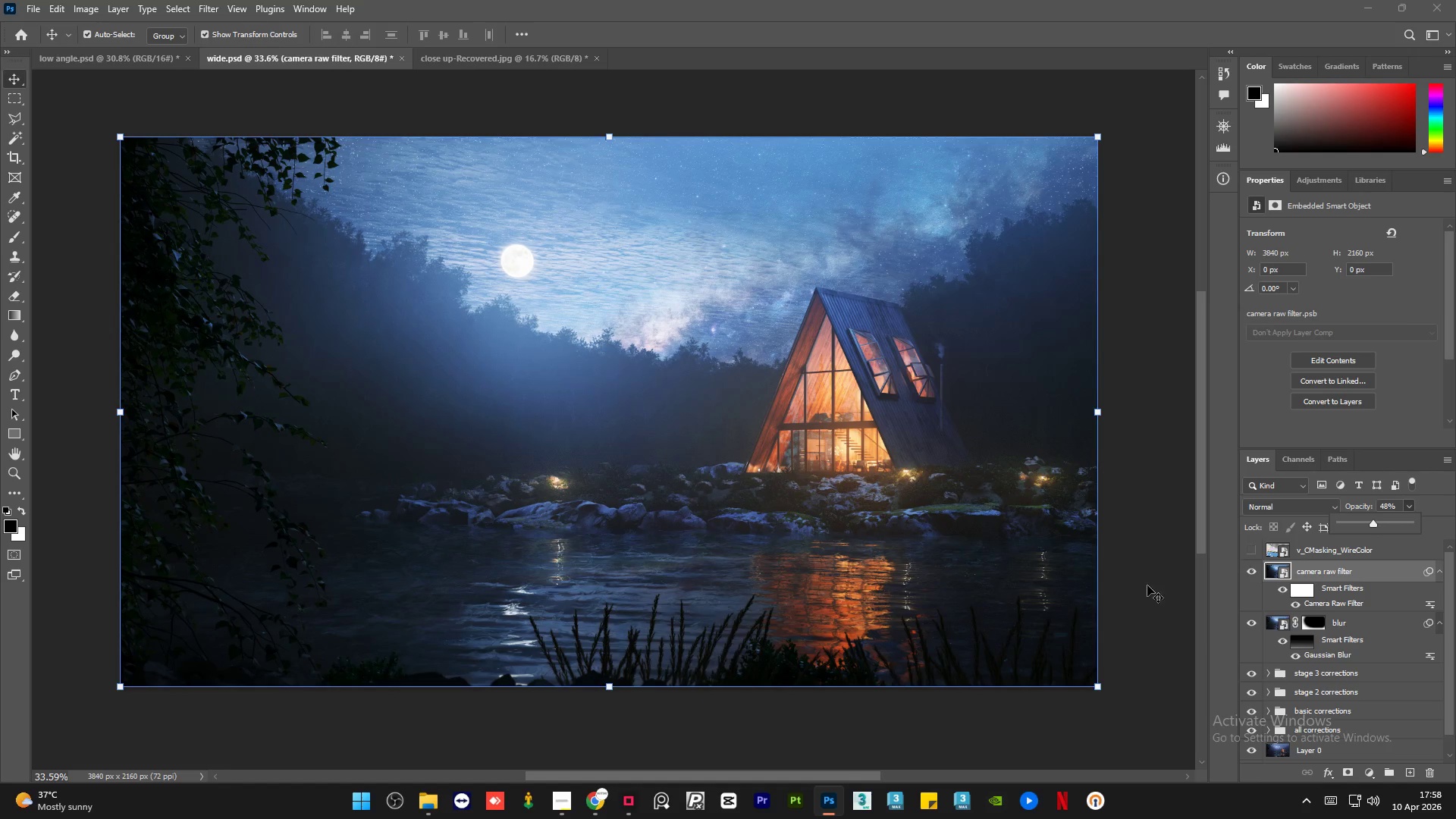 
left_click([1144, 587])
 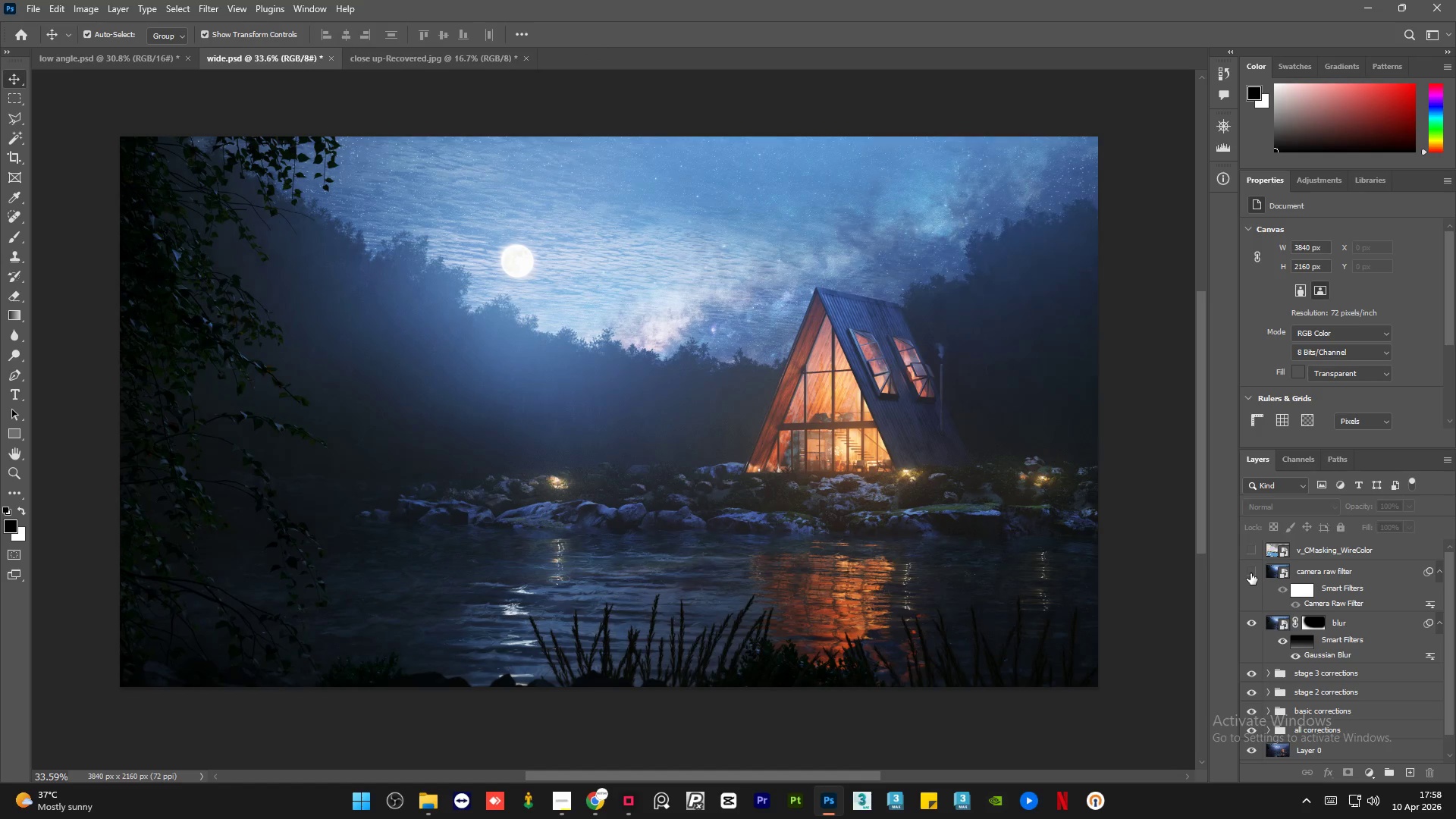 
double_click([1250, 573])
 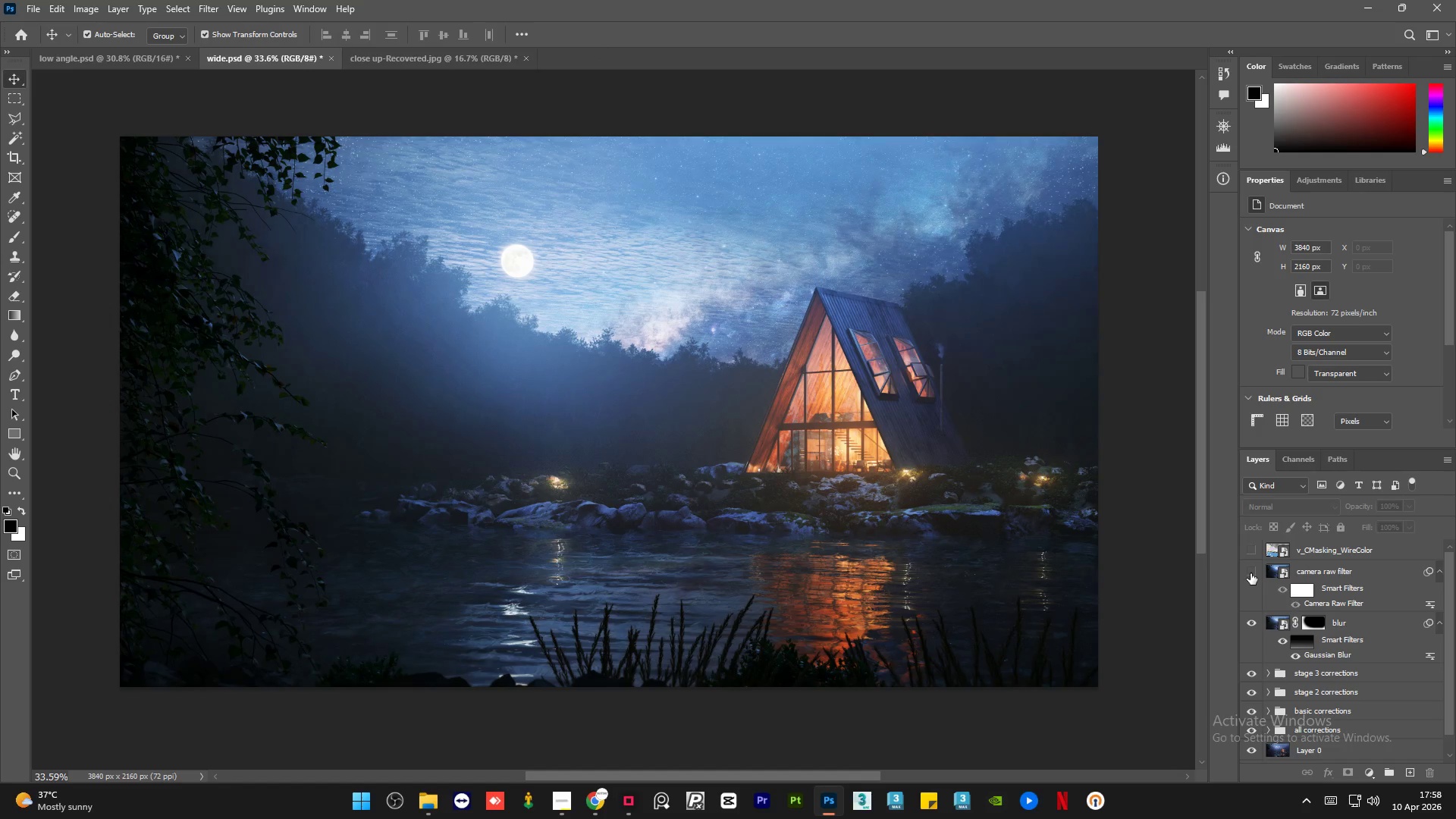 
double_click([1250, 573])
 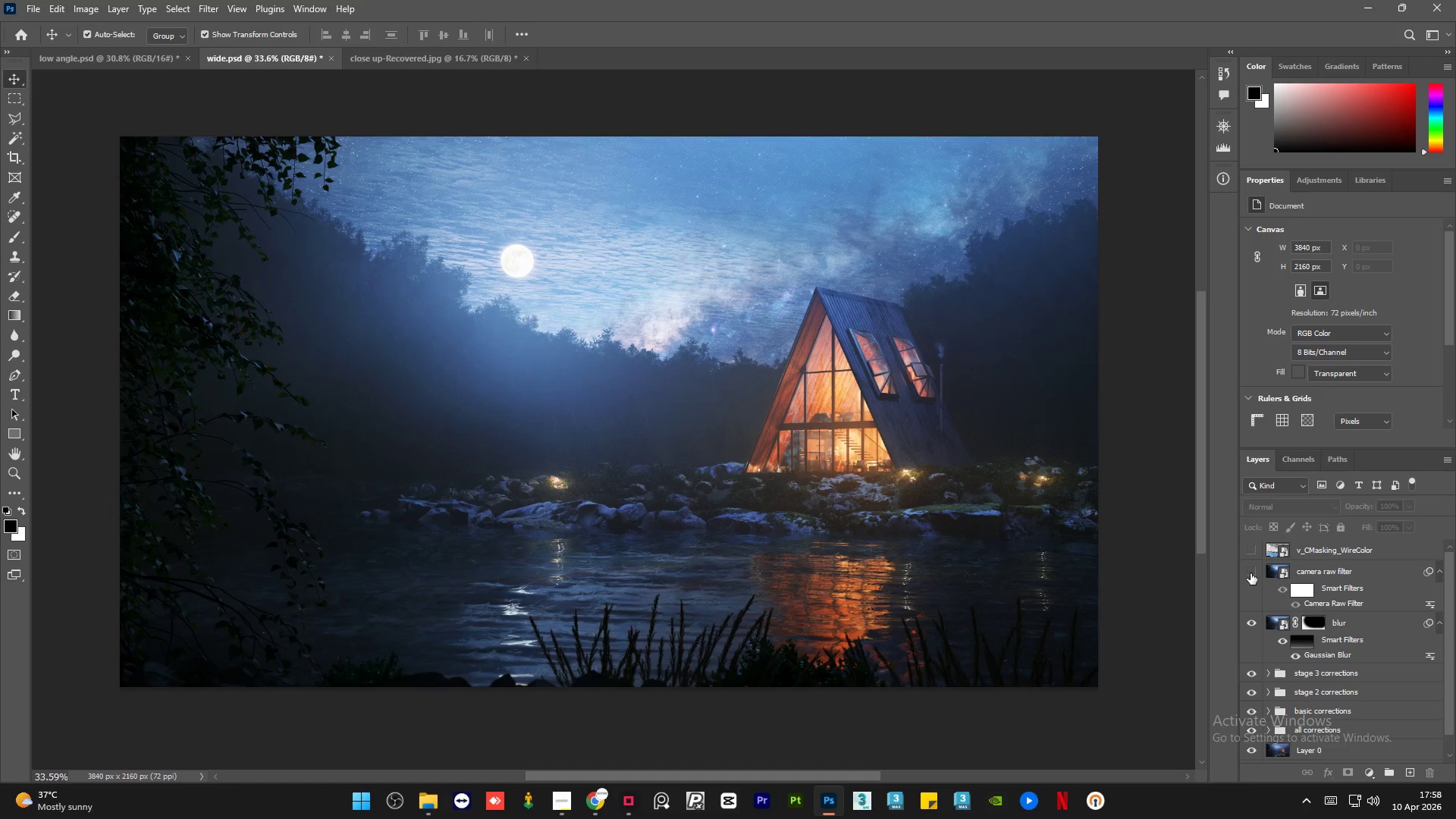 
double_click([1250, 573])
 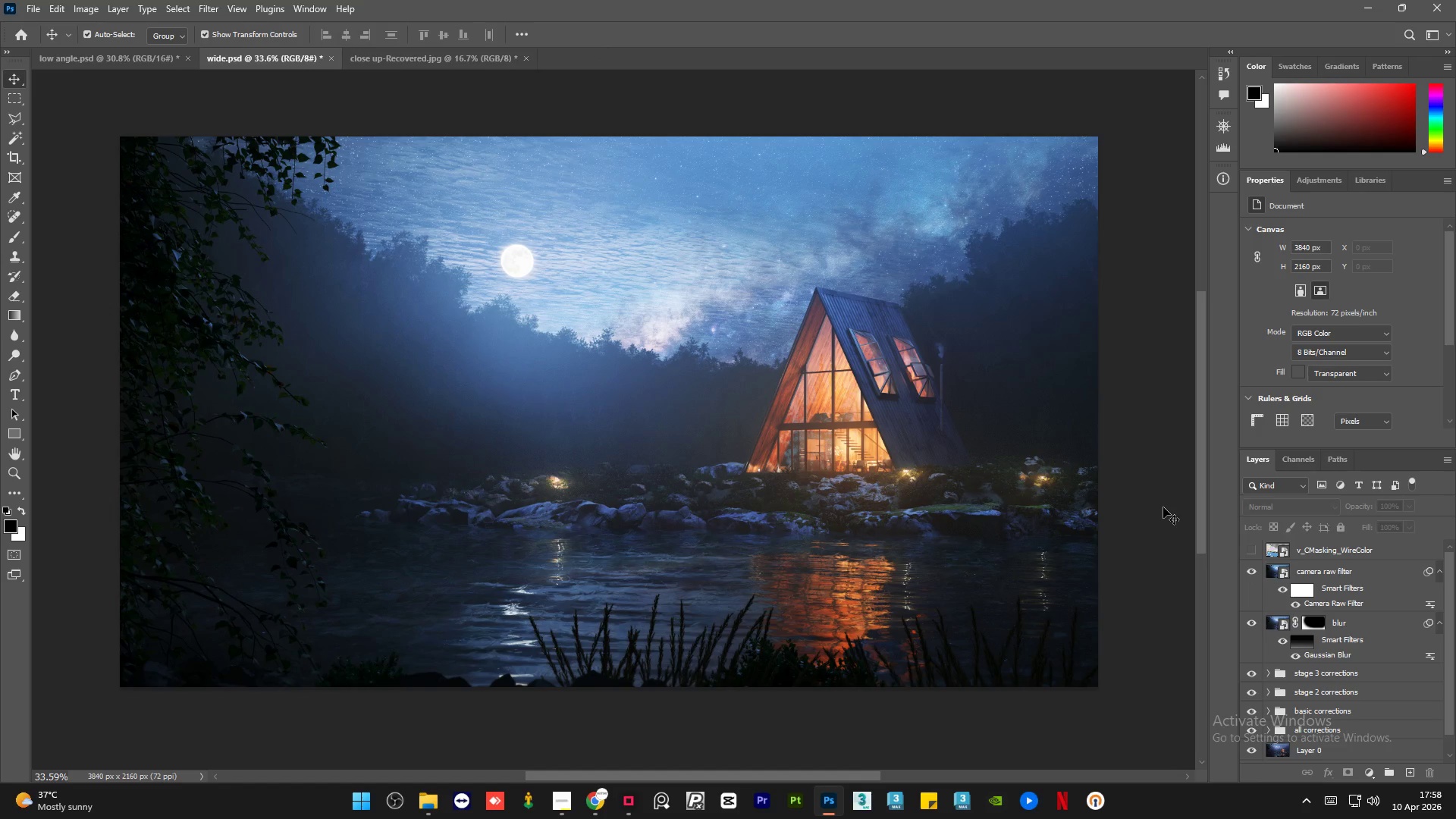 
key(Control+S)
 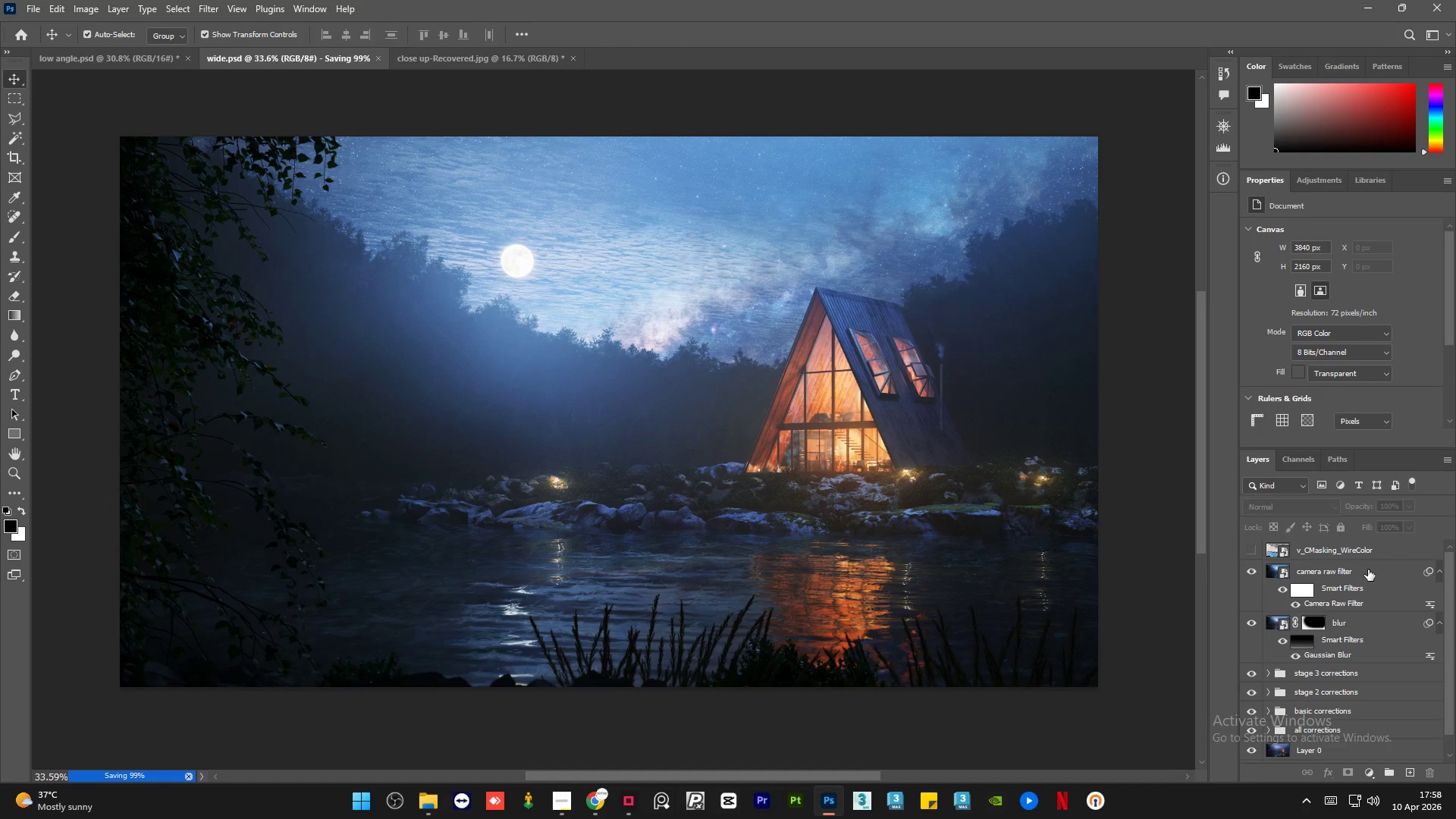 
left_click([120, 60])
 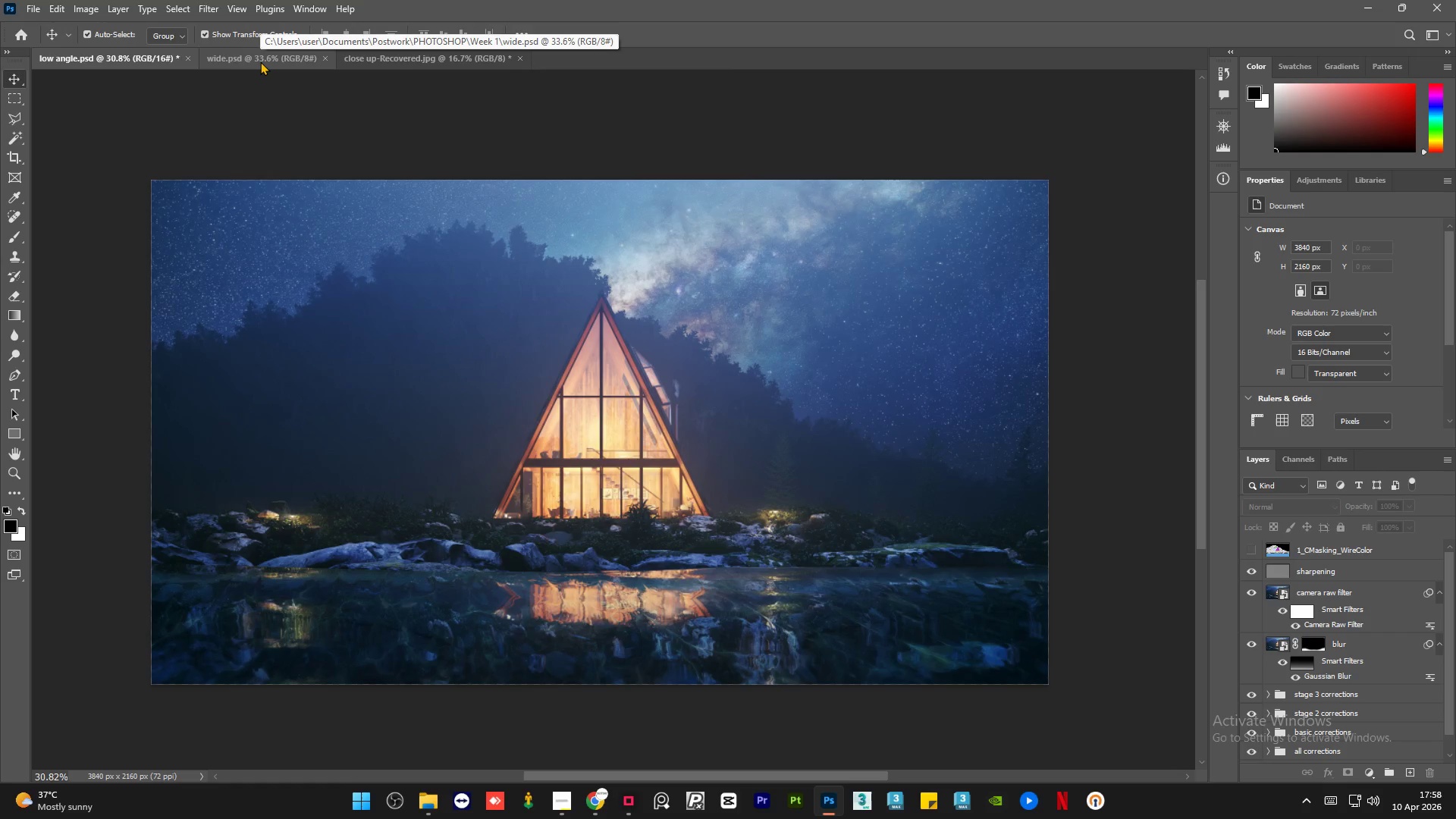 
left_click([260, 61])
 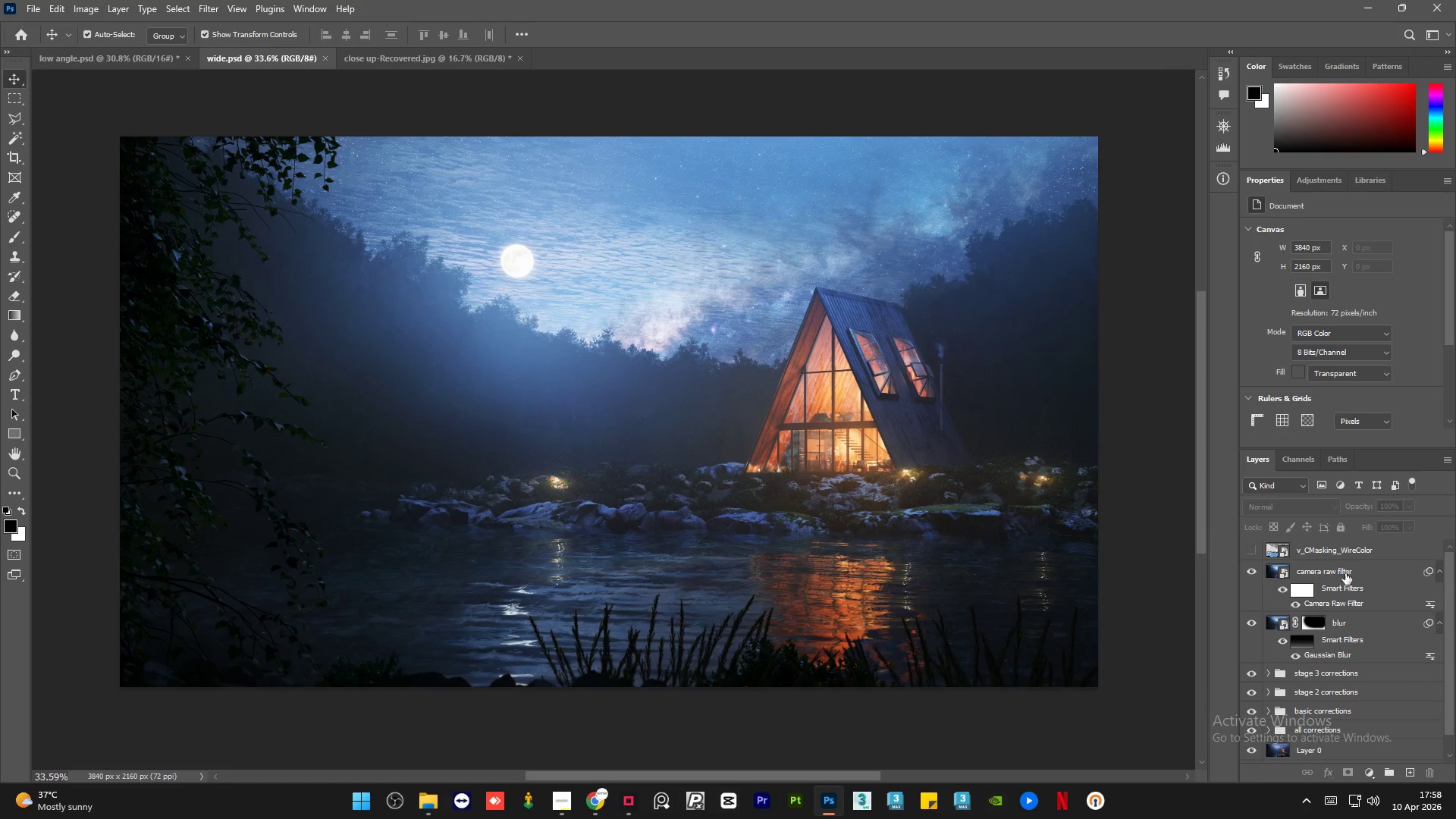 
left_click([1367, 573])
 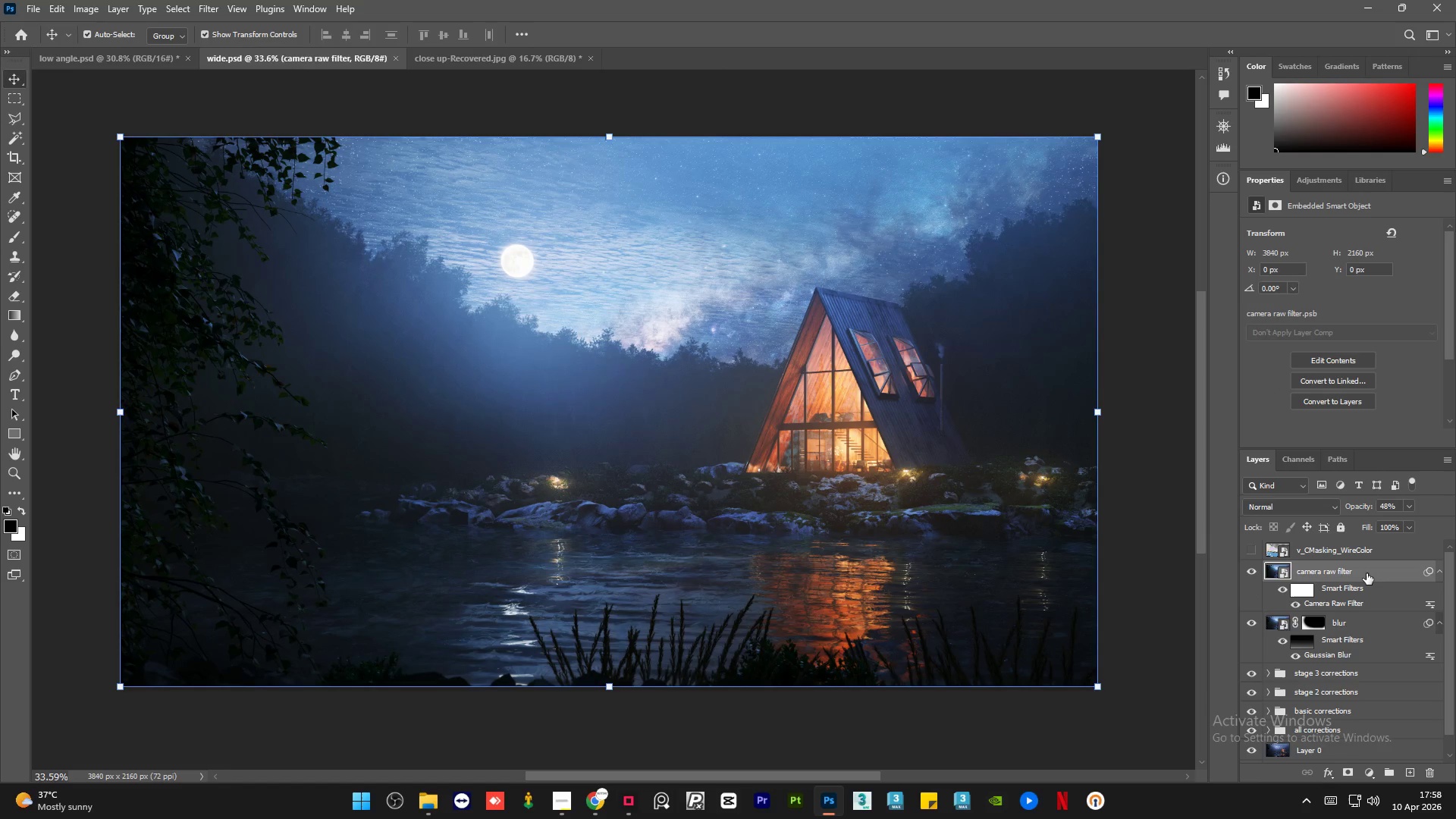 
key(Alt+Control+Shift+E)
 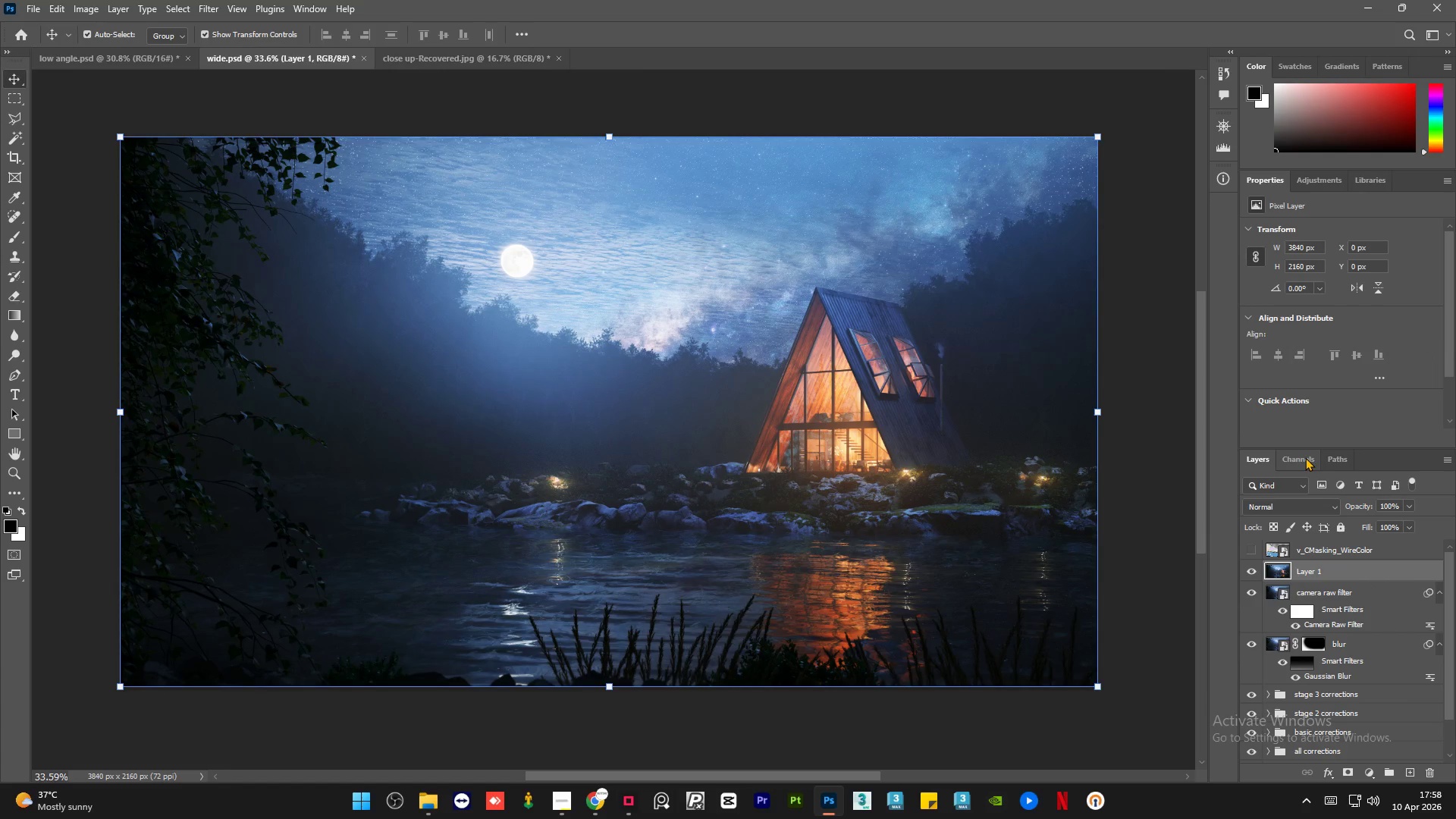 
left_click([1305, 457])
 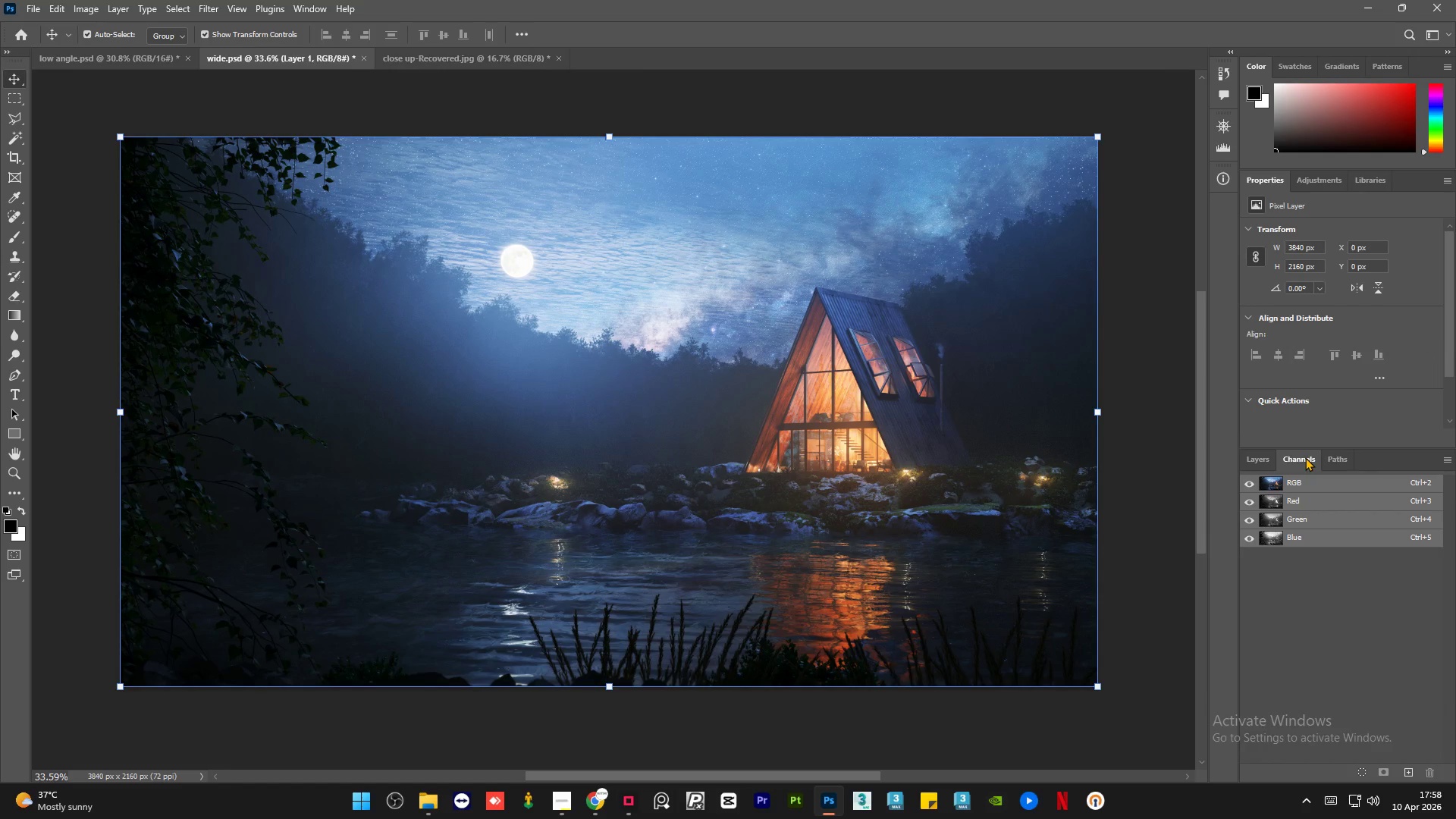 
wait(9.16)
 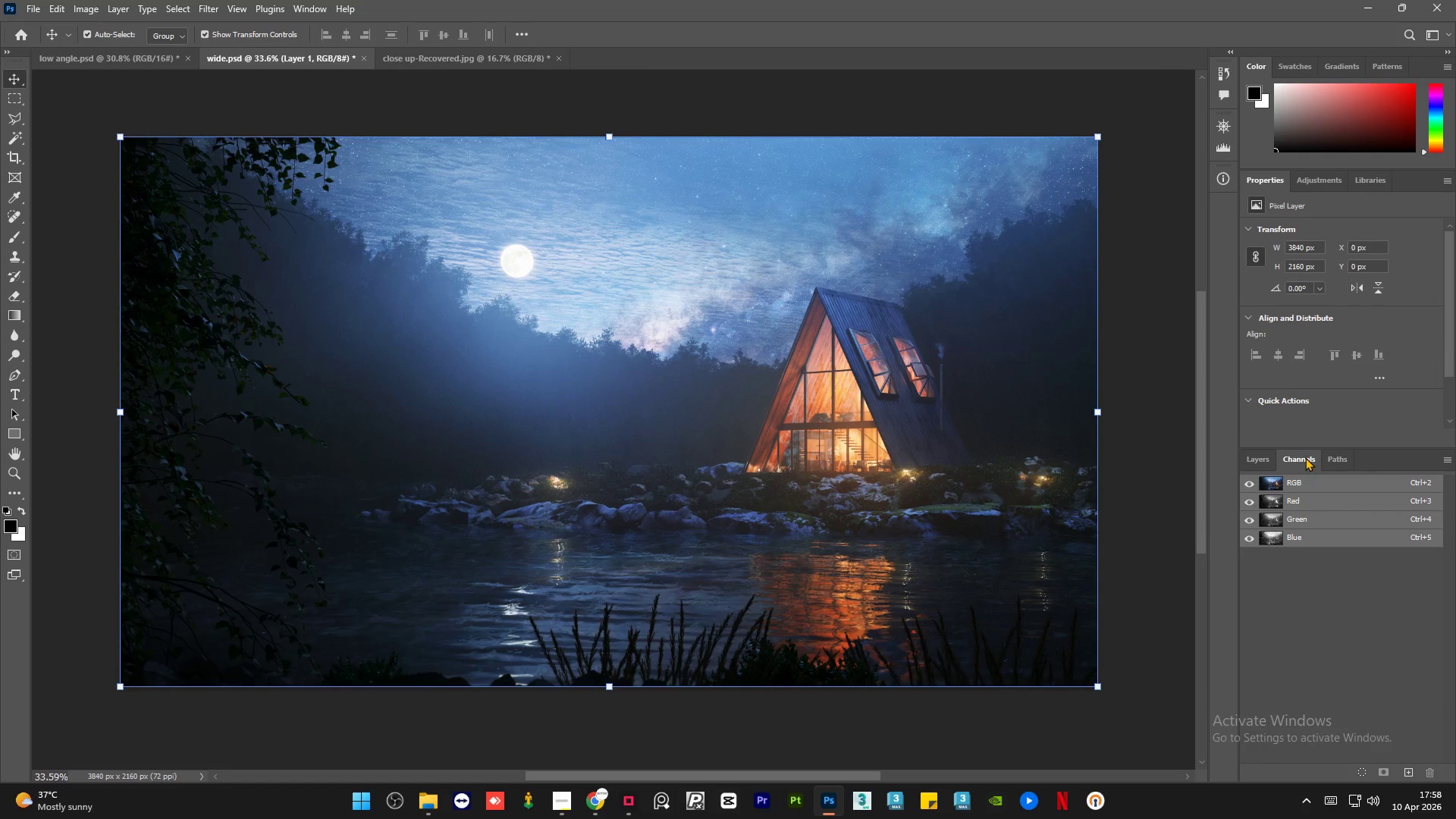 
left_click([1348, 527])
 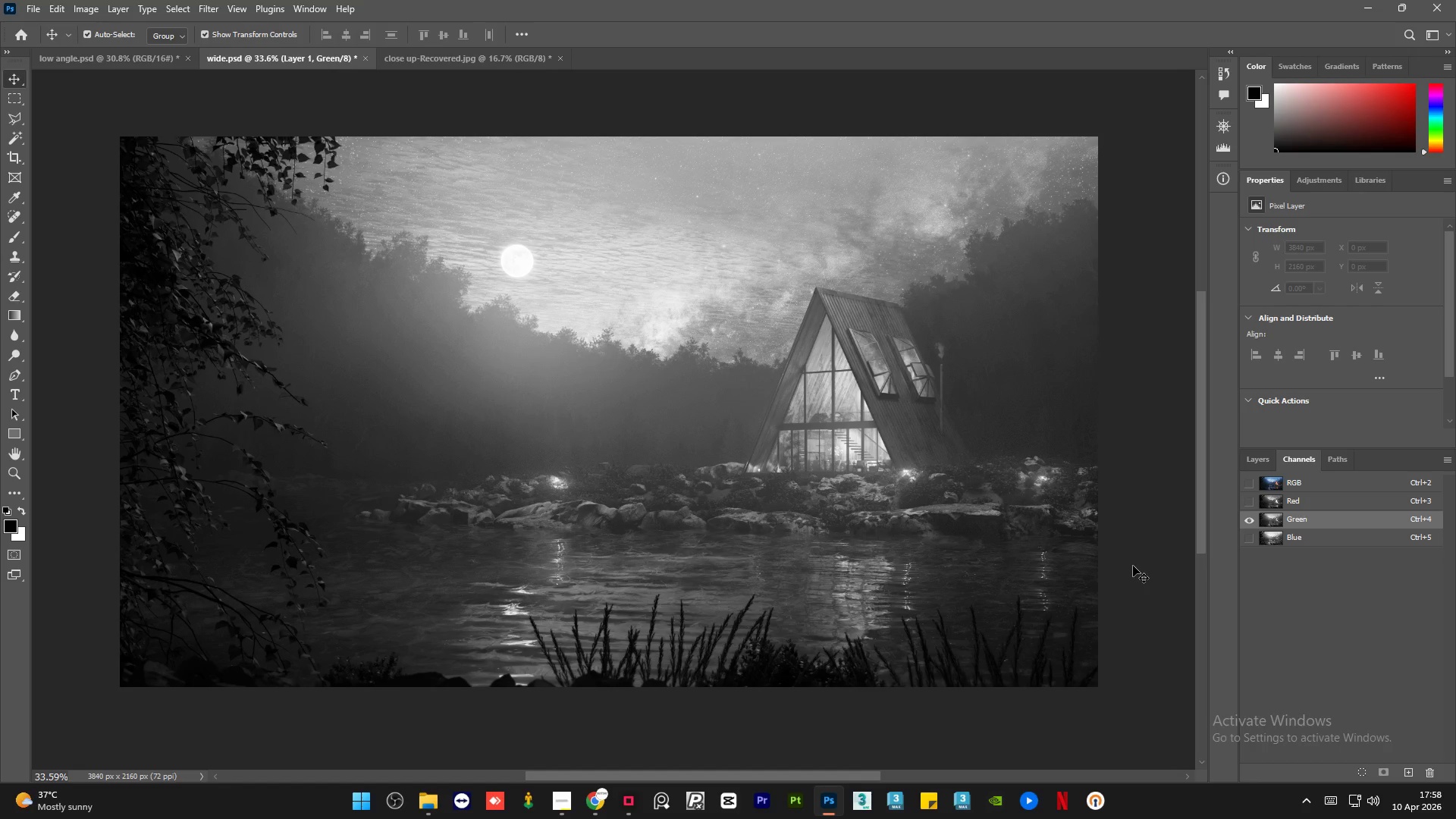 
wait(11.08)
 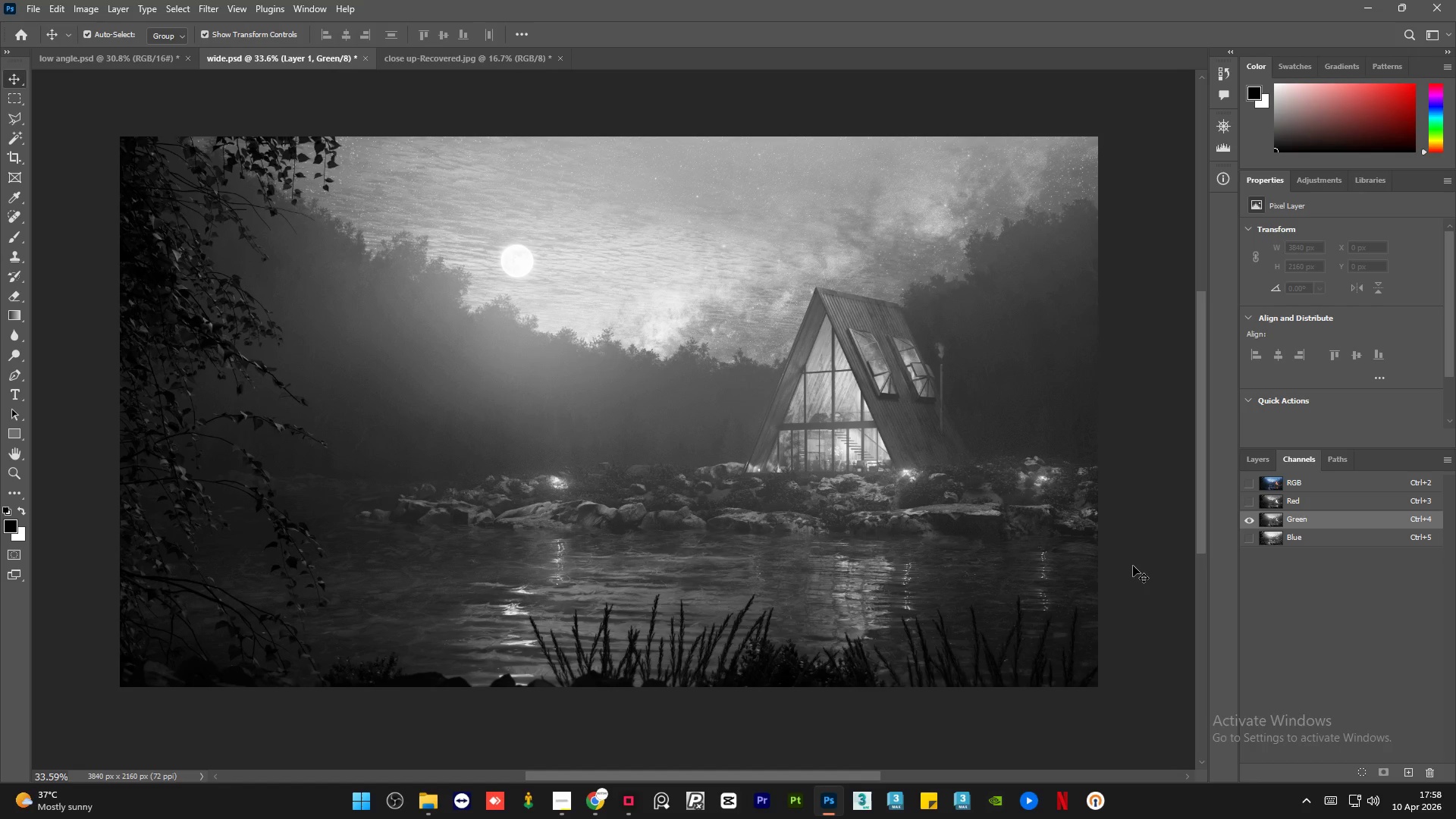 
key(Control+A)
 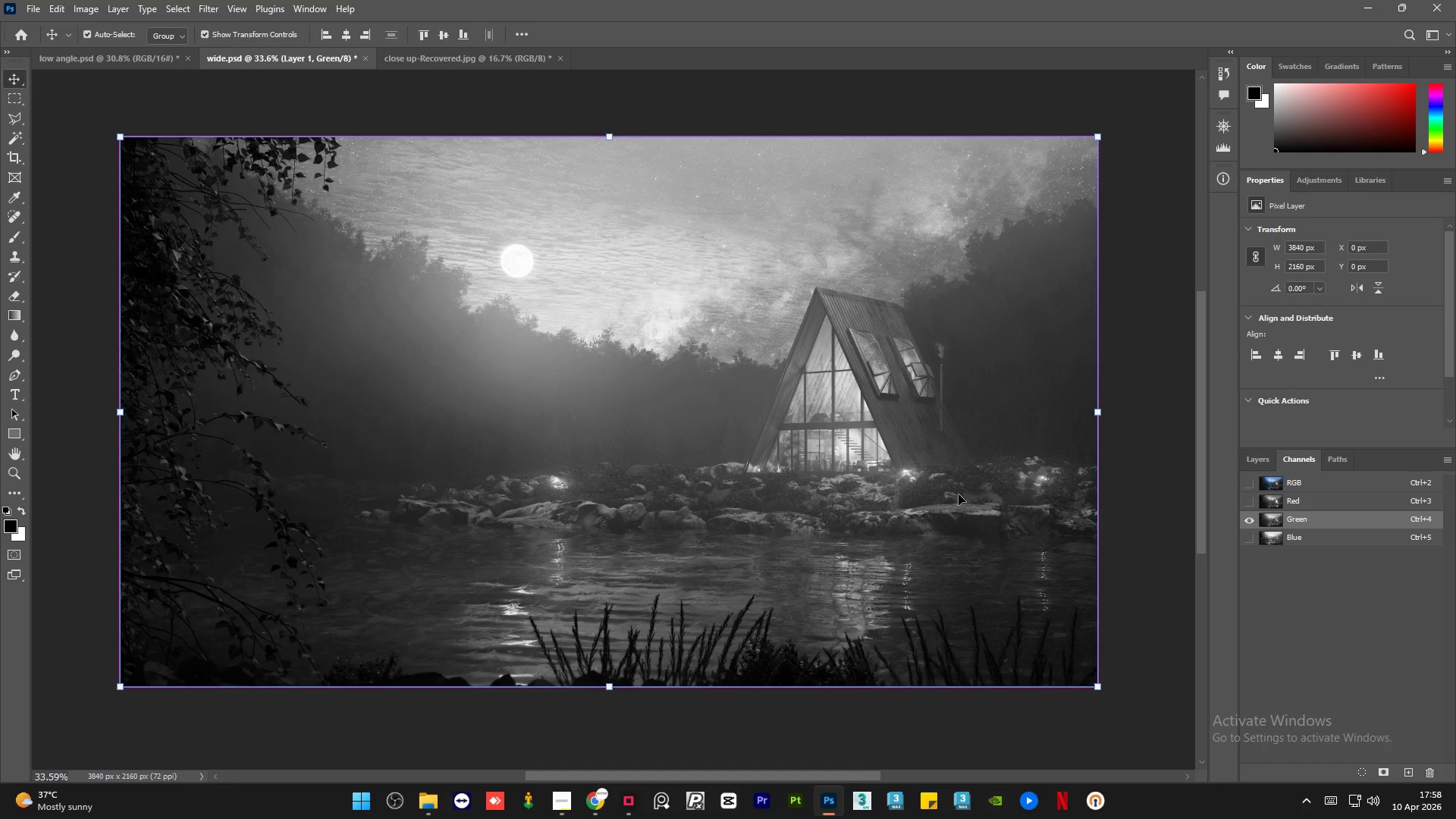 
key(Control+C)
 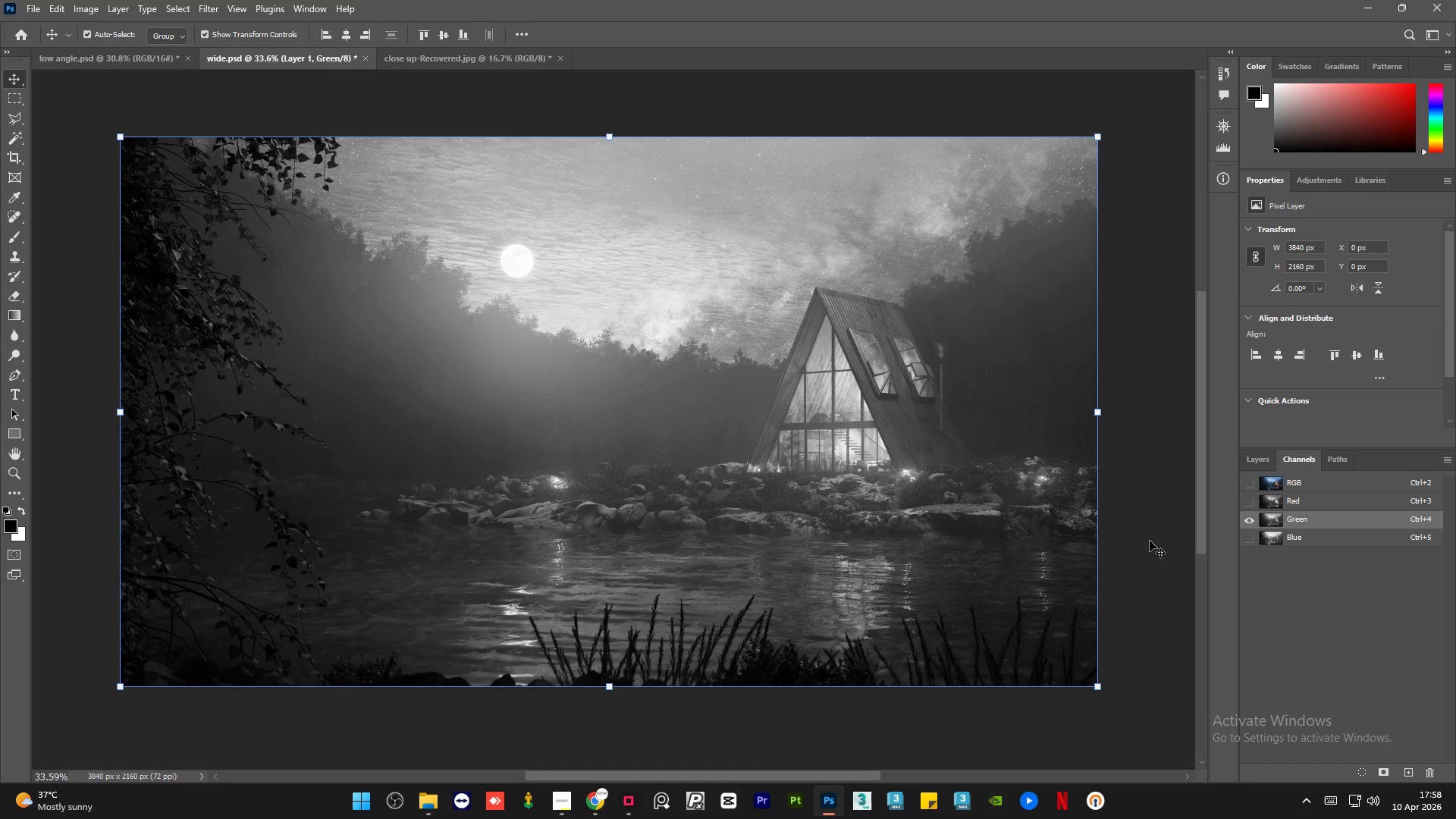 
left_click([1150, 541])
 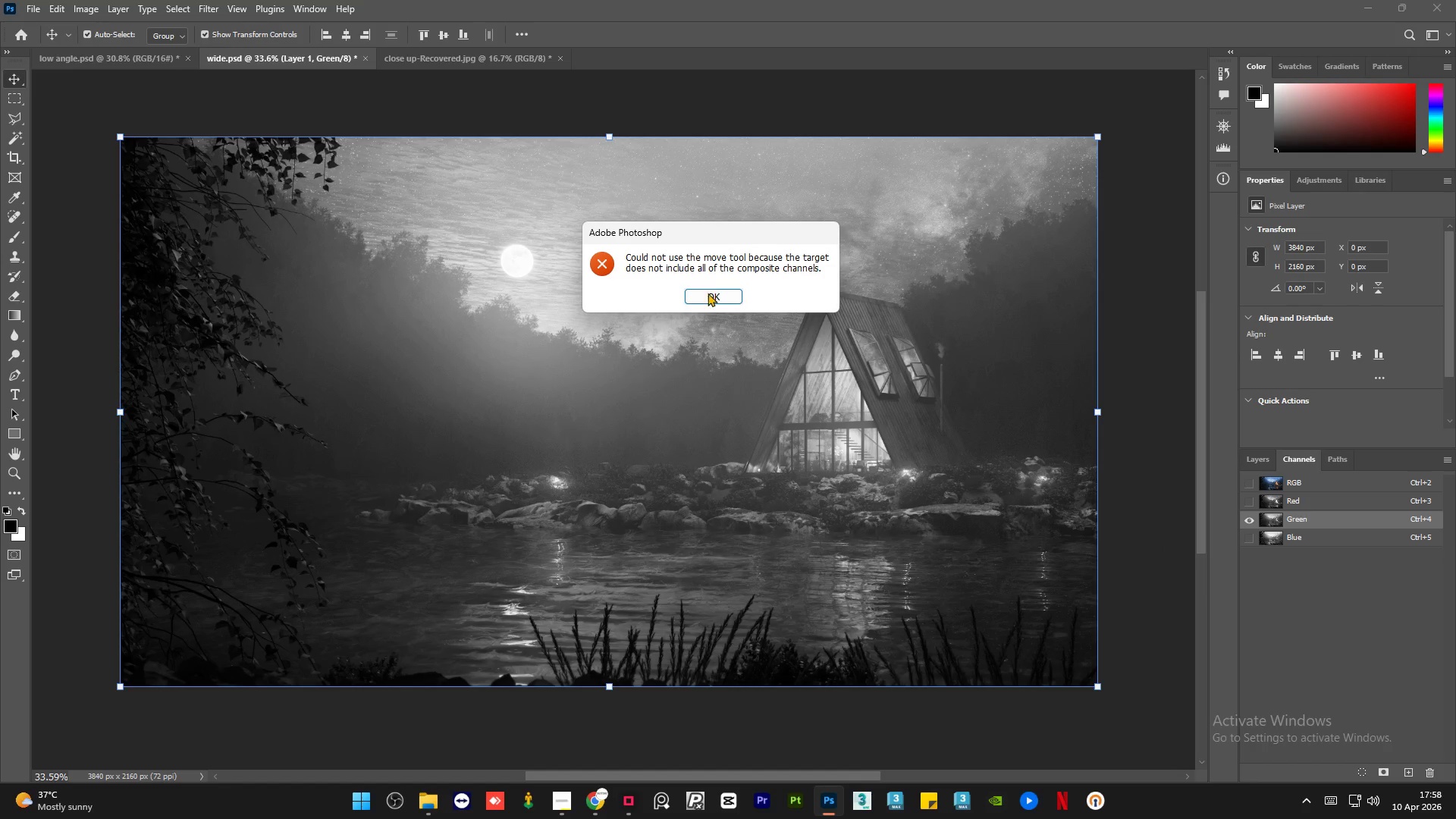 
left_click([709, 290])
 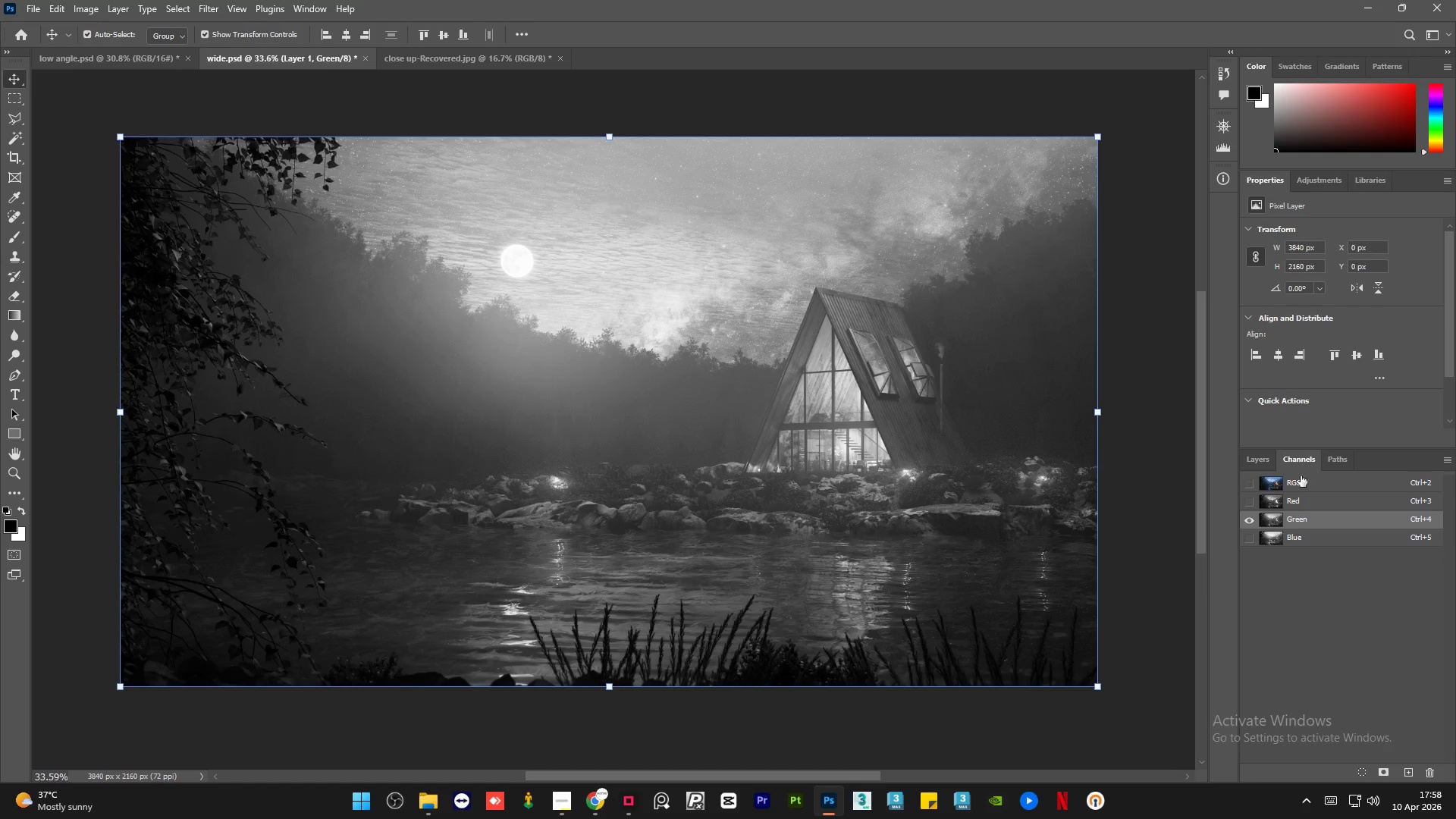 
left_click([1331, 475])
 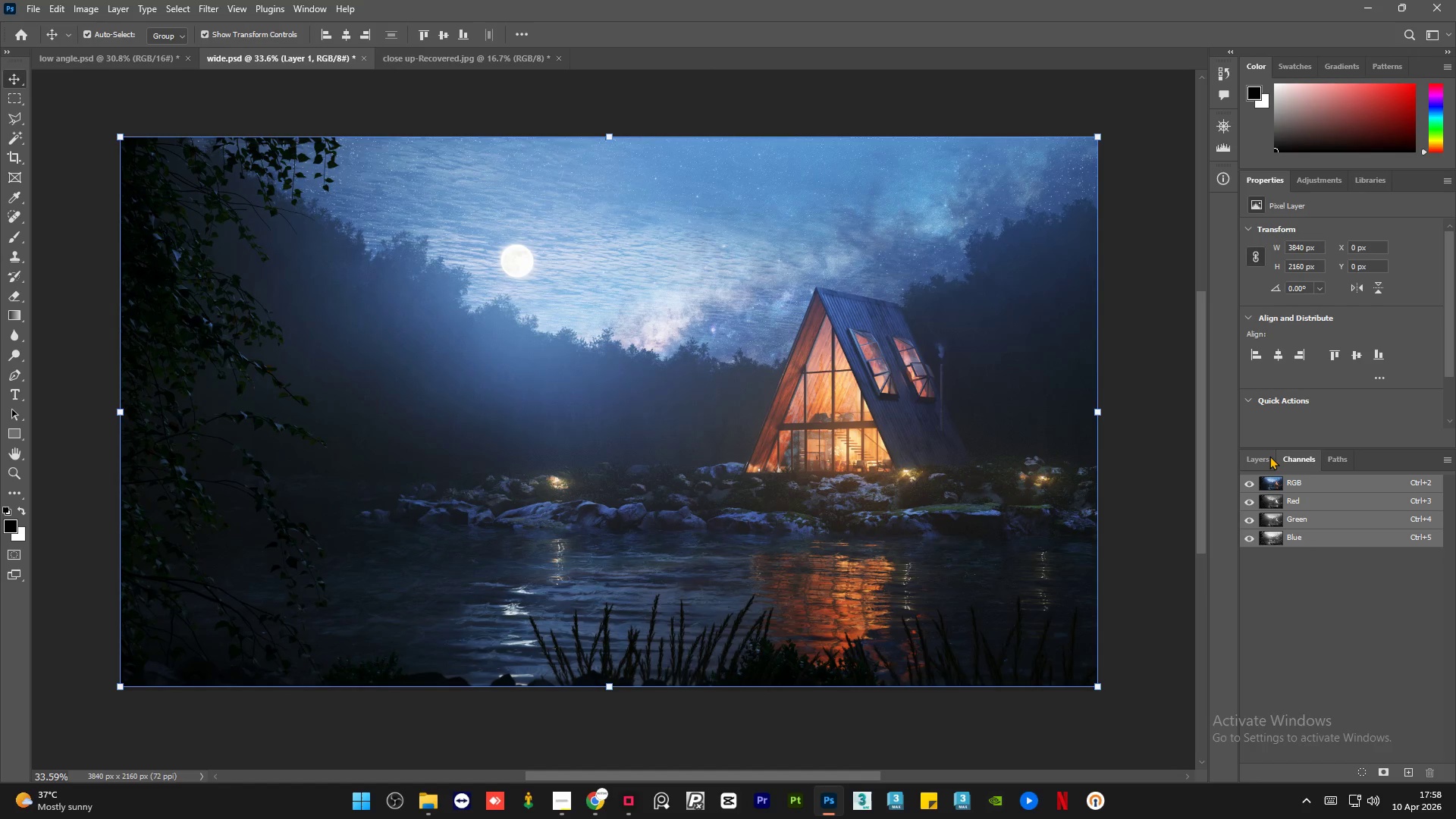 
left_click([1268, 456])
 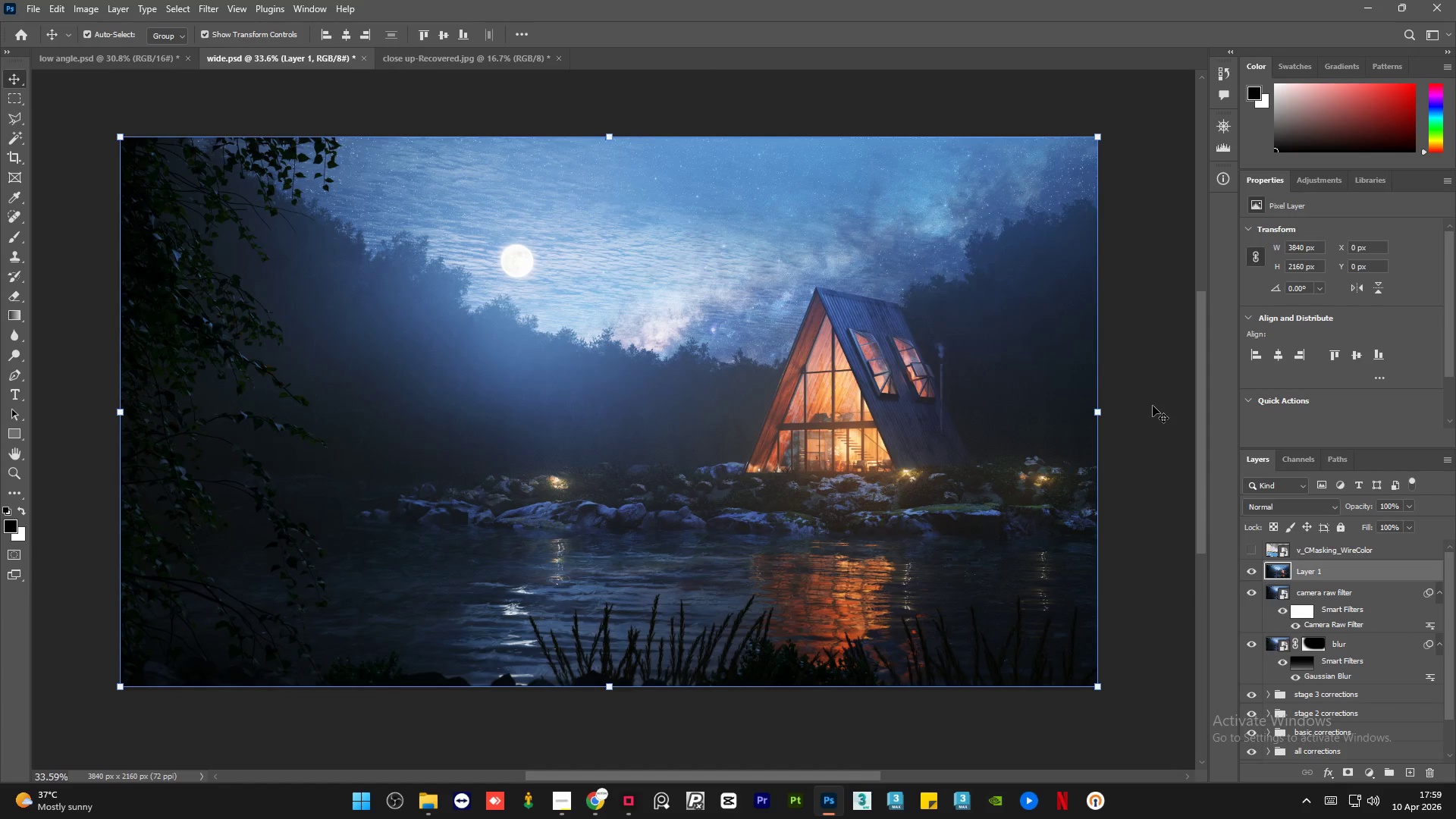 
left_click([1143, 424])
 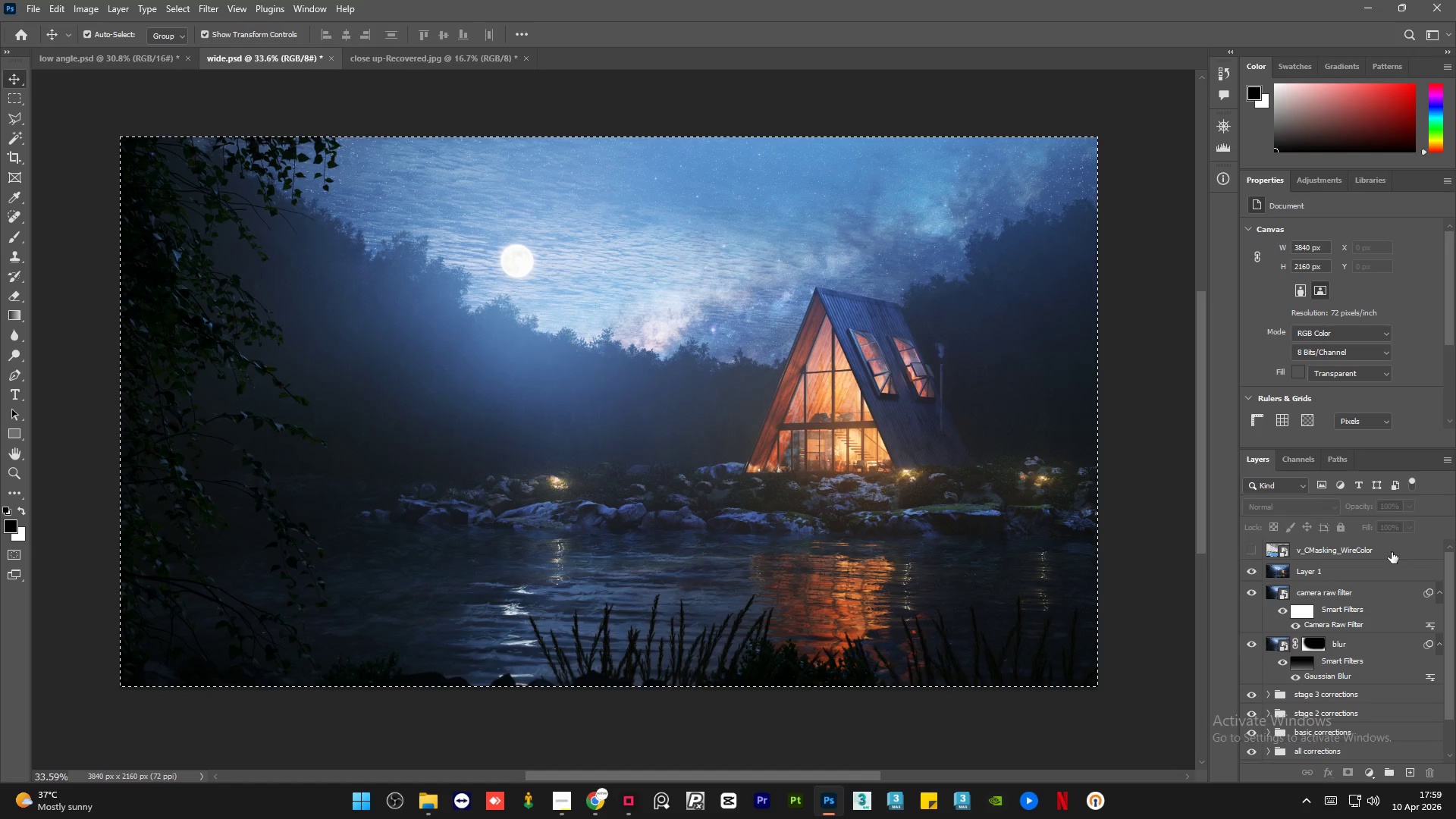 
left_click([1384, 575])
 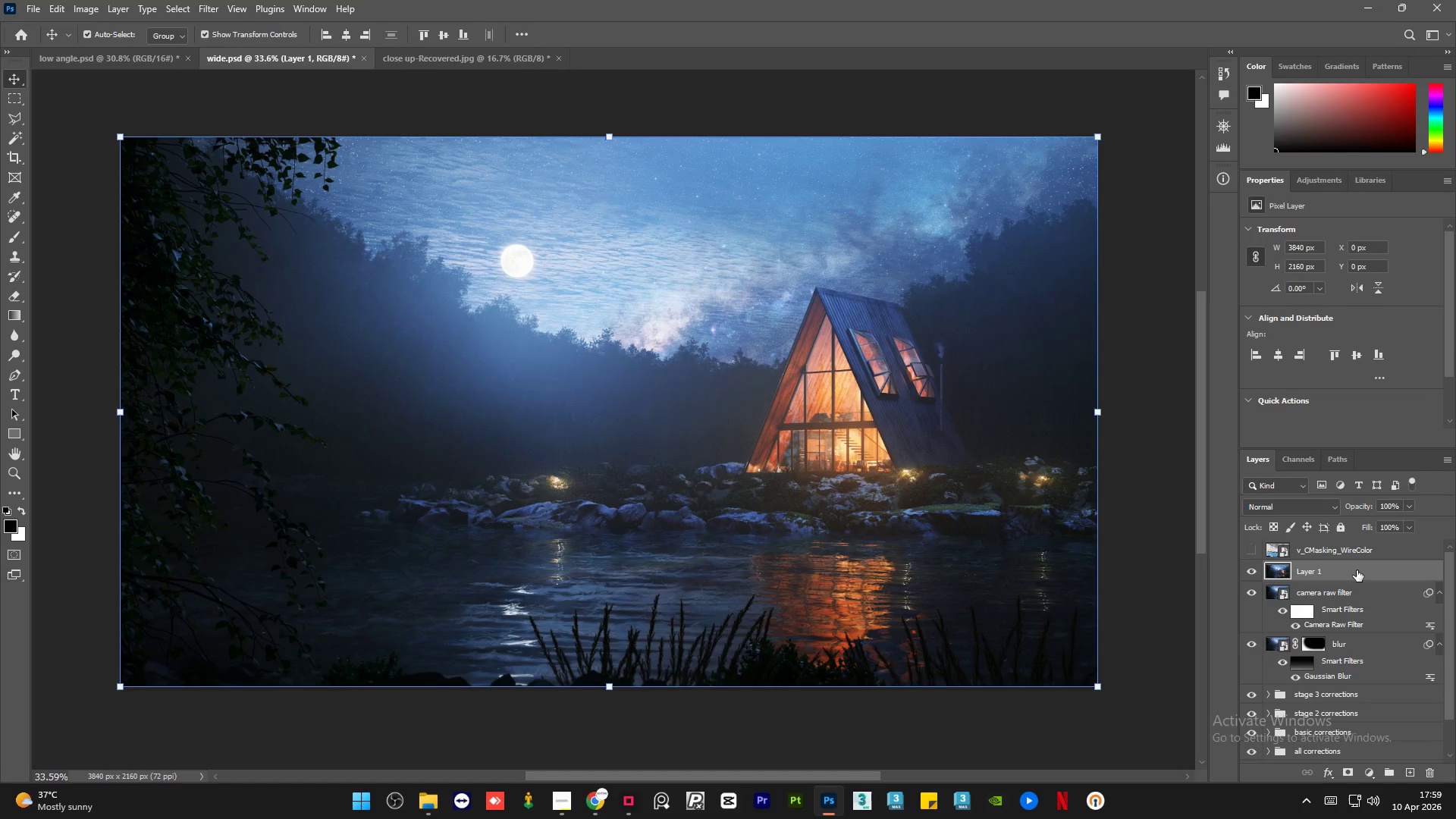 
key(Control+V)
 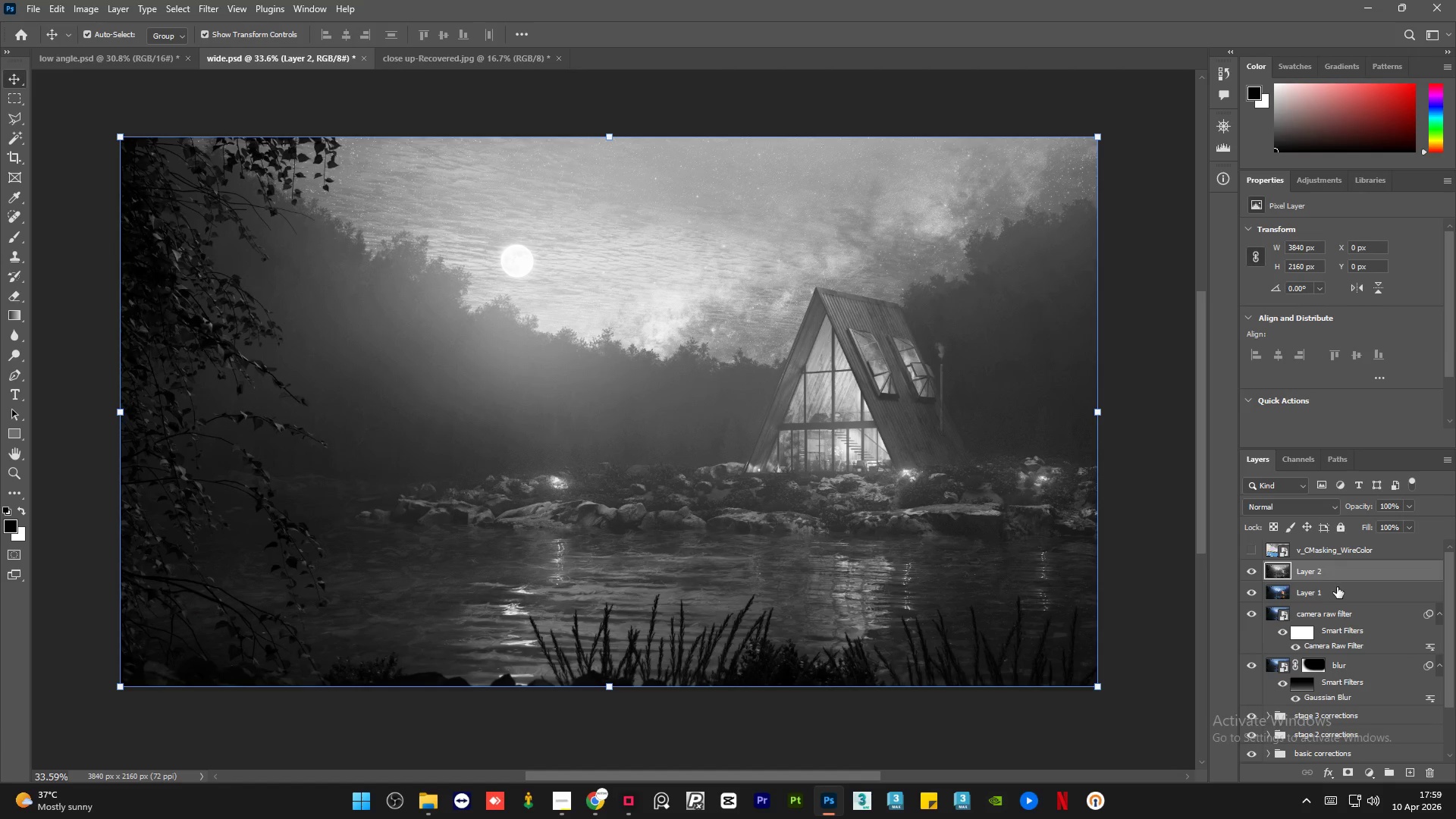 
left_click([1336, 587])
 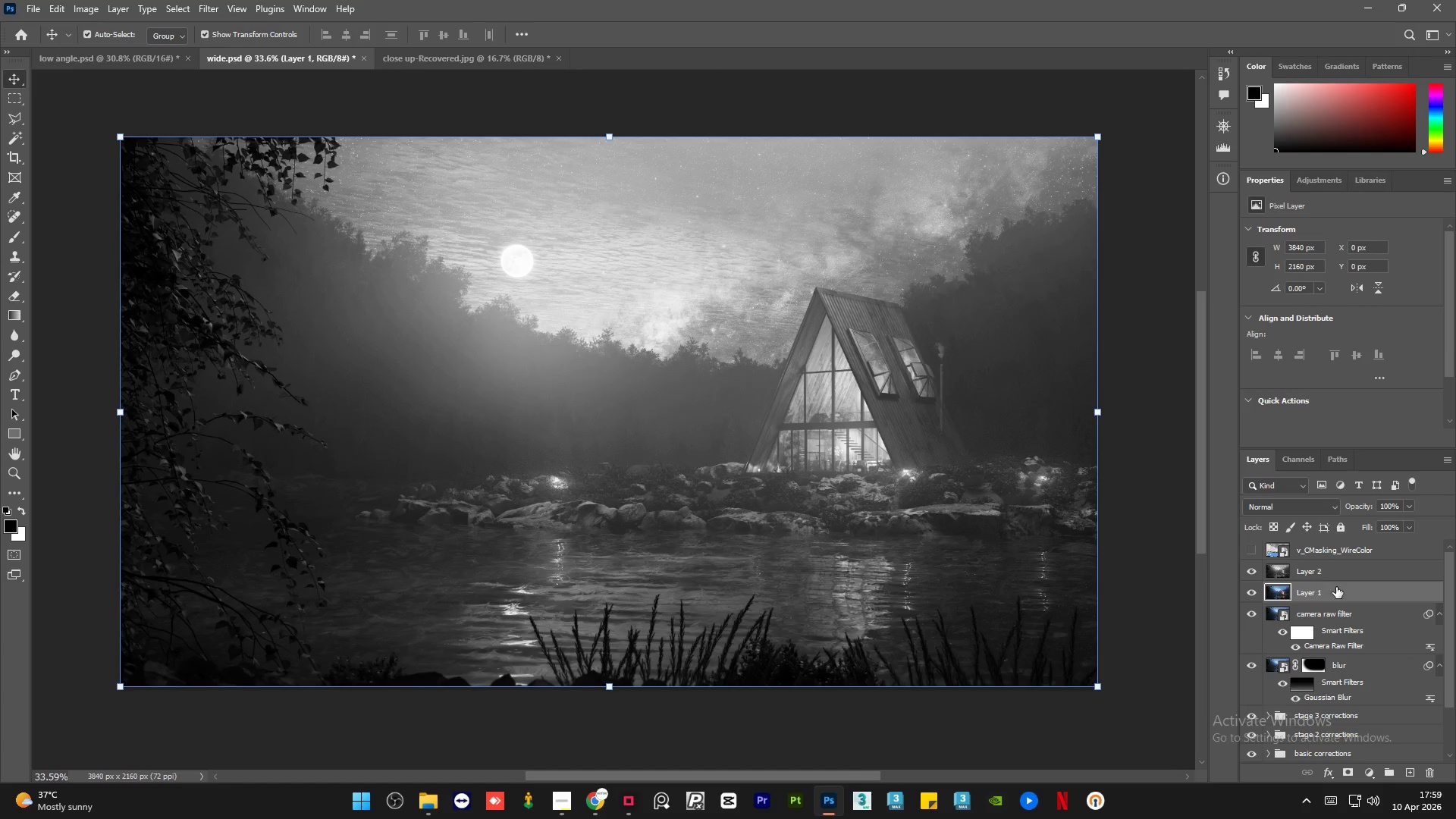 
right_click([1336, 587])
 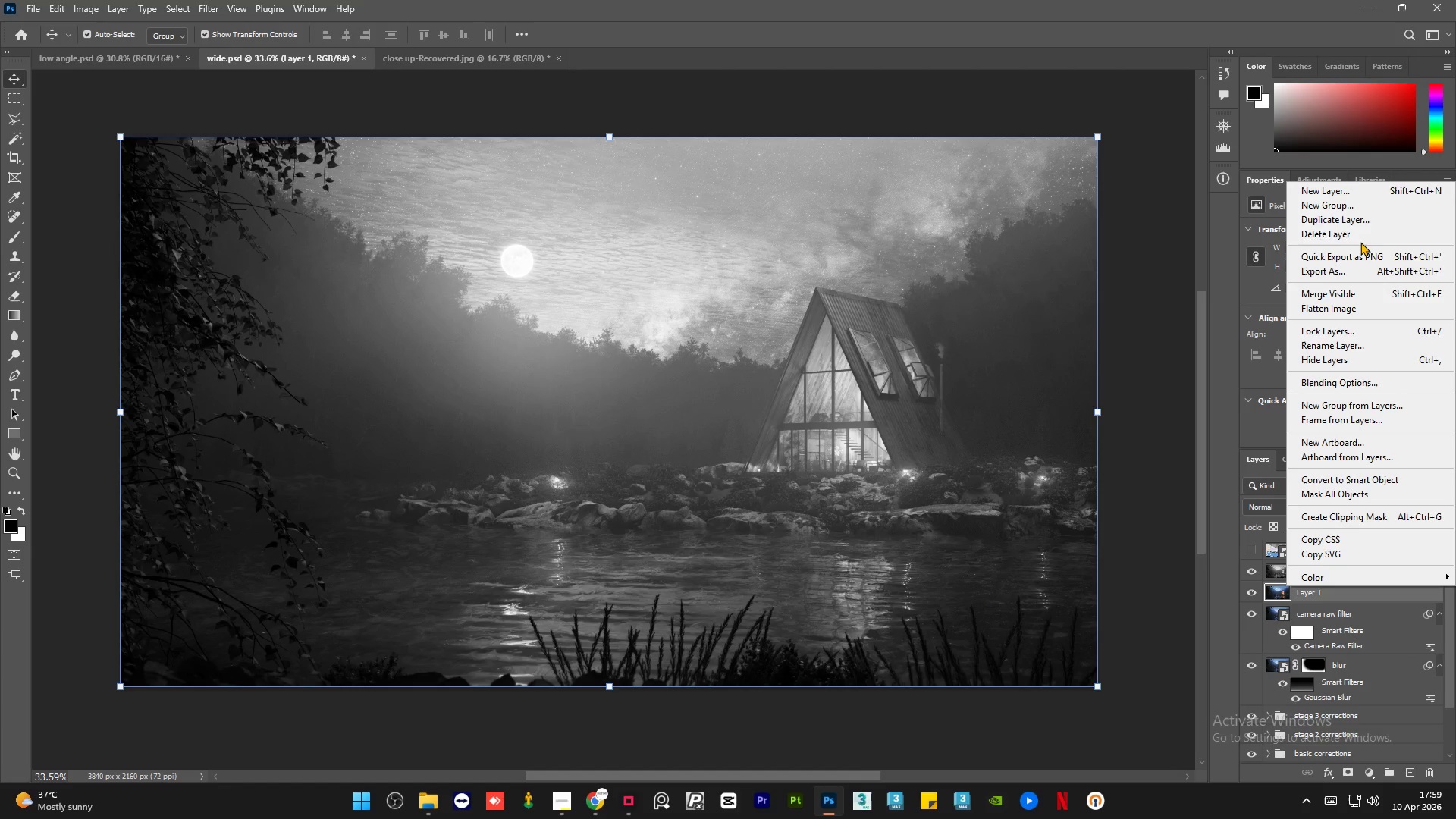 
left_click([1361, 240])
 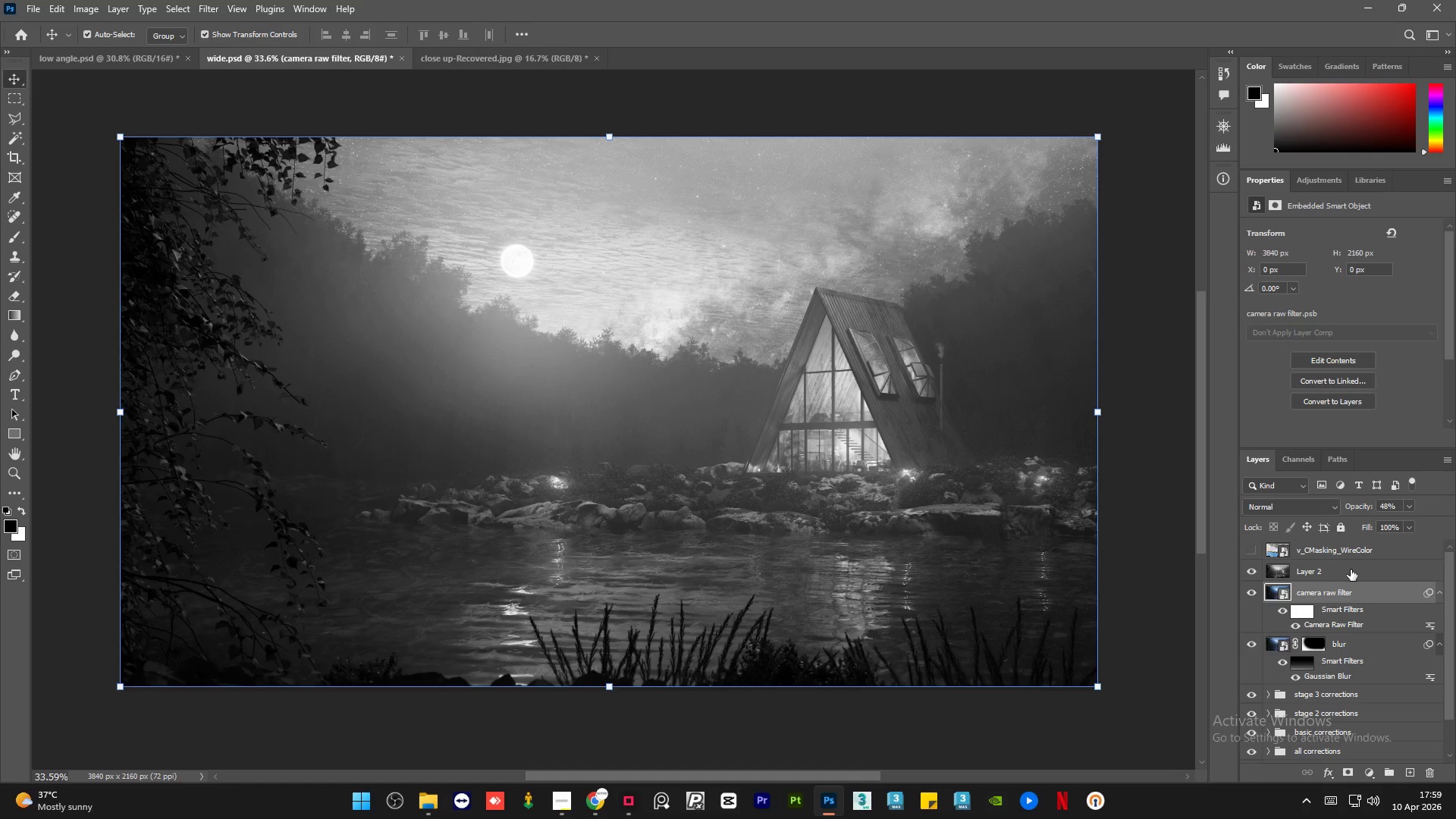 
left_click([1347, 574])
 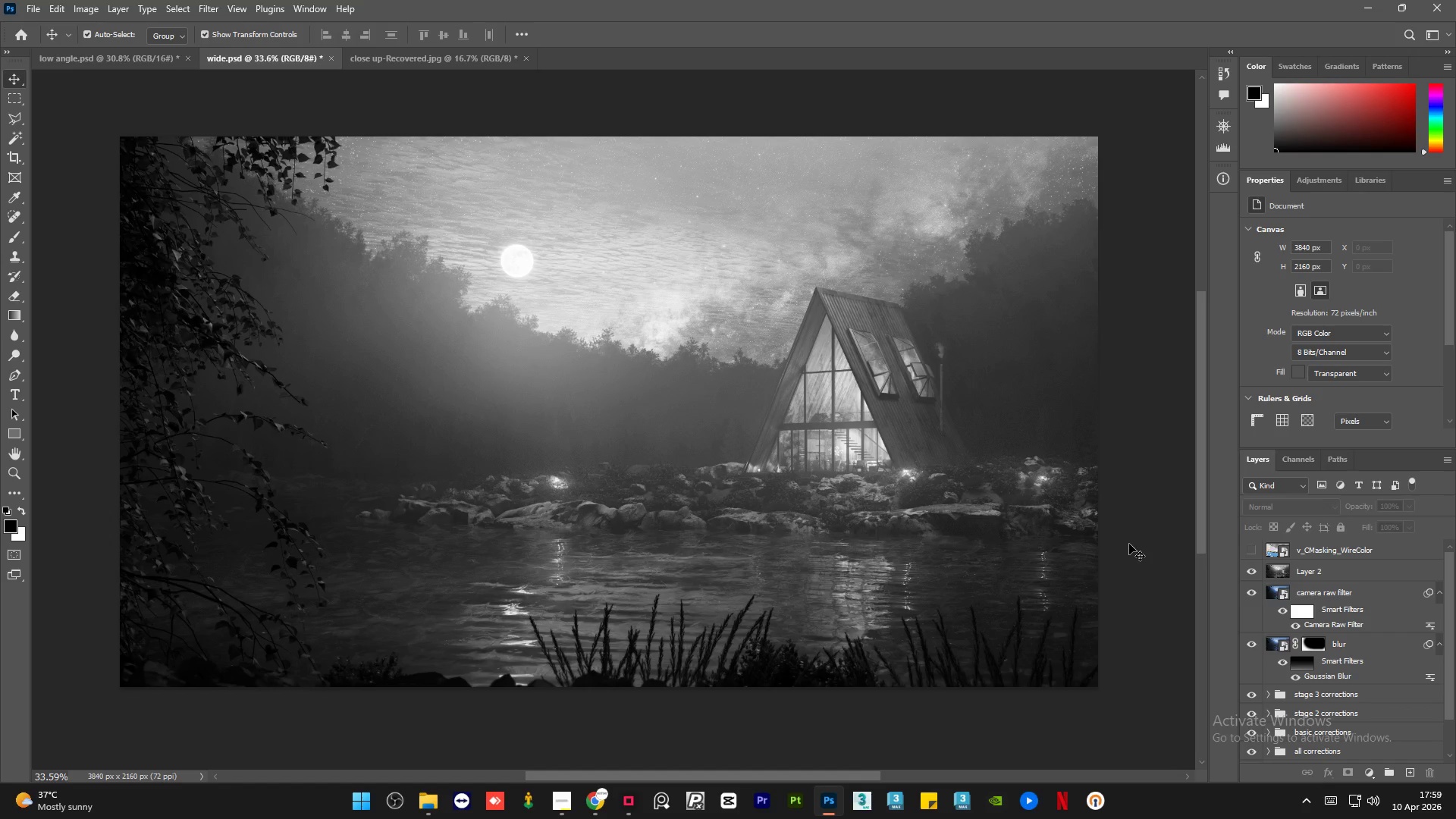 
wait(7.75)
 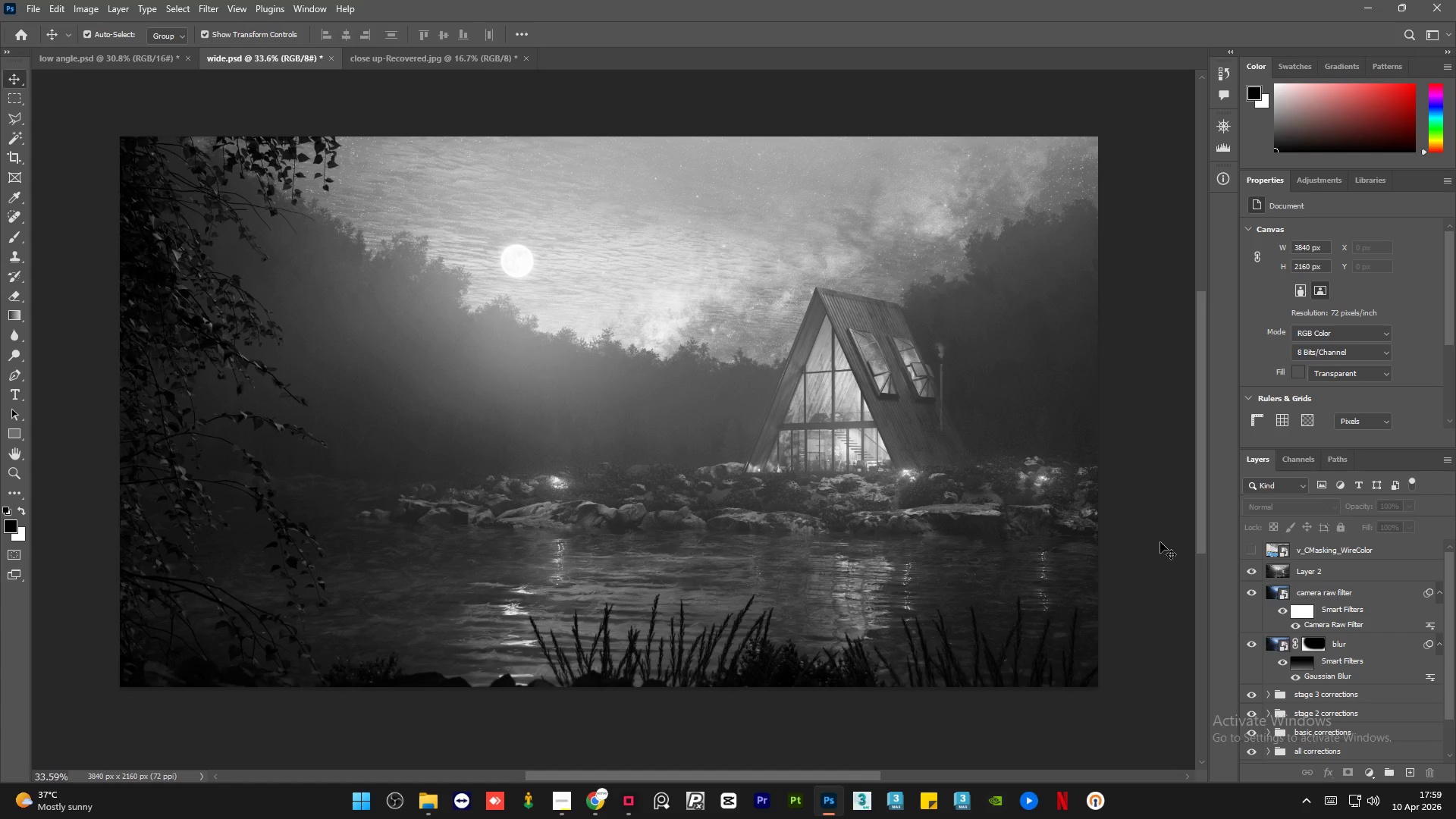 
left_click([1354, 571])
 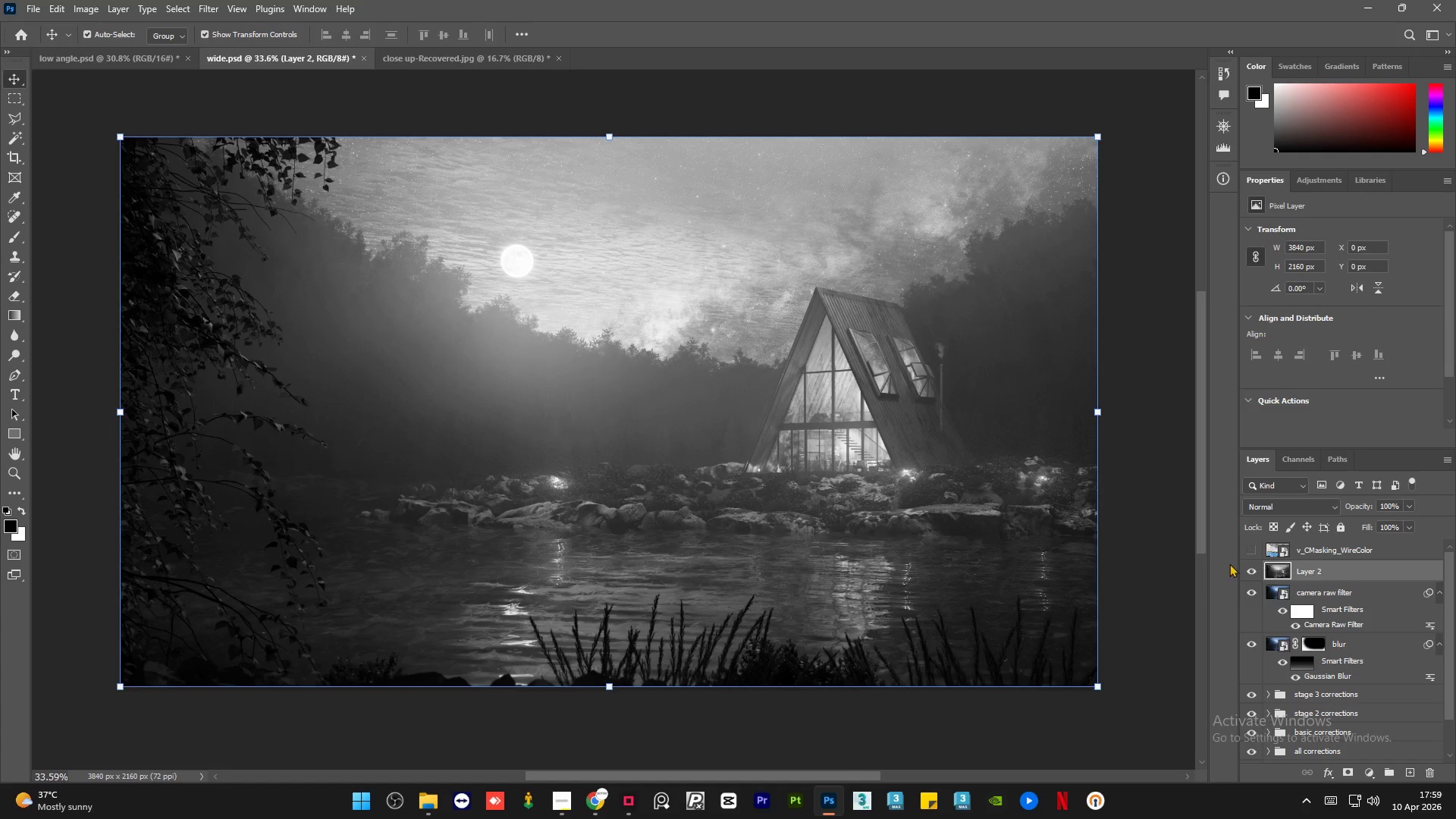 
left_click([1254, 571])
 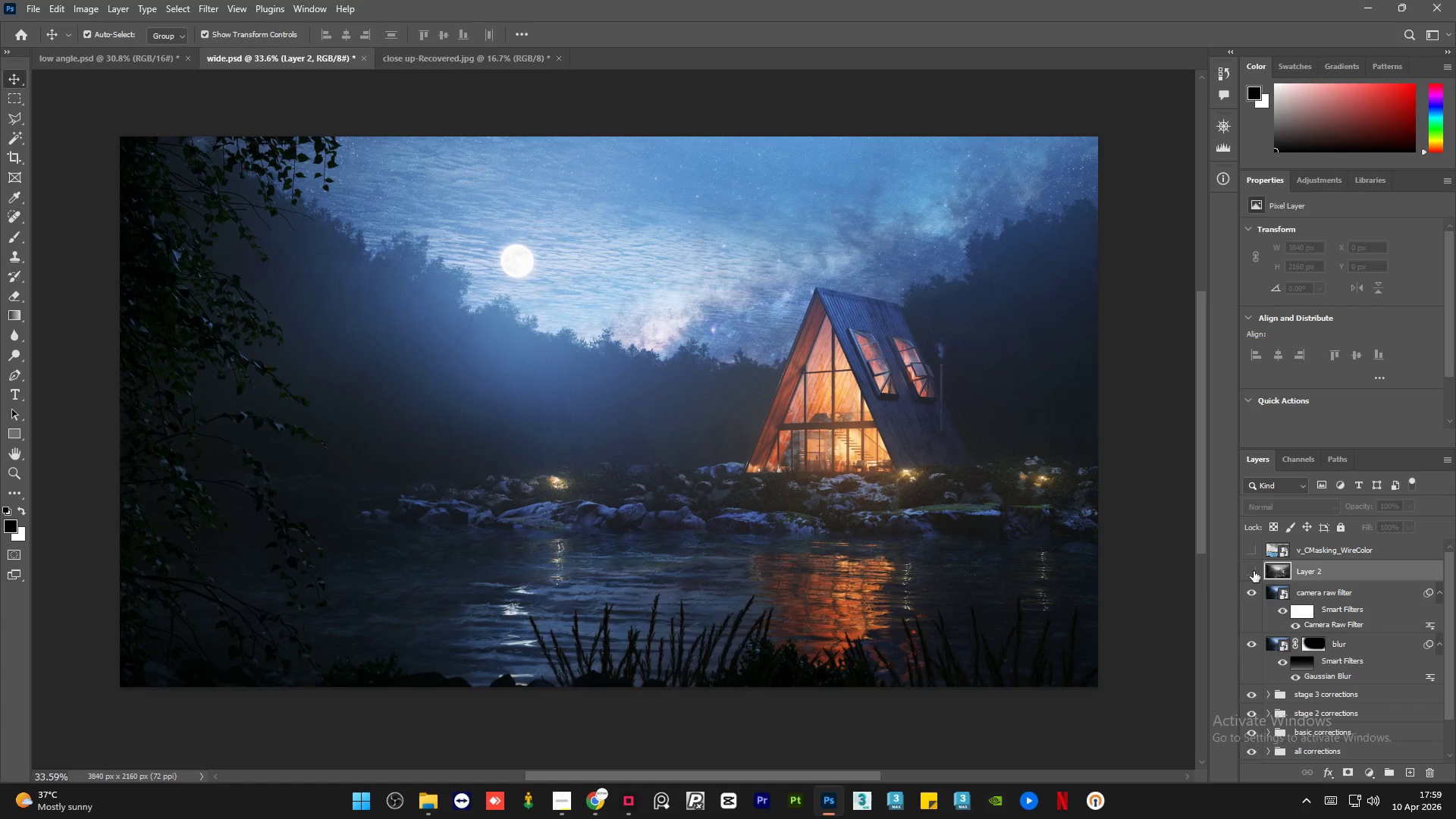 
left_click([1254, 571])
 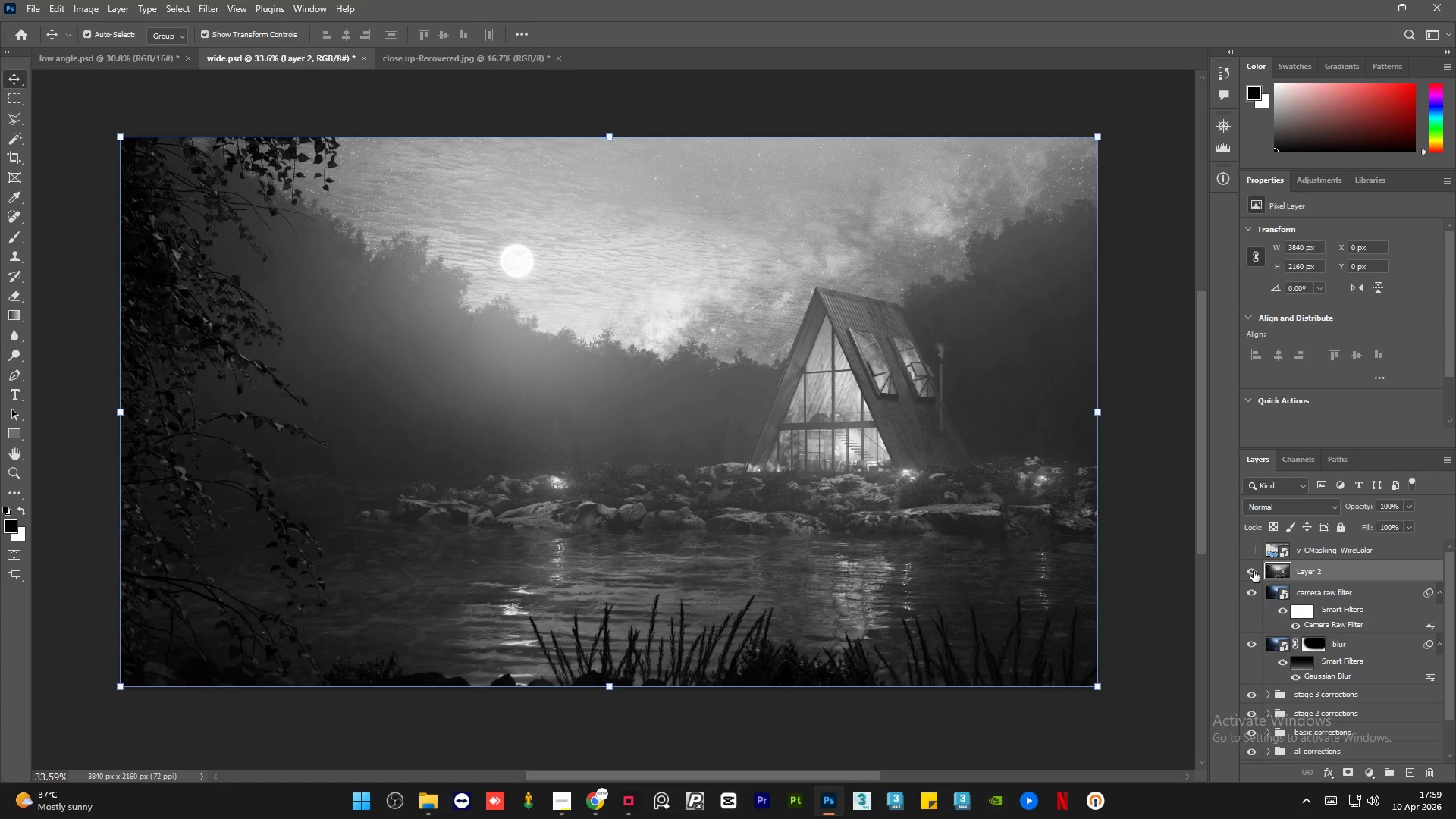 
left_click([1254, 571])
 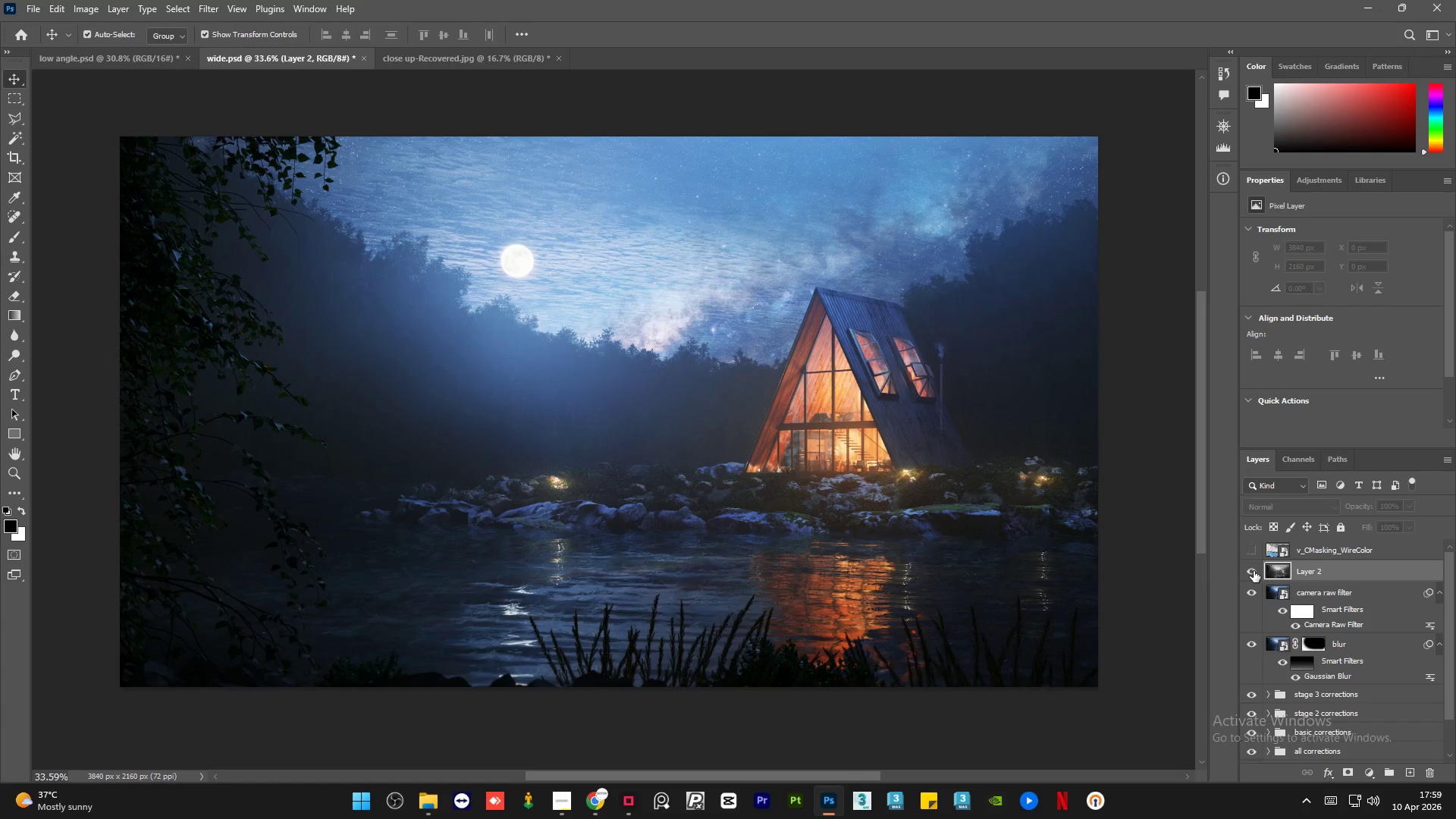 
left_click([1254, 571])
 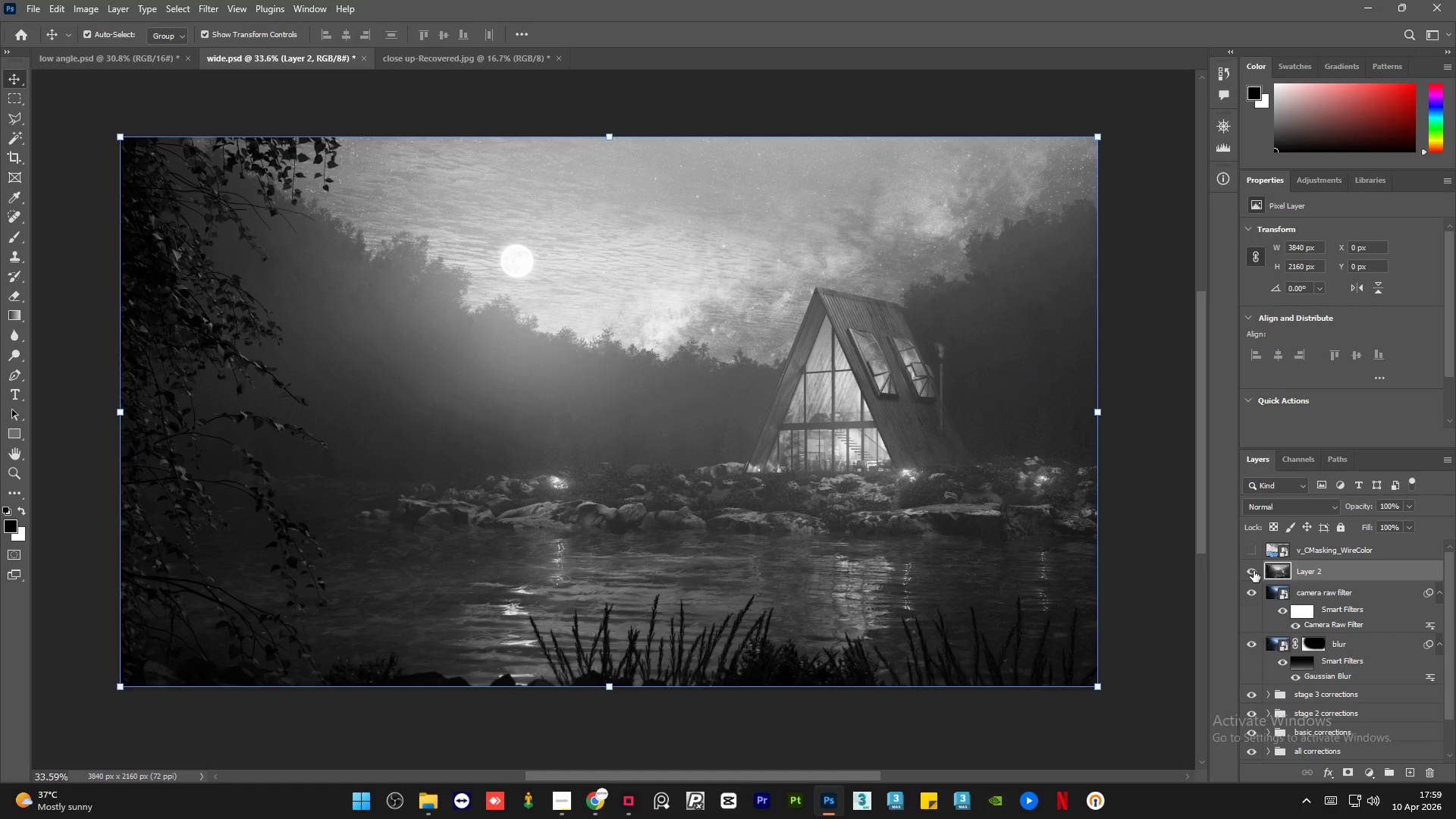 
left_click([1254, 571])
 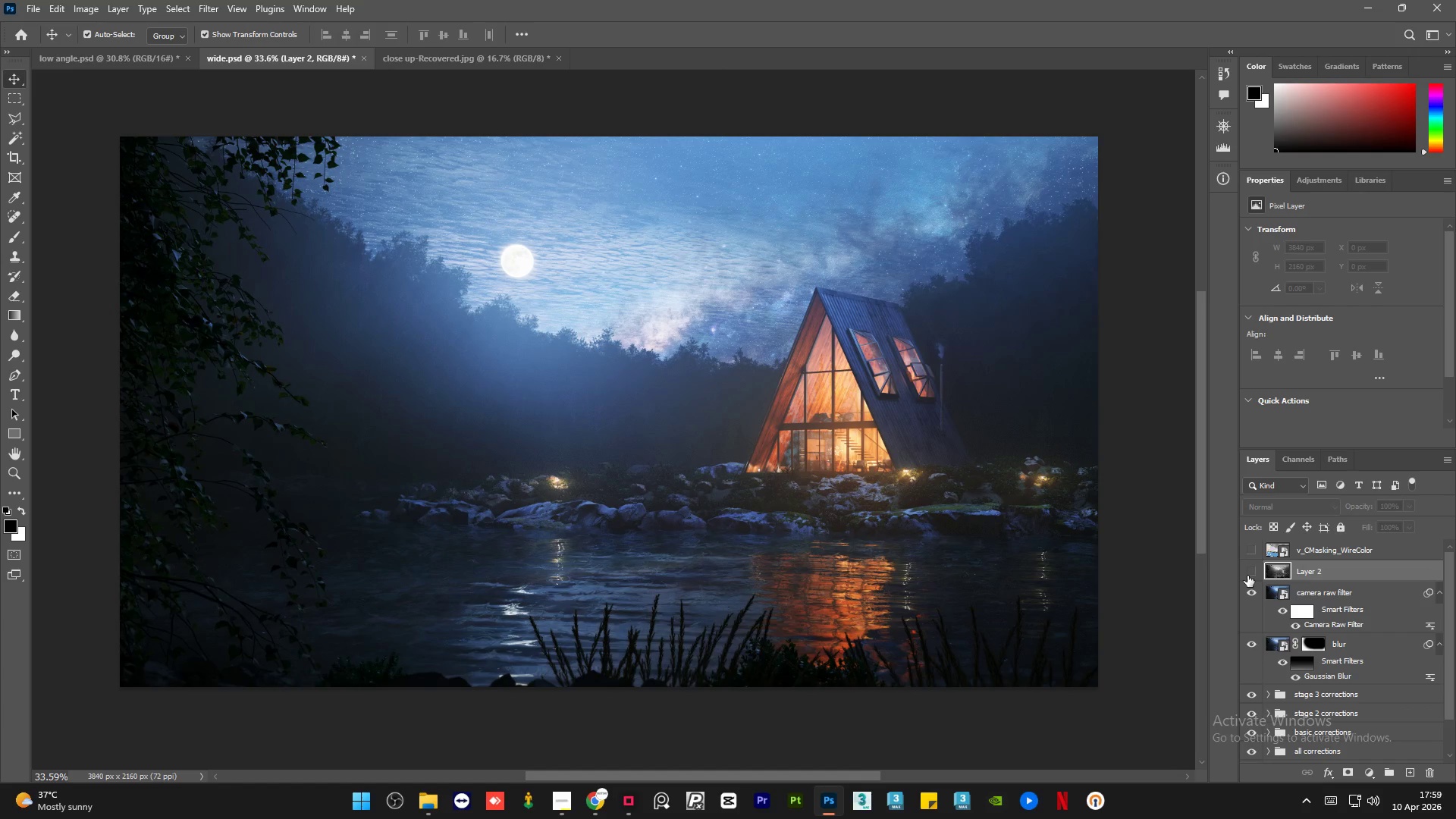 
wait(6.58)
 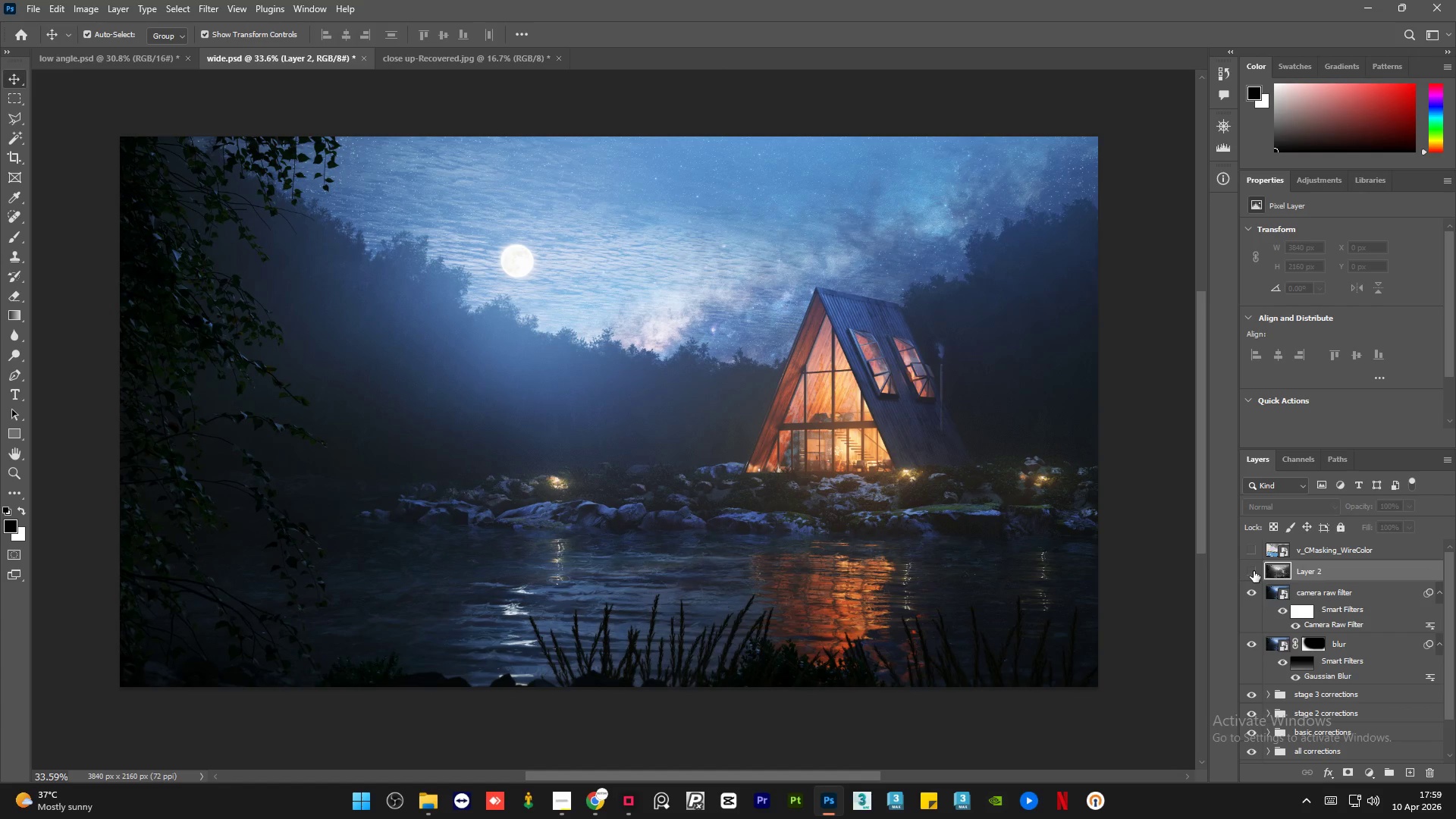 
left_click([1249, 574])
 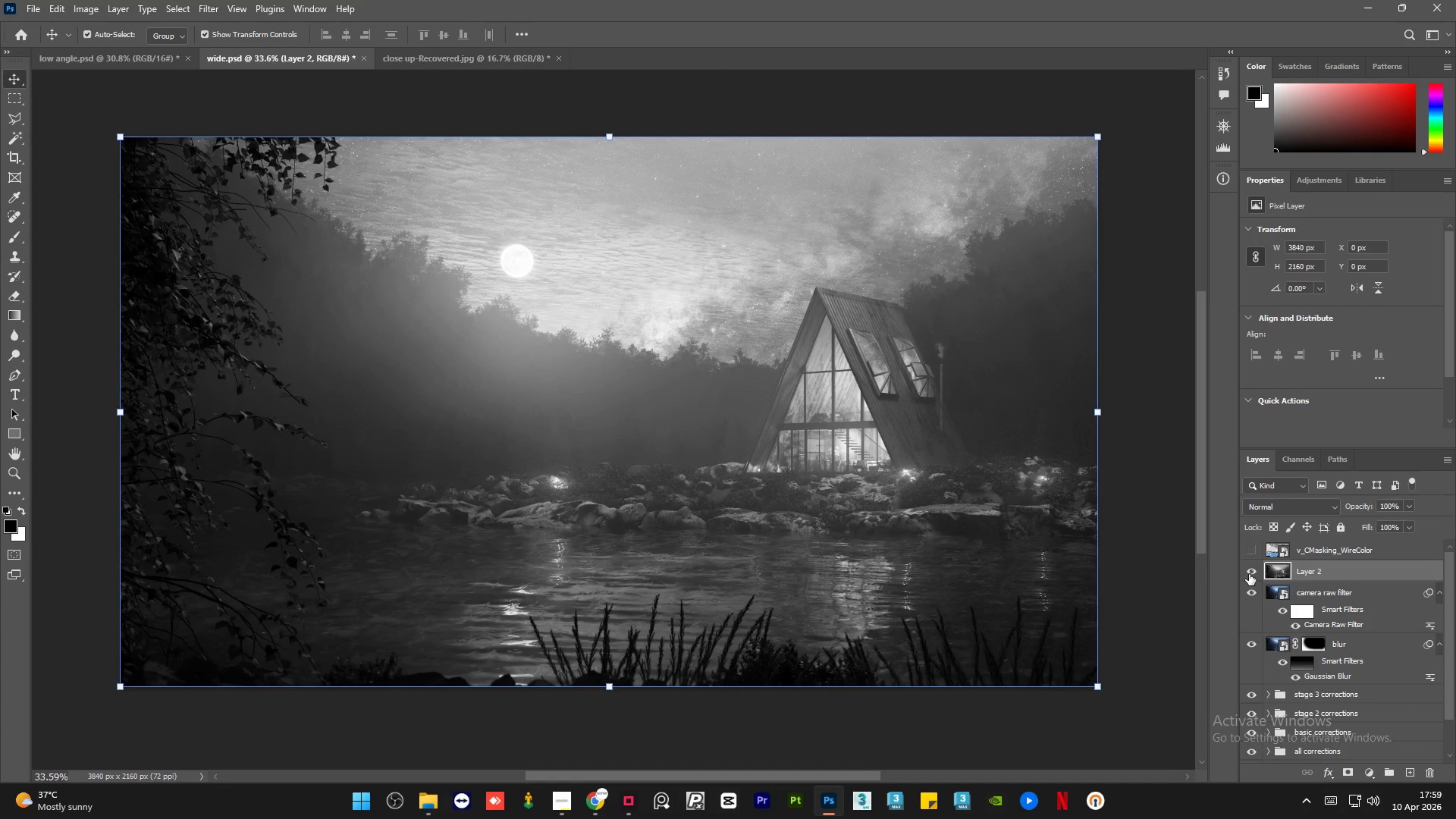 
left_click([1249, 574])
 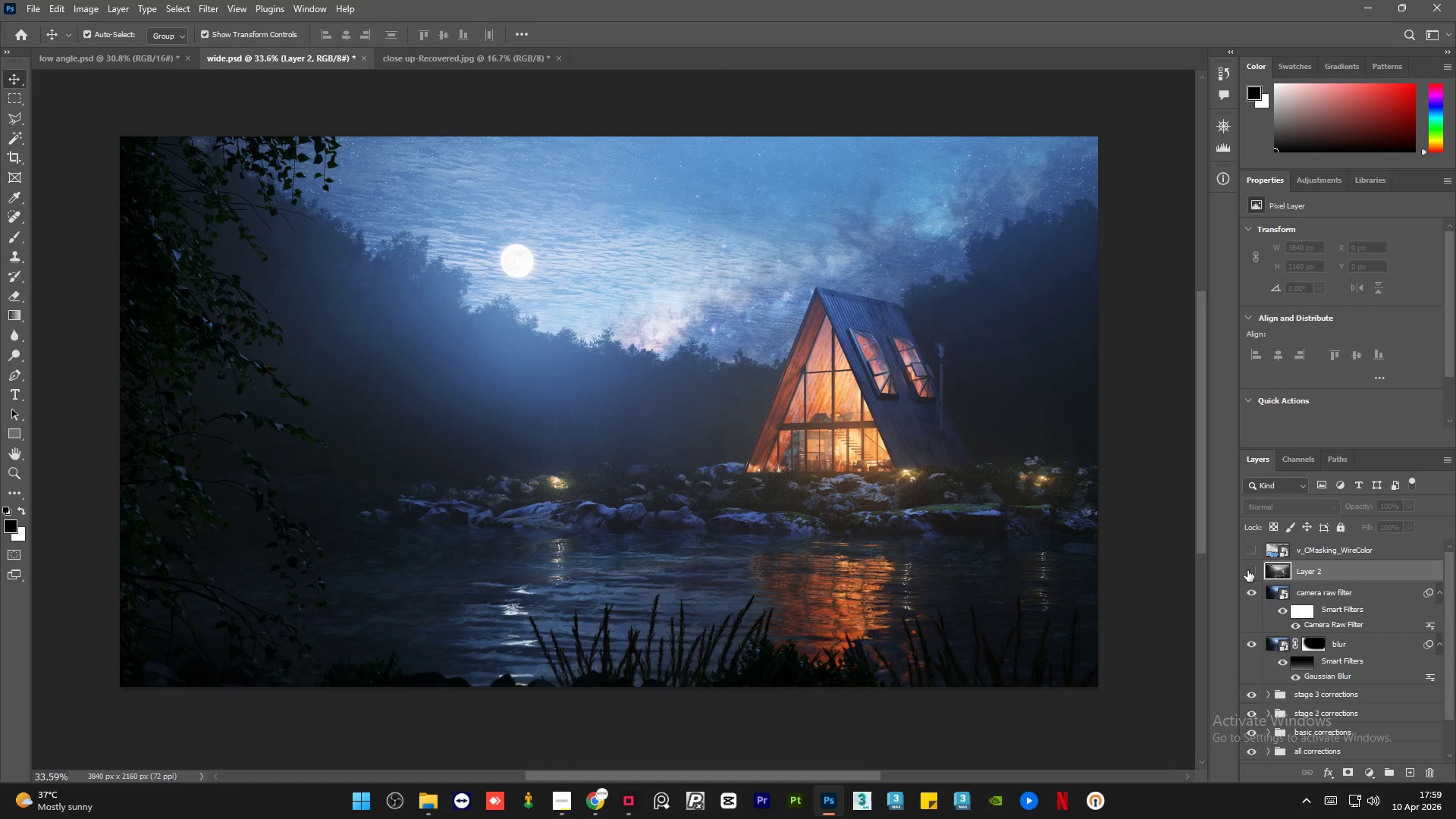 
wait(7.77)
 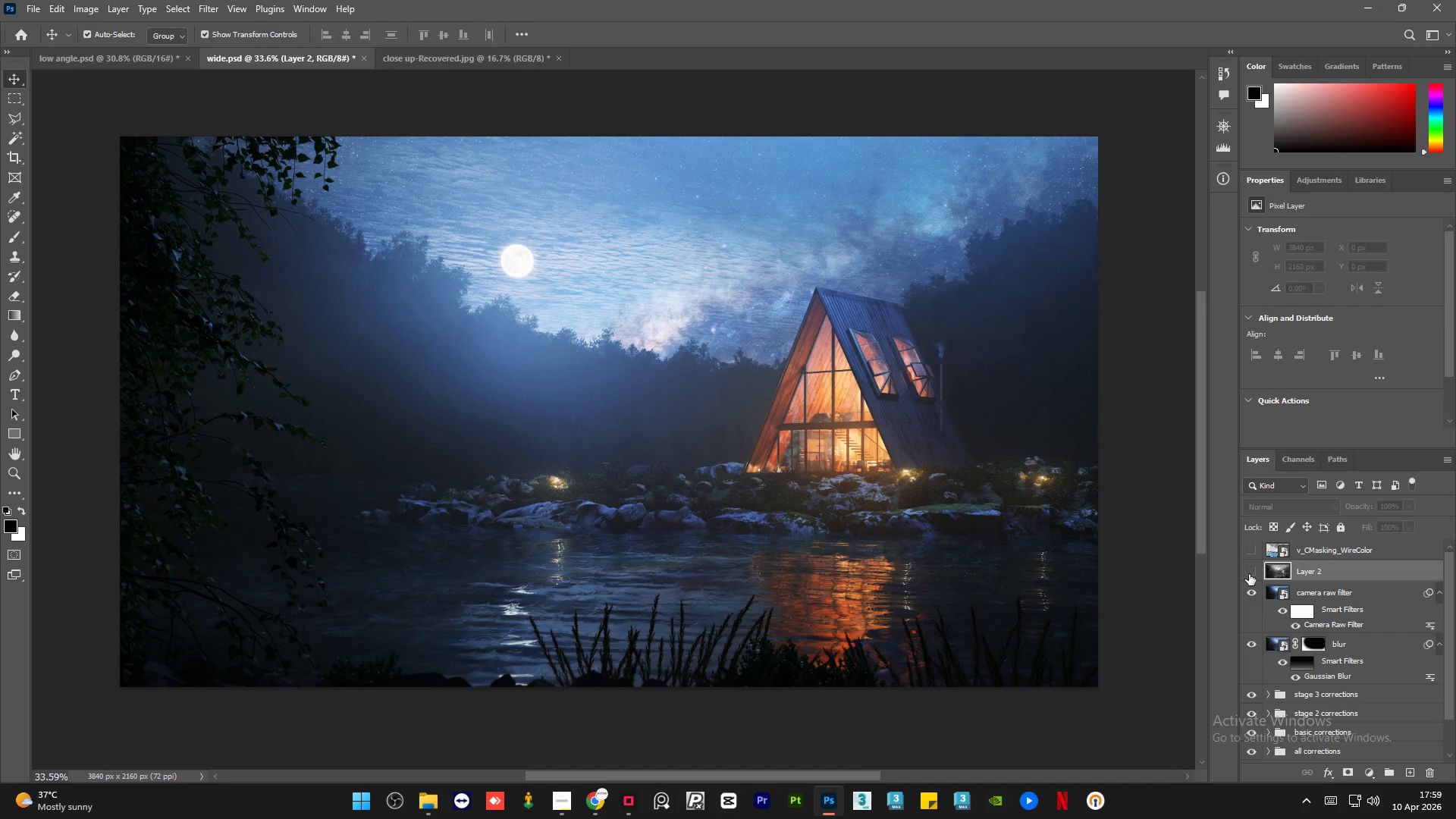 
left_click([1247, 570])
 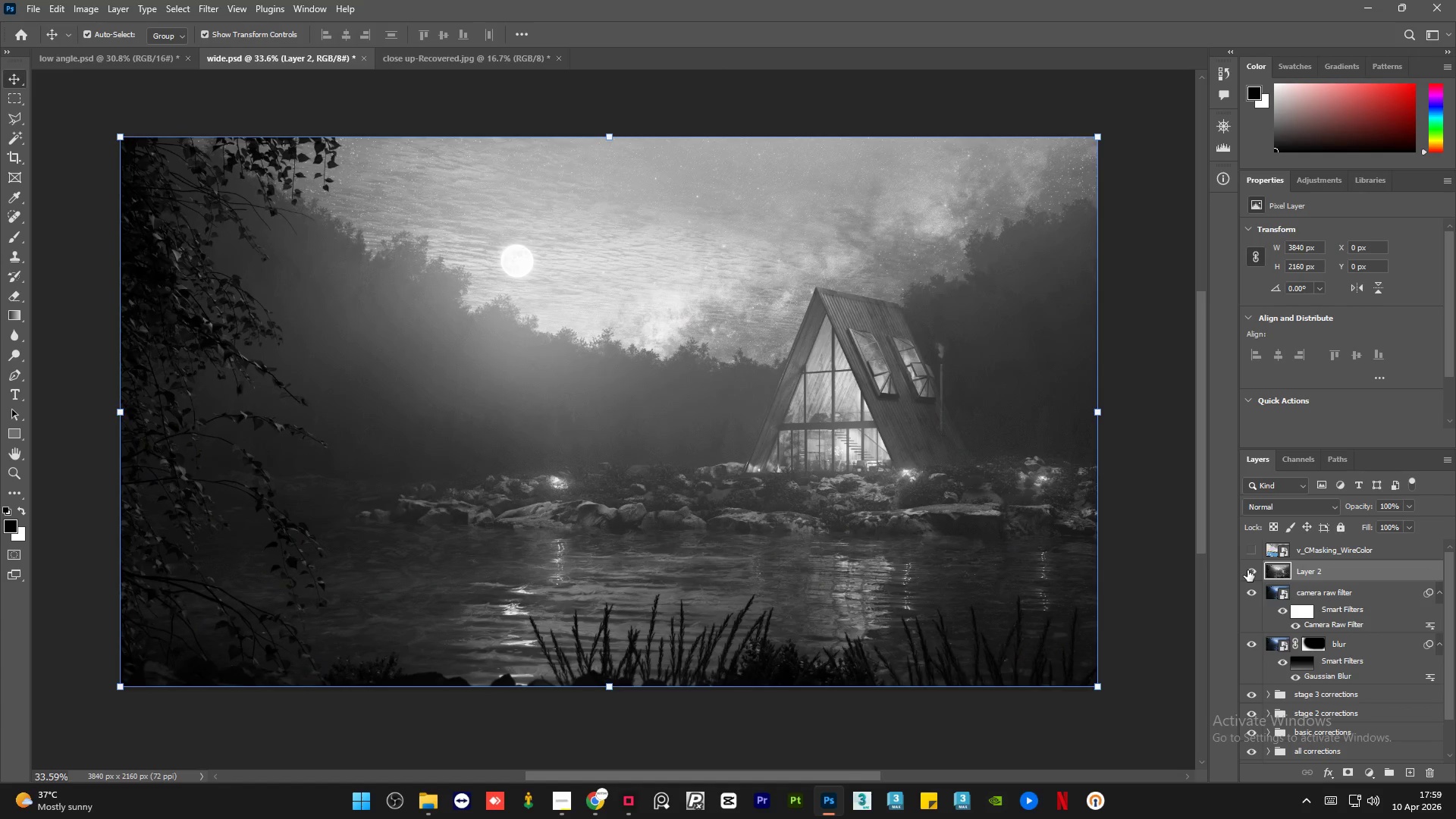 
left_click([1247, 570])
 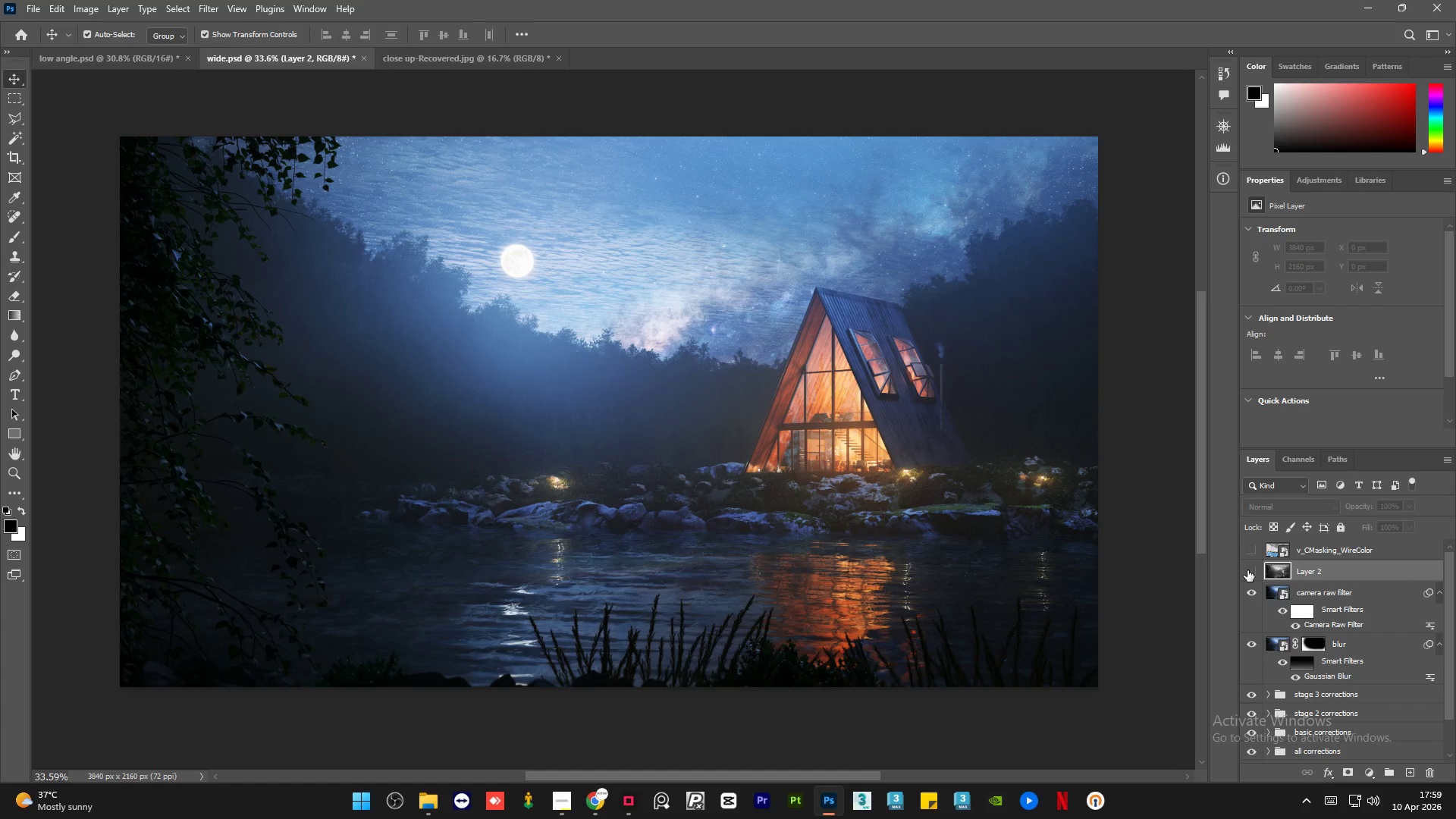 
left_click([1247, 570])
 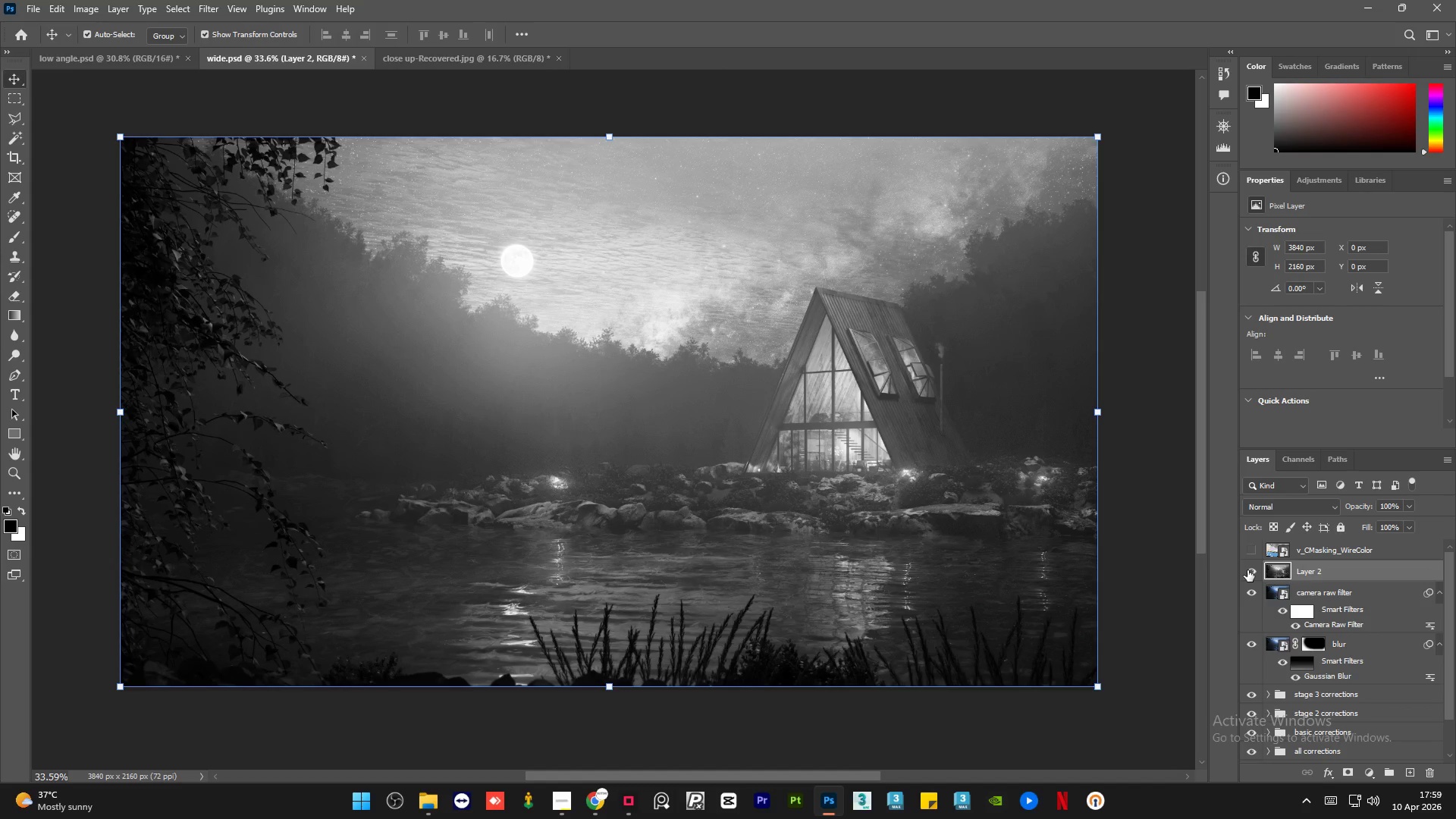 
left_click([1247, 570])
 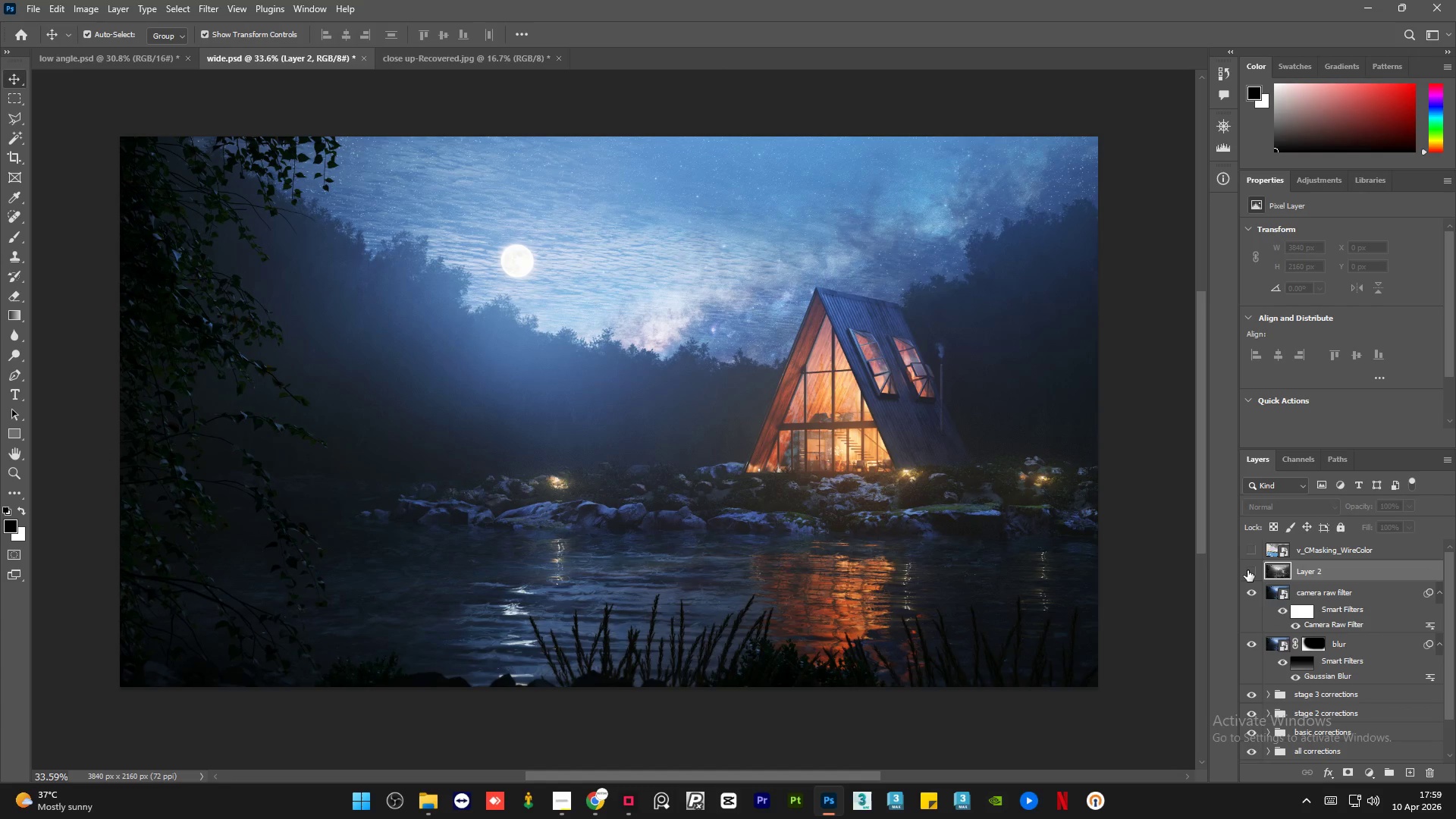 
wait(6.62)
 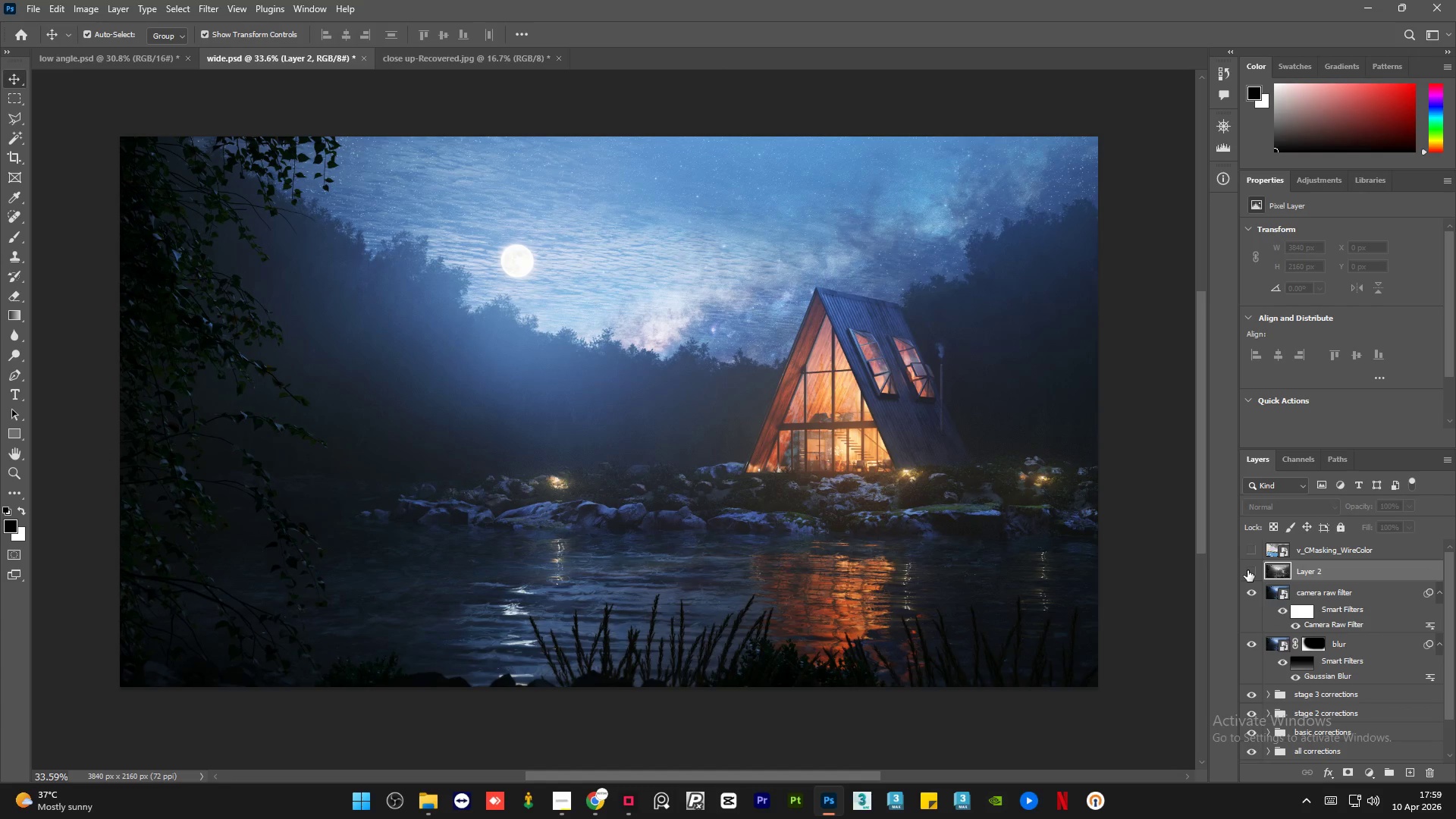 
left_click([1247, 570])
 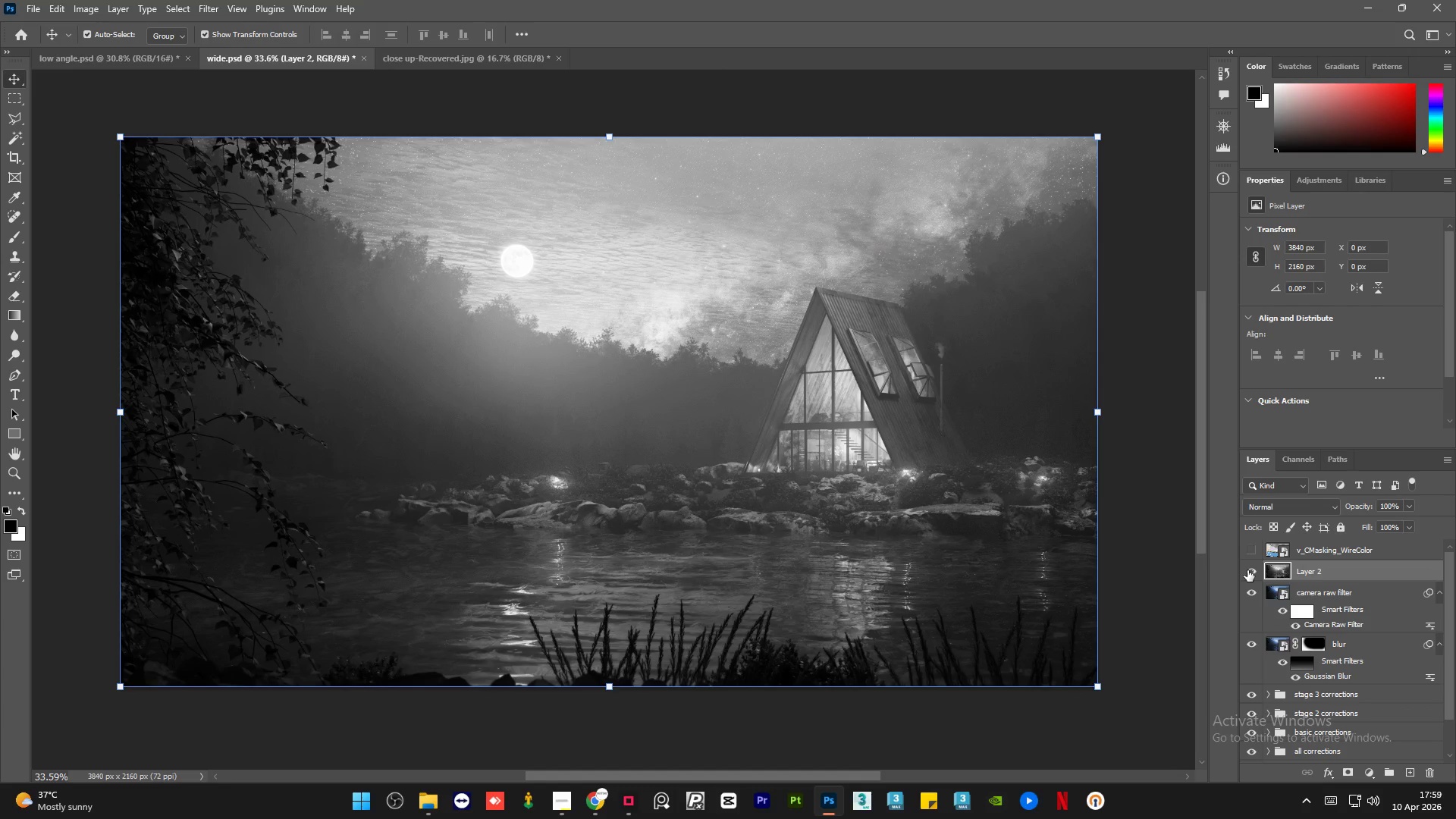 
left_click([1247, 570])
 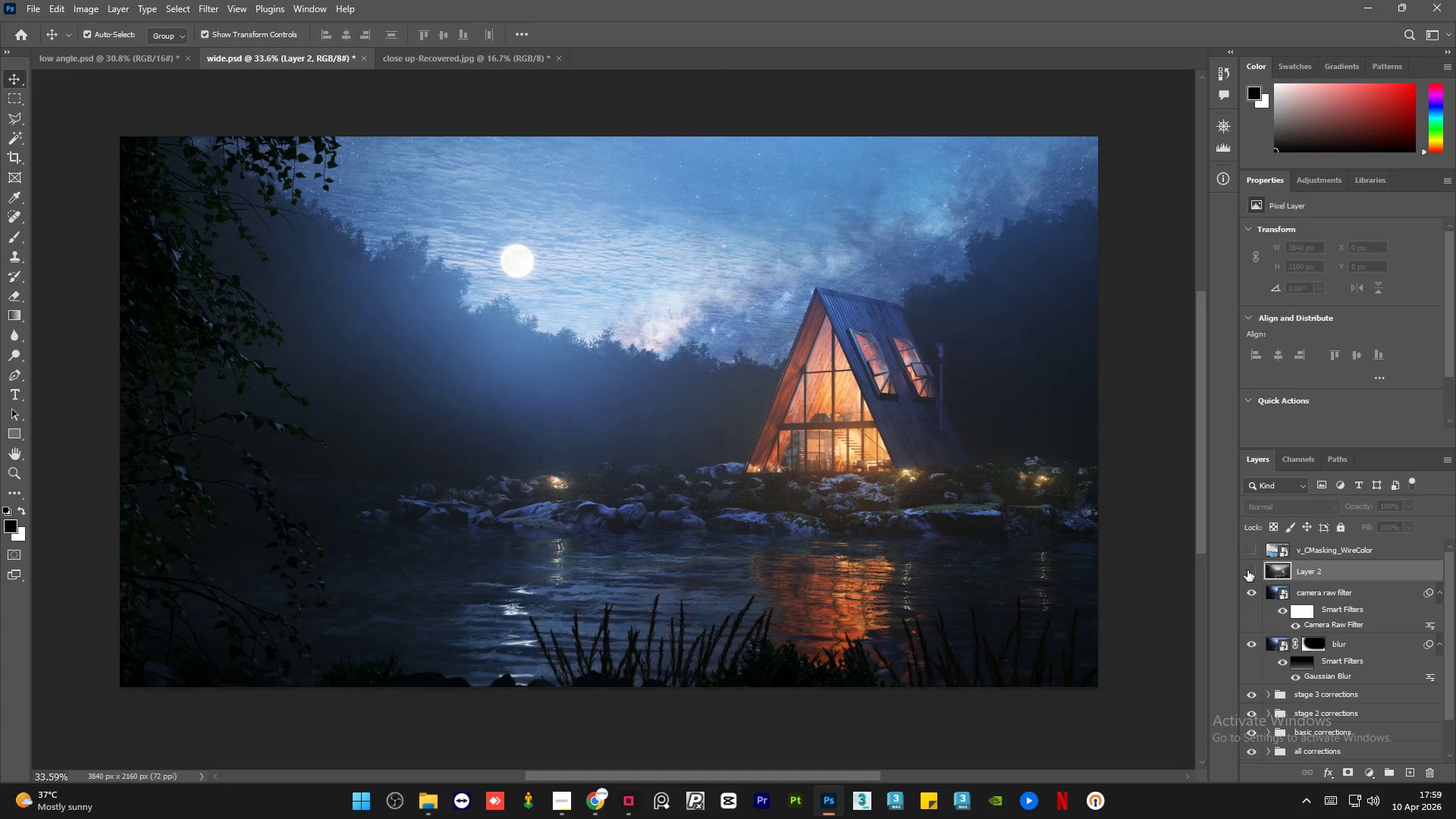 
left_click([1247, 570])
 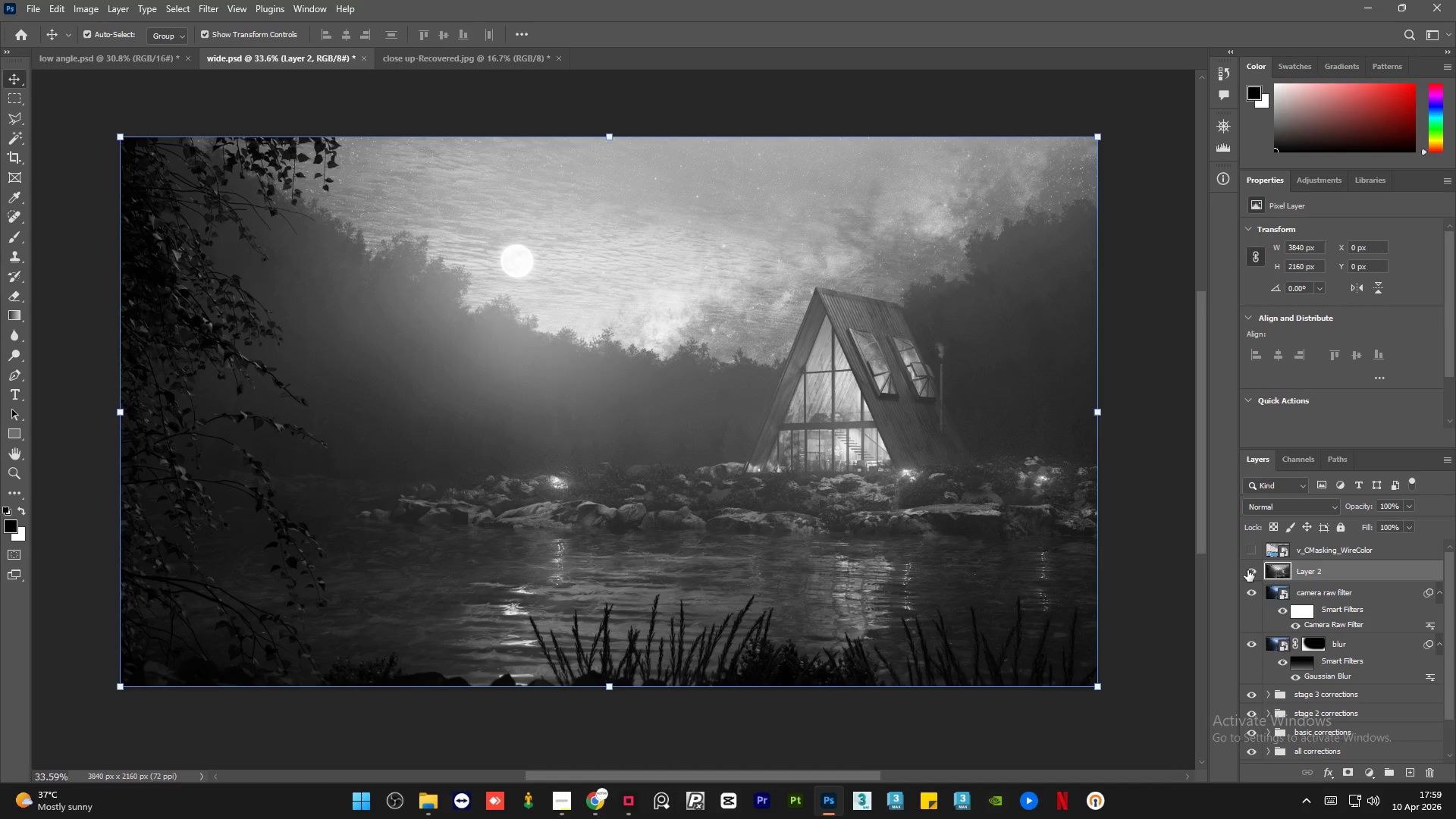 
left_click([1247, 570])
 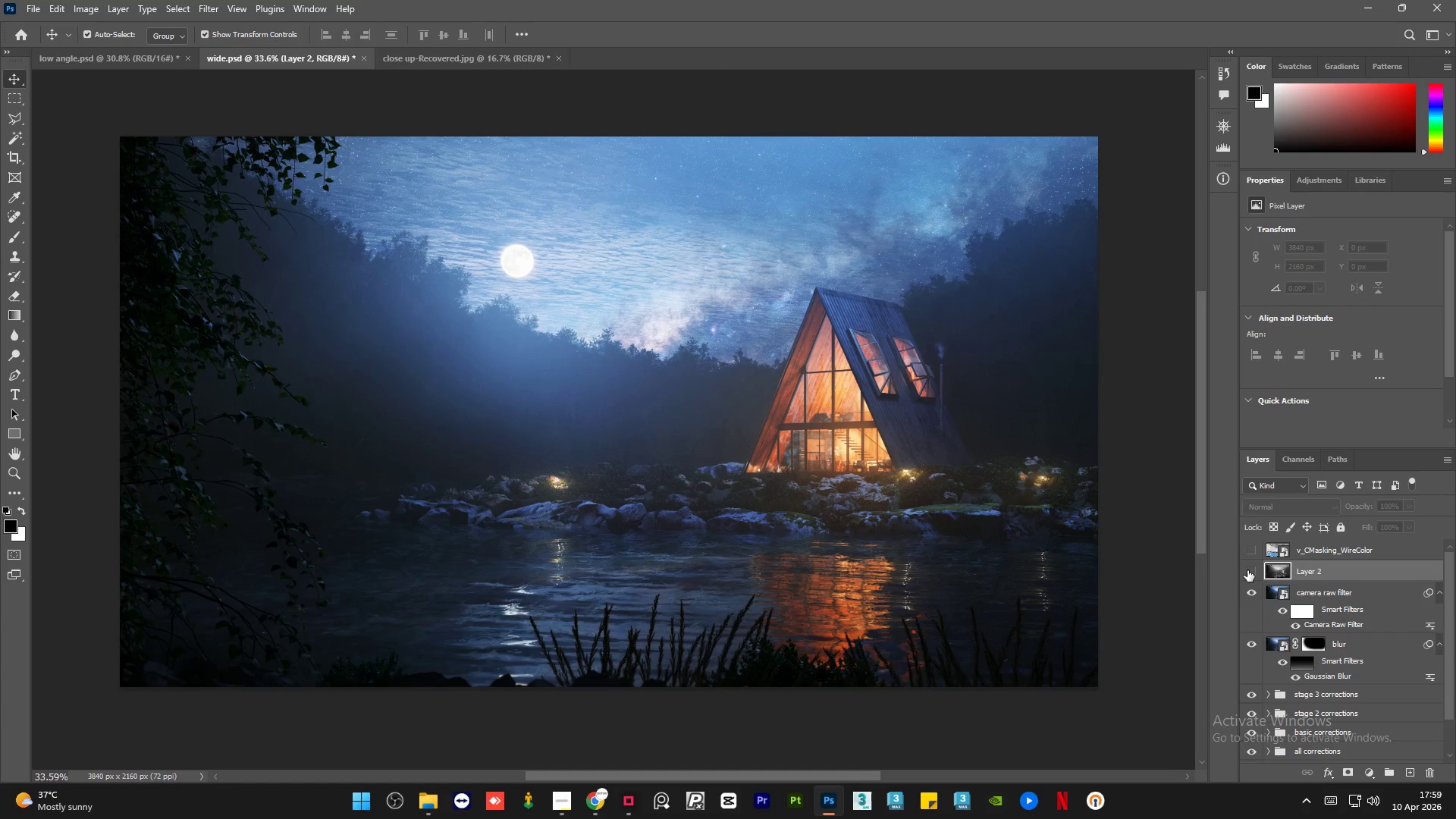 
left_click([1247, 570])
 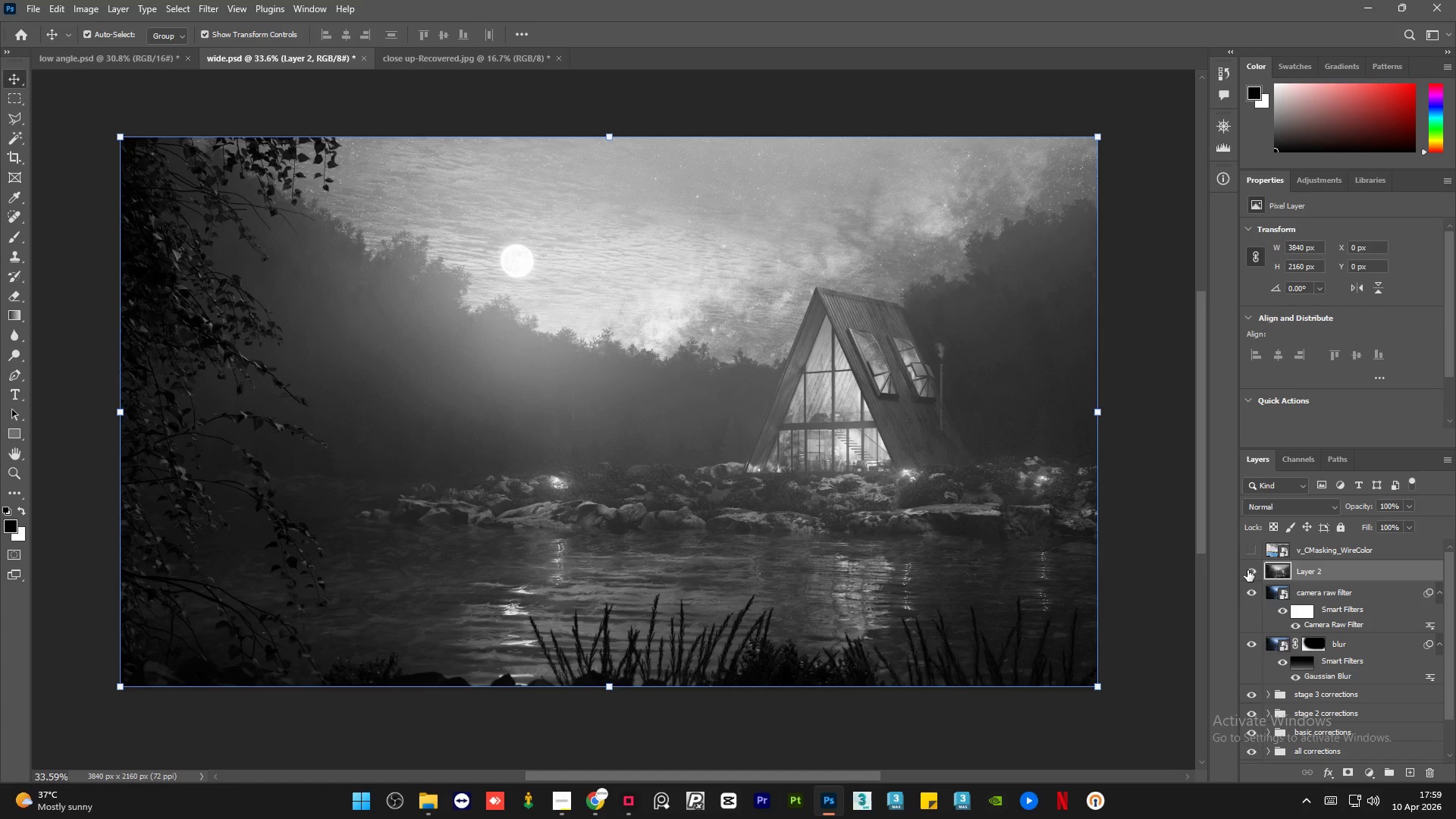 
left_click([1247, 570])
 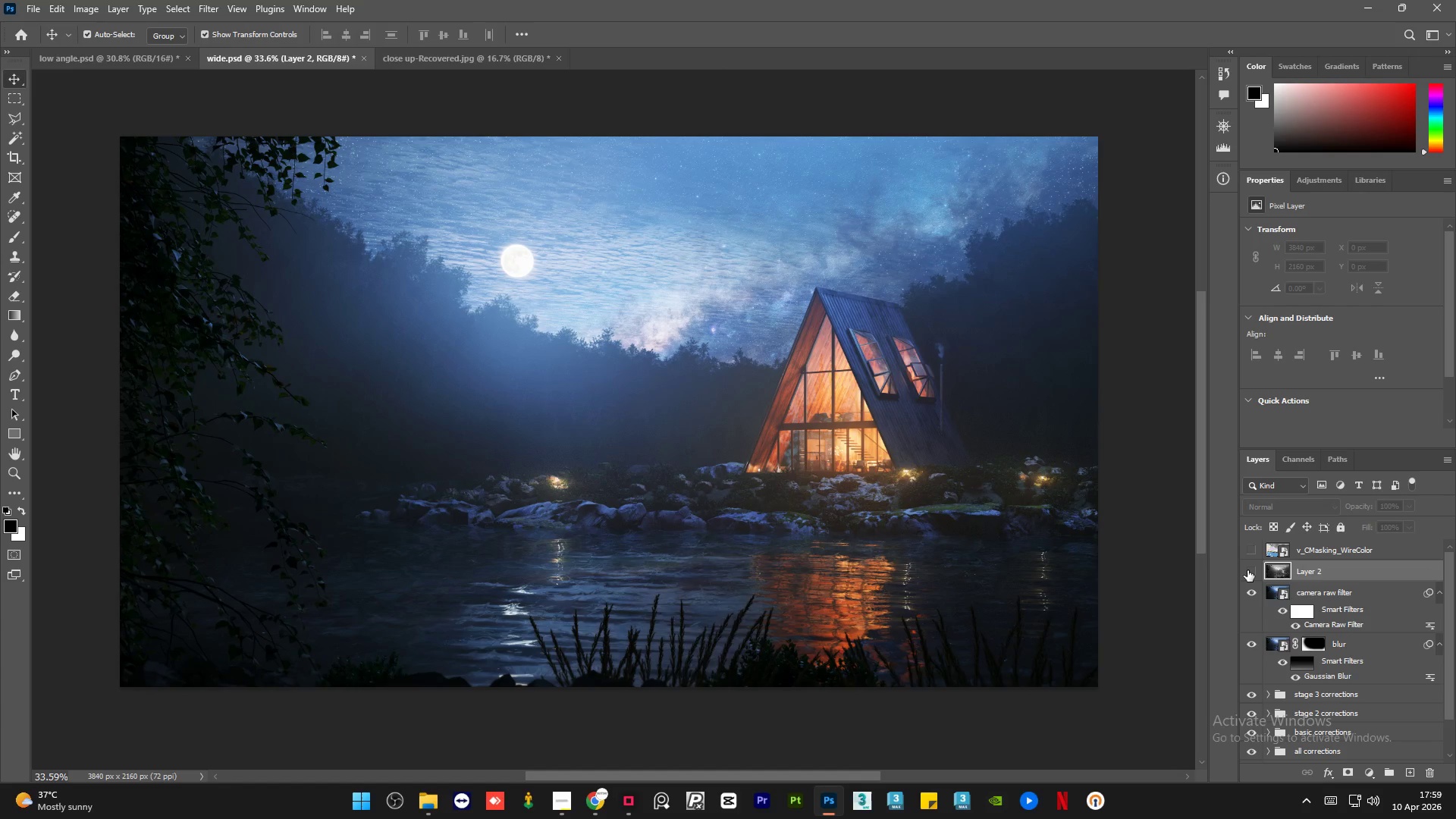 
wait(6.56)
 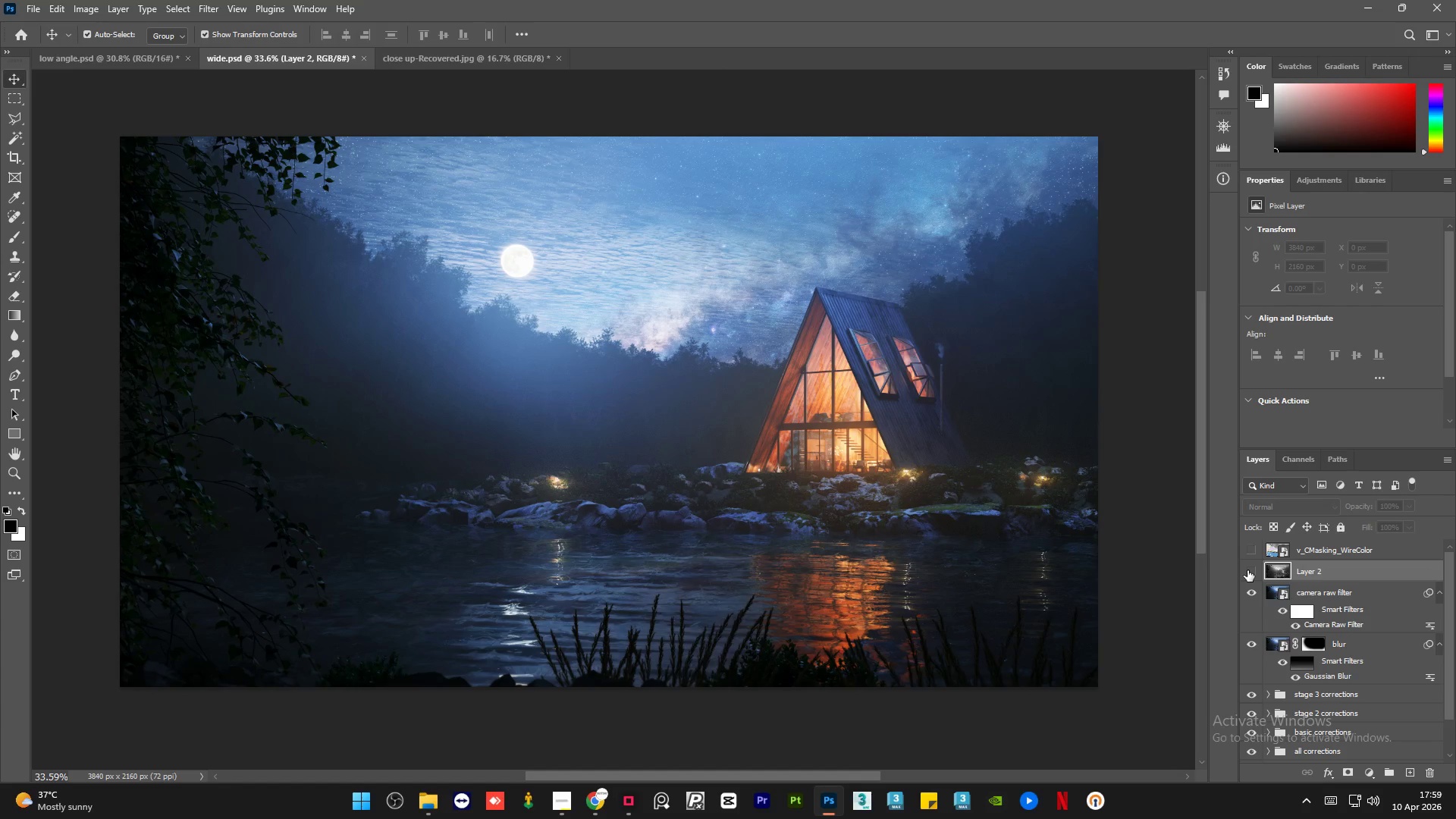 
left_click([1251, 576])
 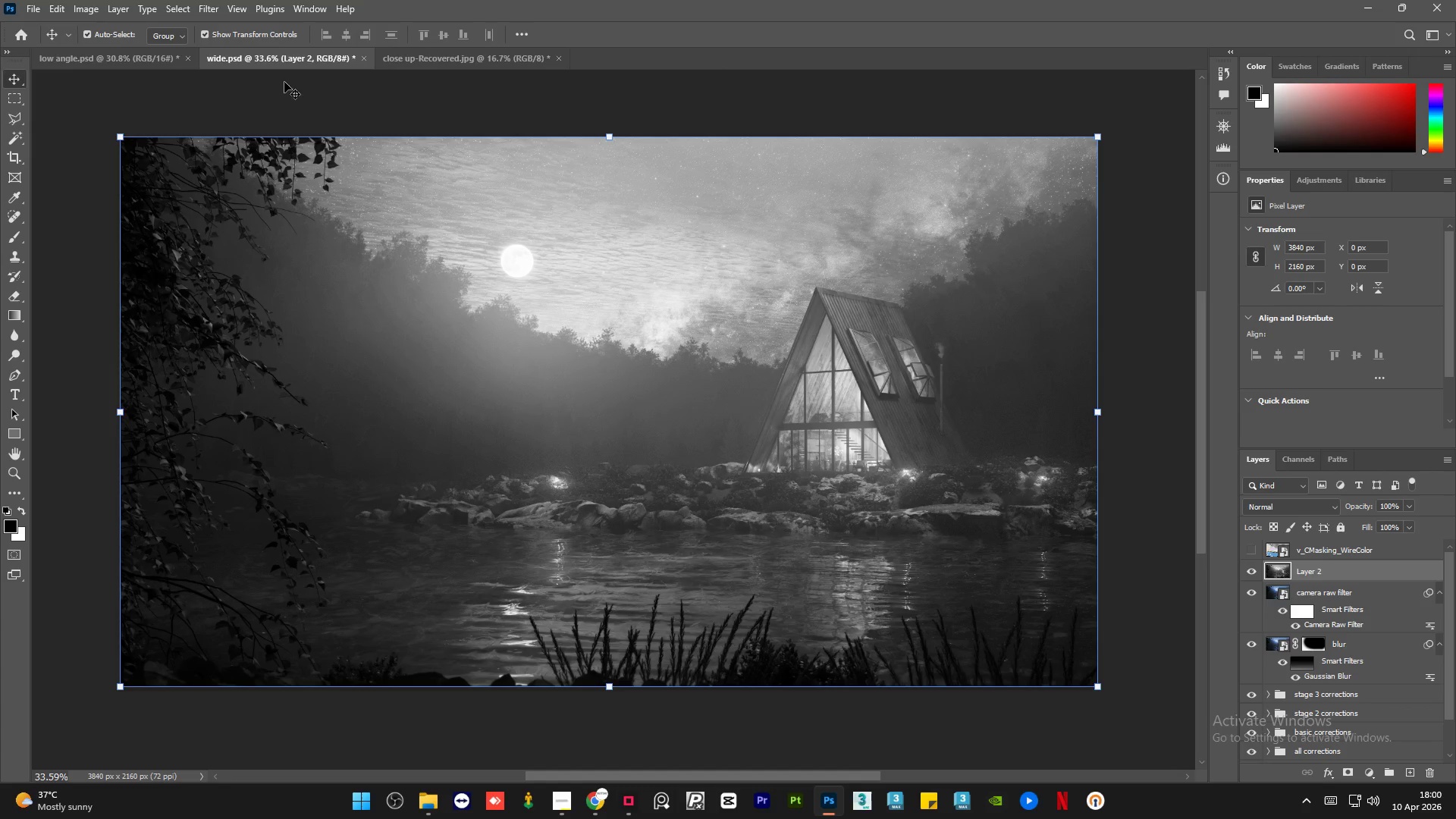 
left_click([208, 0])
 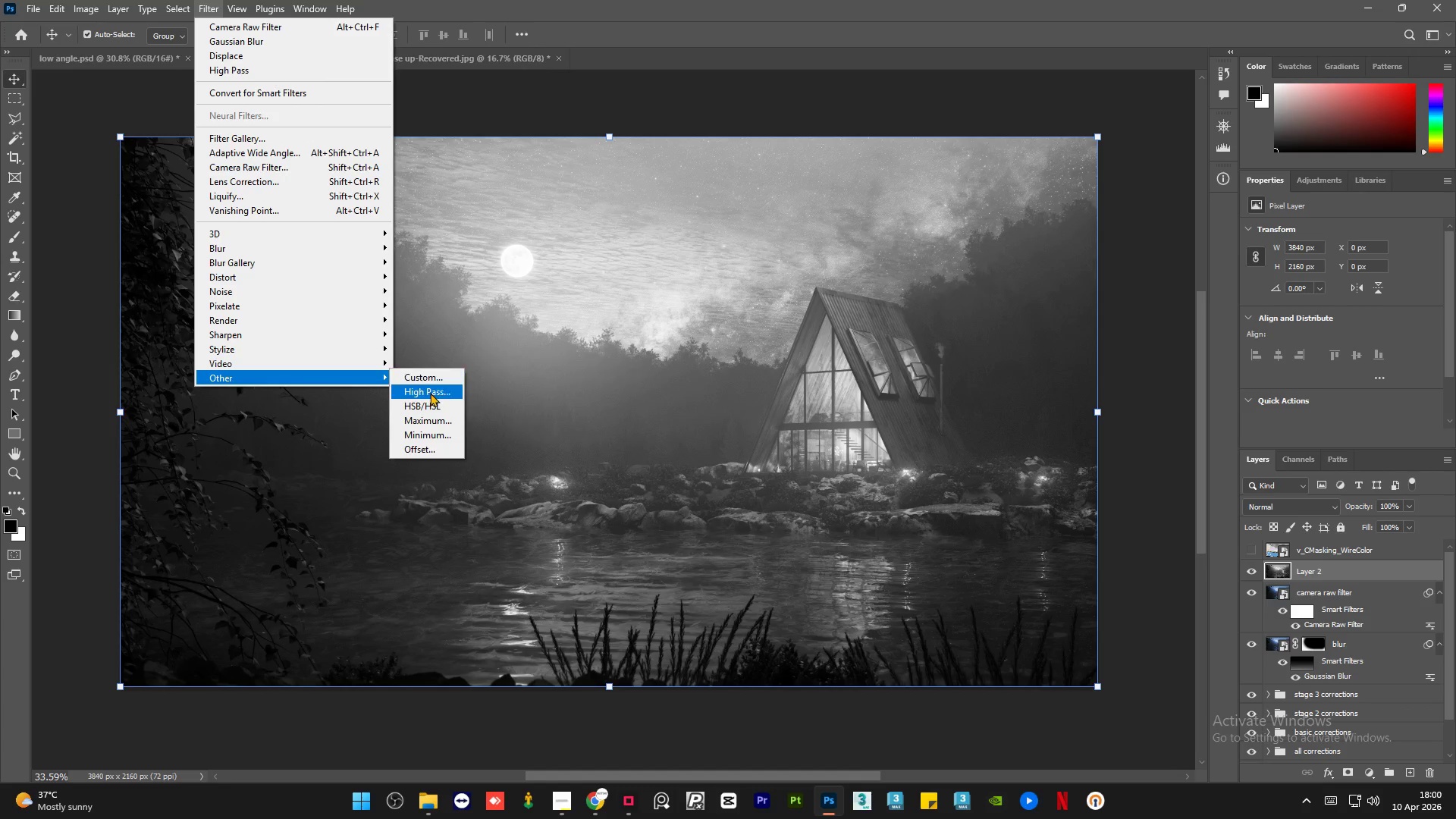 
left_click([431, 393])
 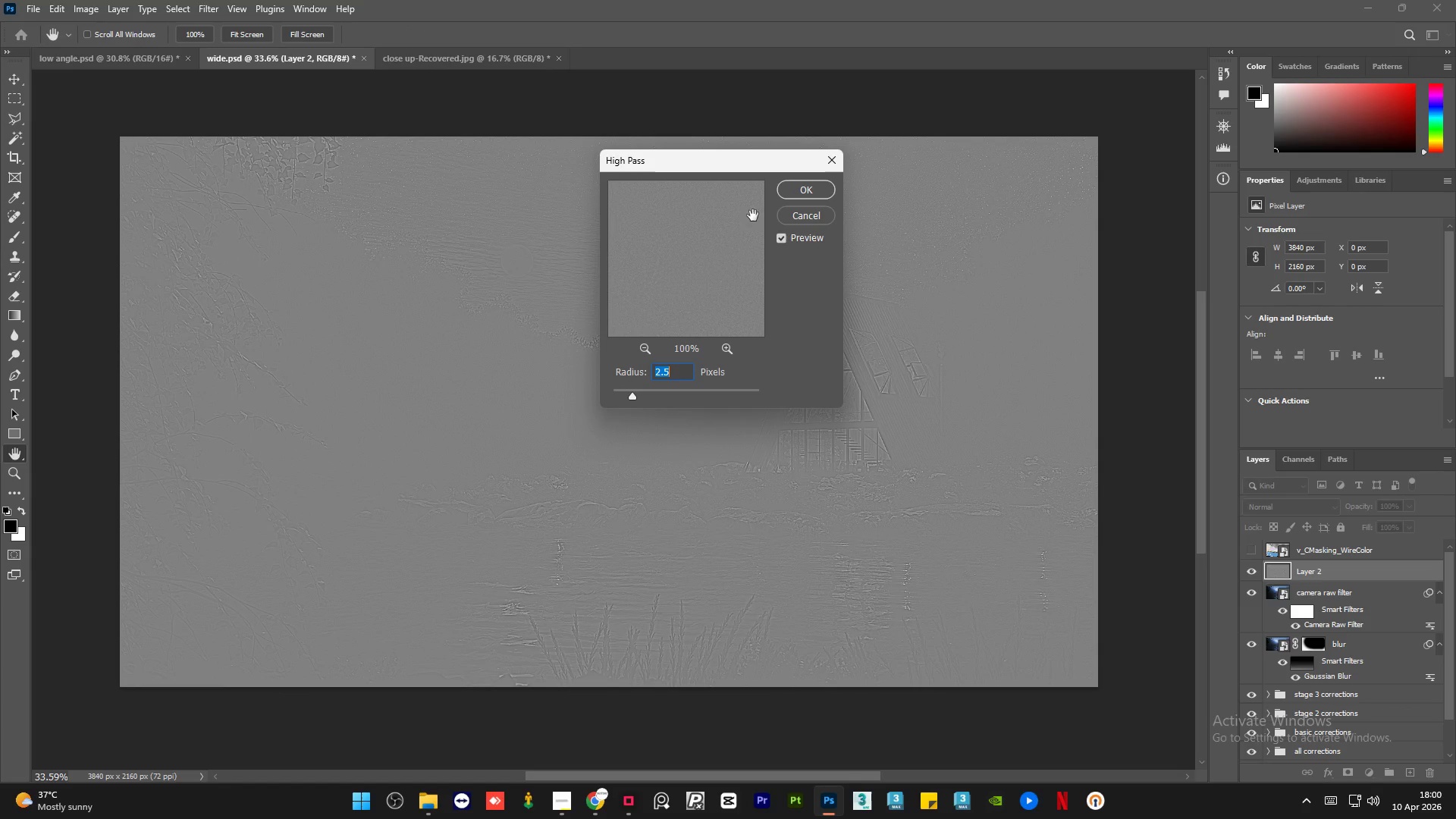 
left_click([800, 194])
 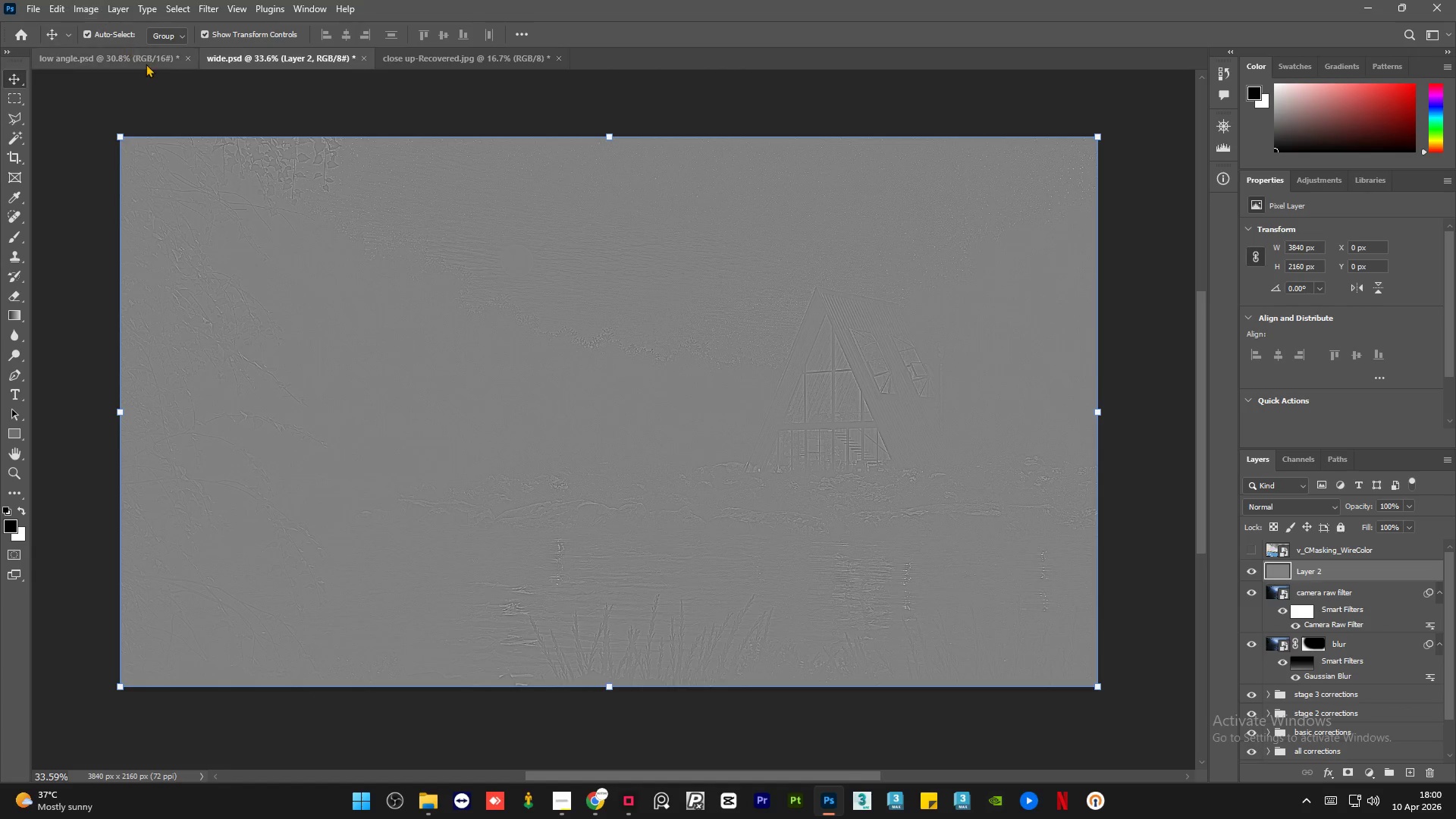 
left_click([146, 54])
 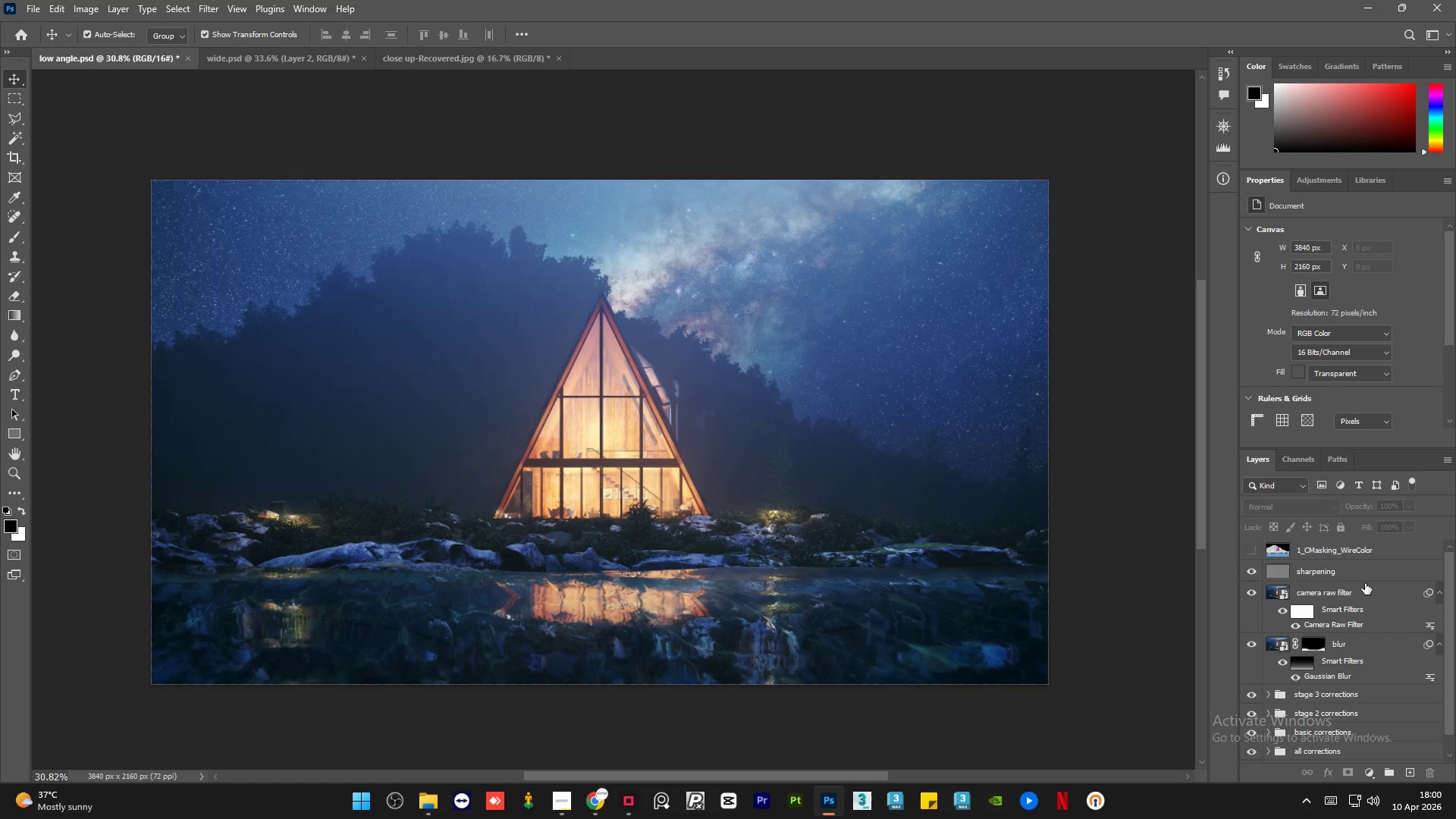 
left_click([1365, 575])
 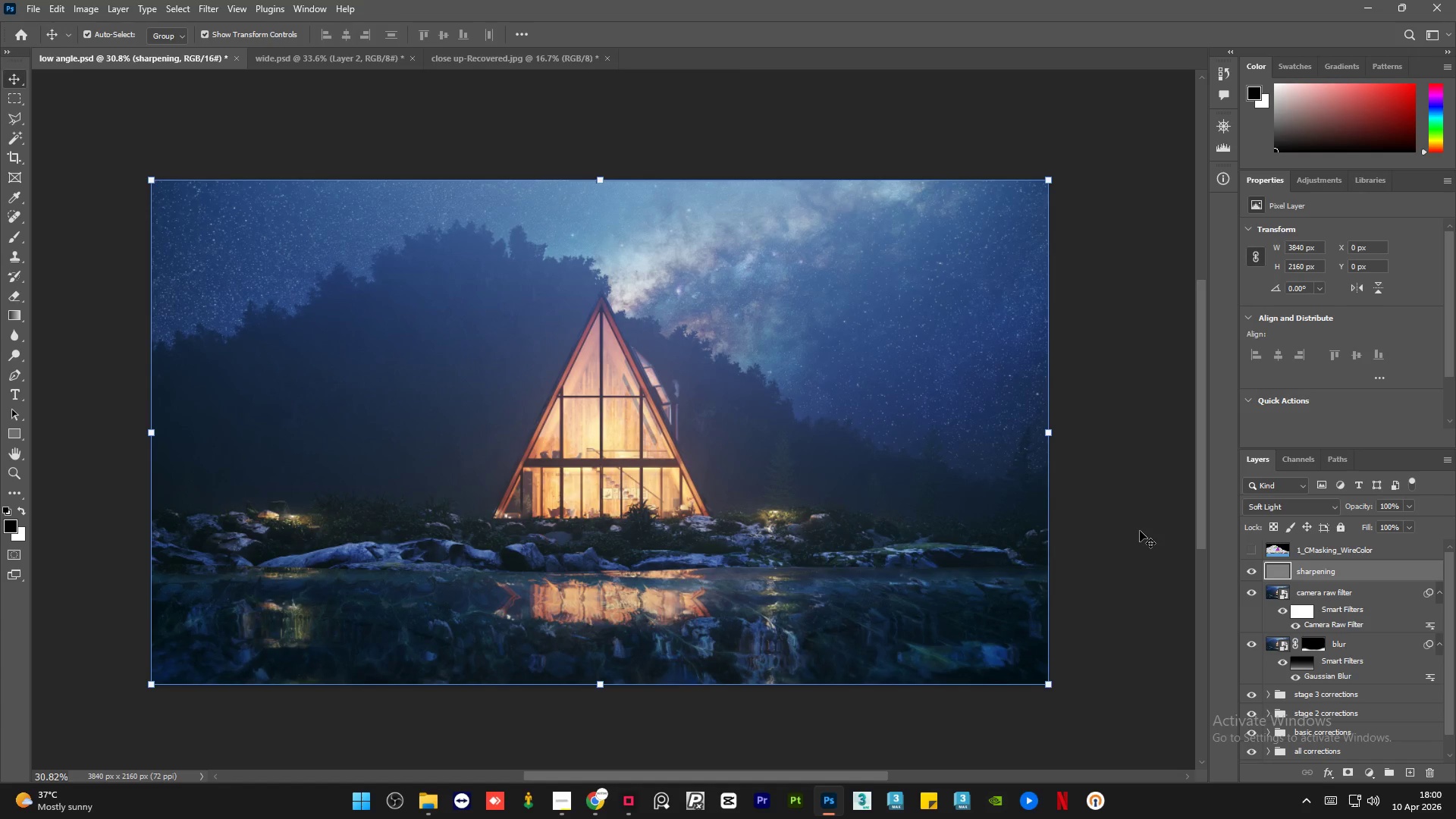 
left_click([1140, 531])
 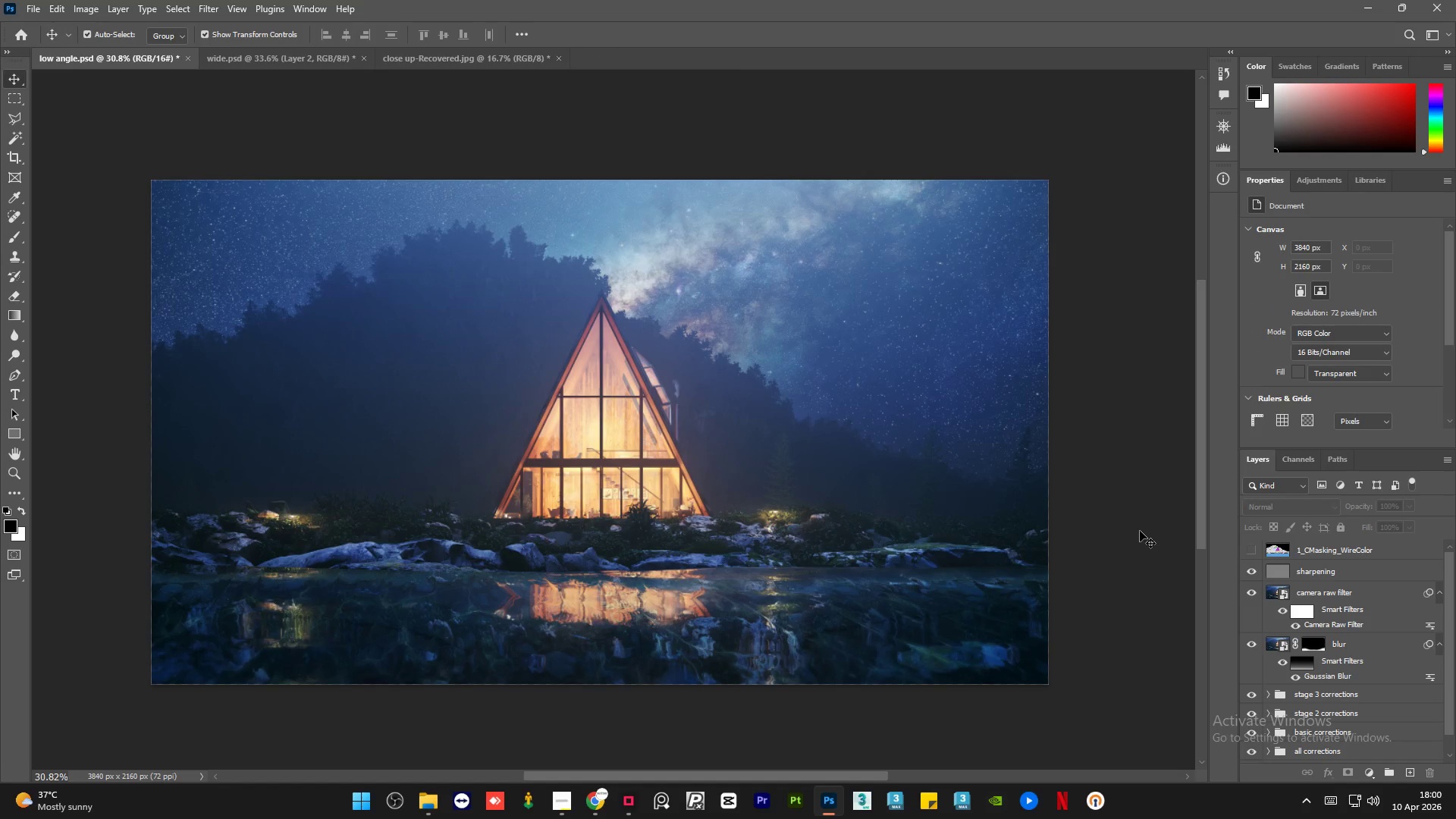 
key(Control+S)
 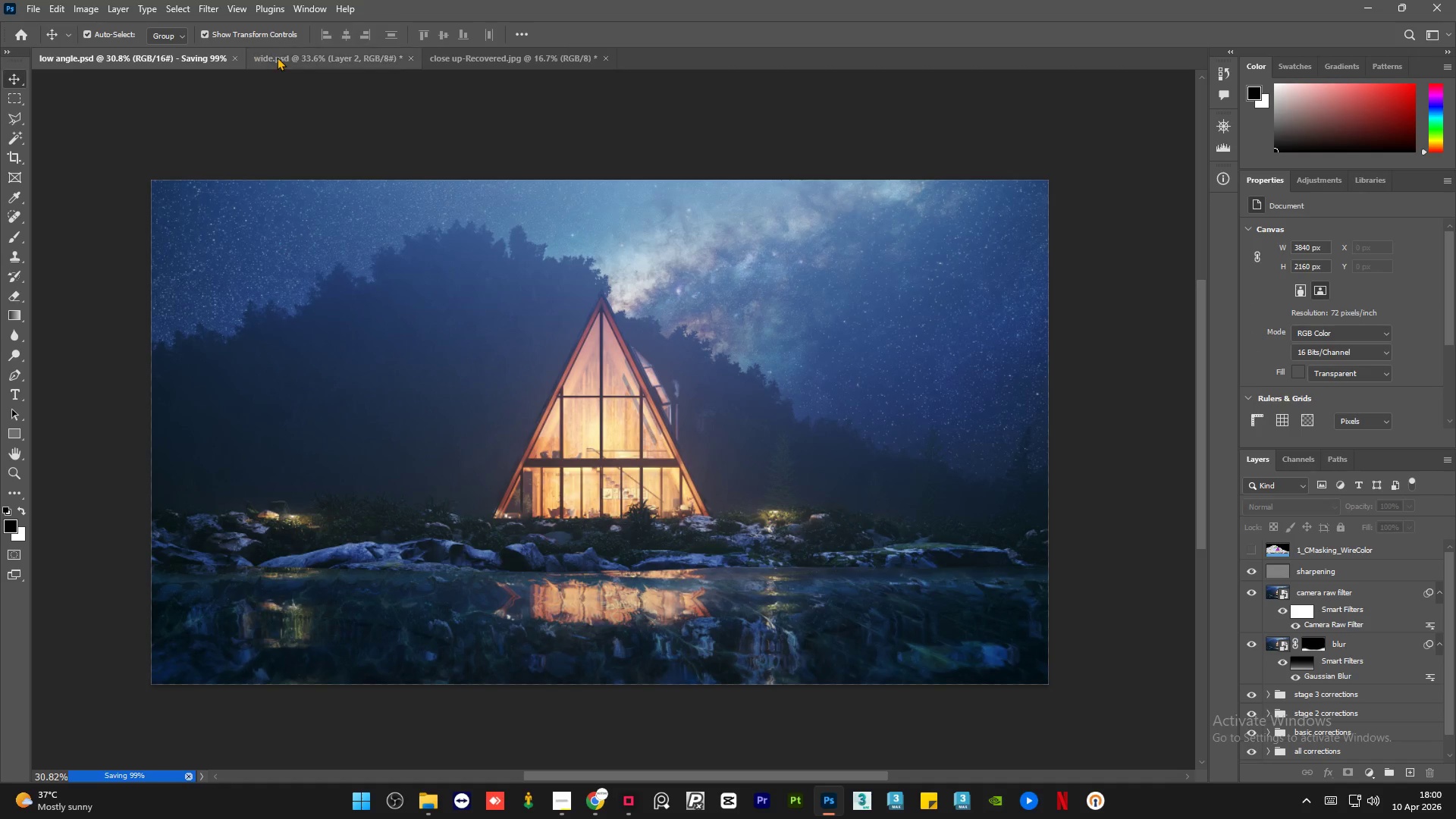 
left_click([280, 56])
 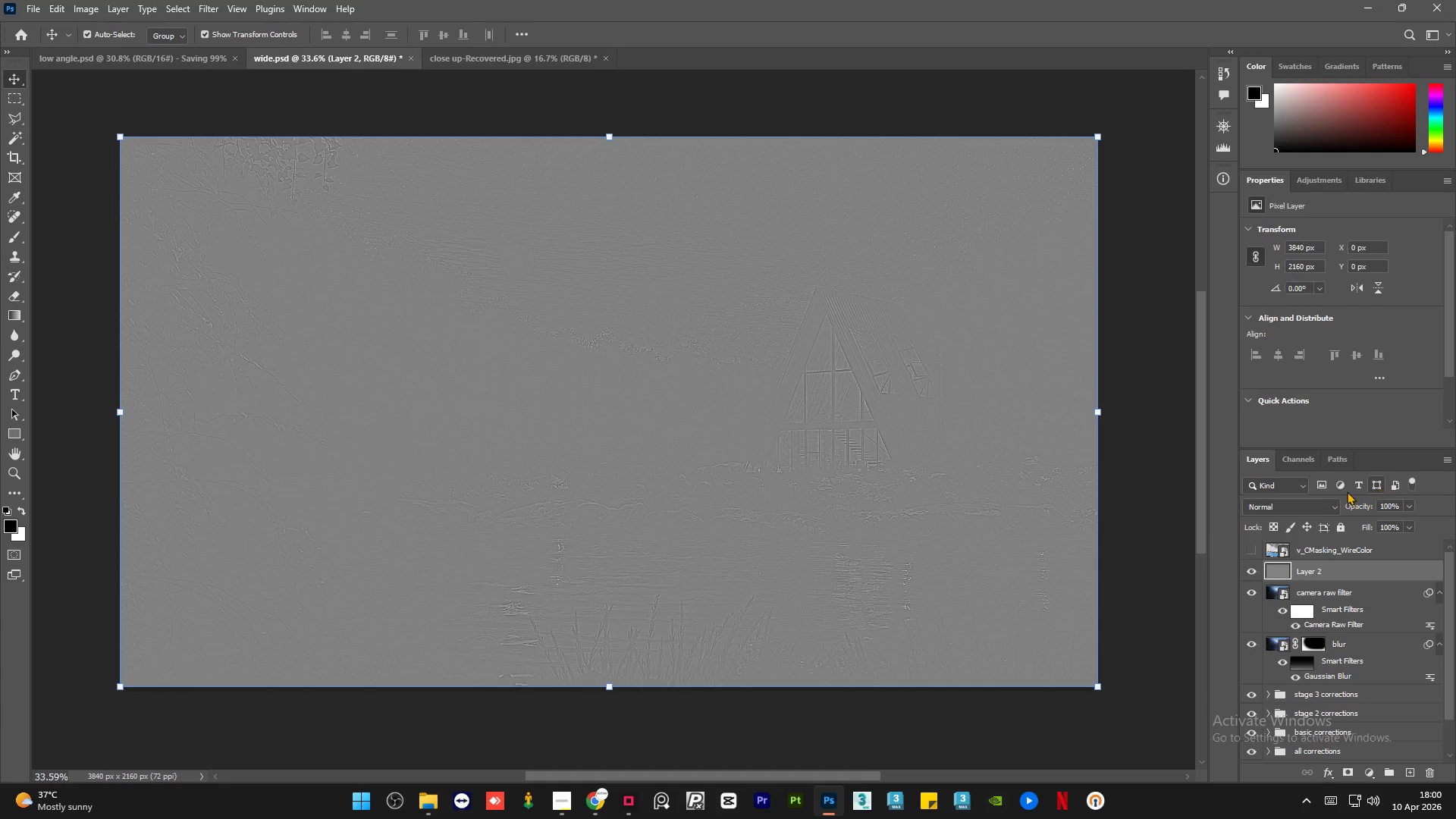 
left_click([1305, 503])
 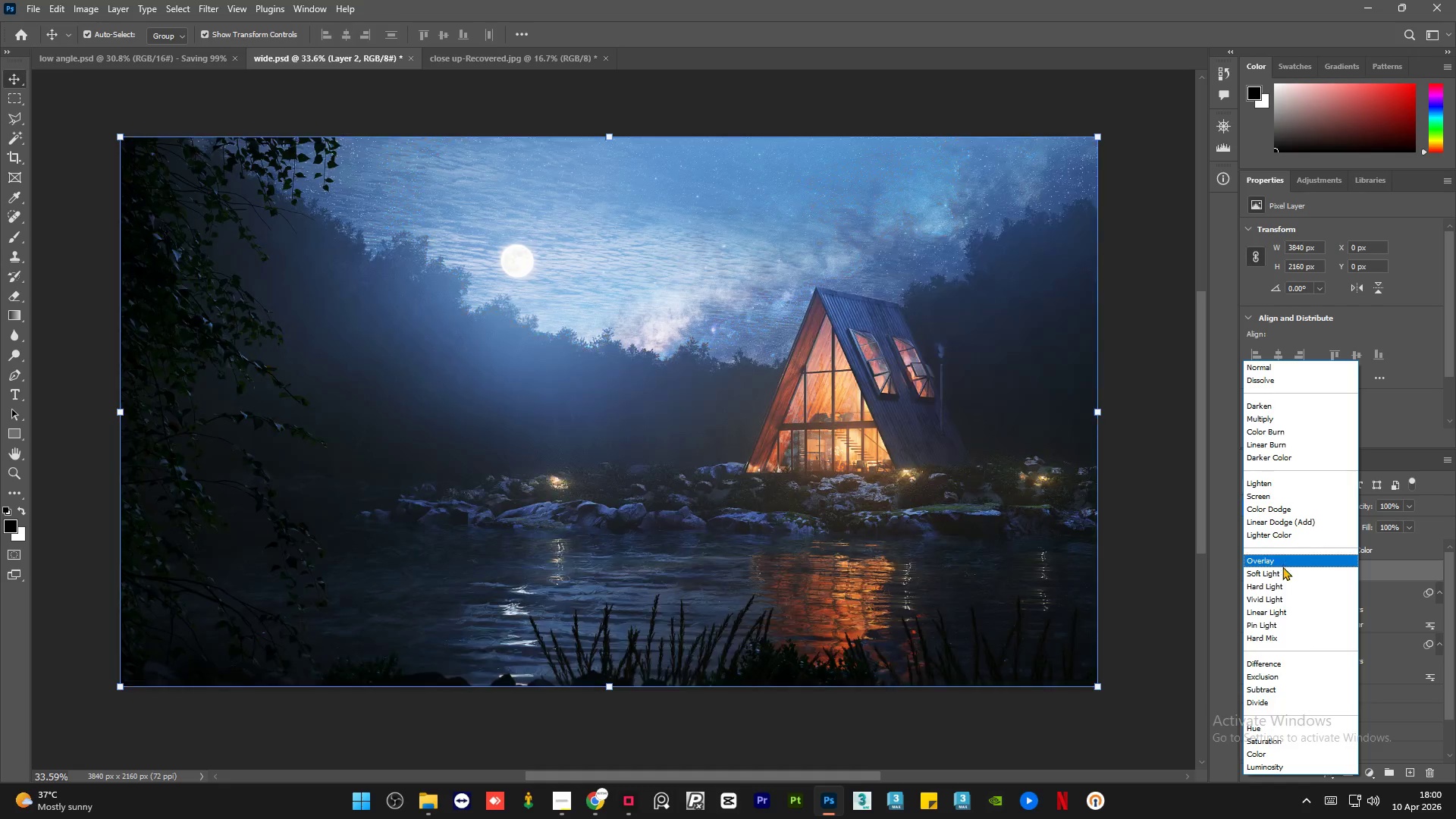 
left_click([1282, 570])
 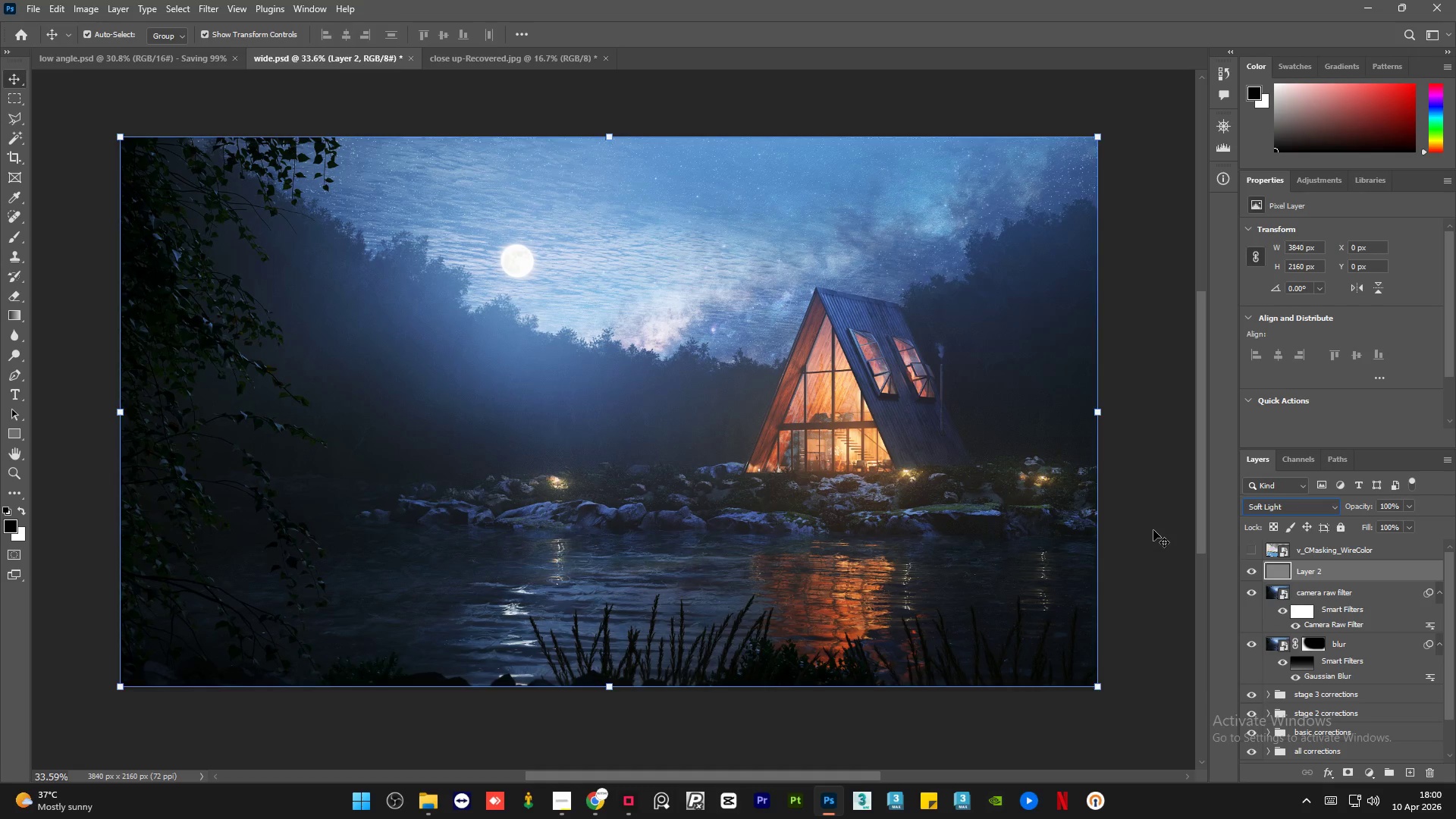 
left_click([1153, 530])
 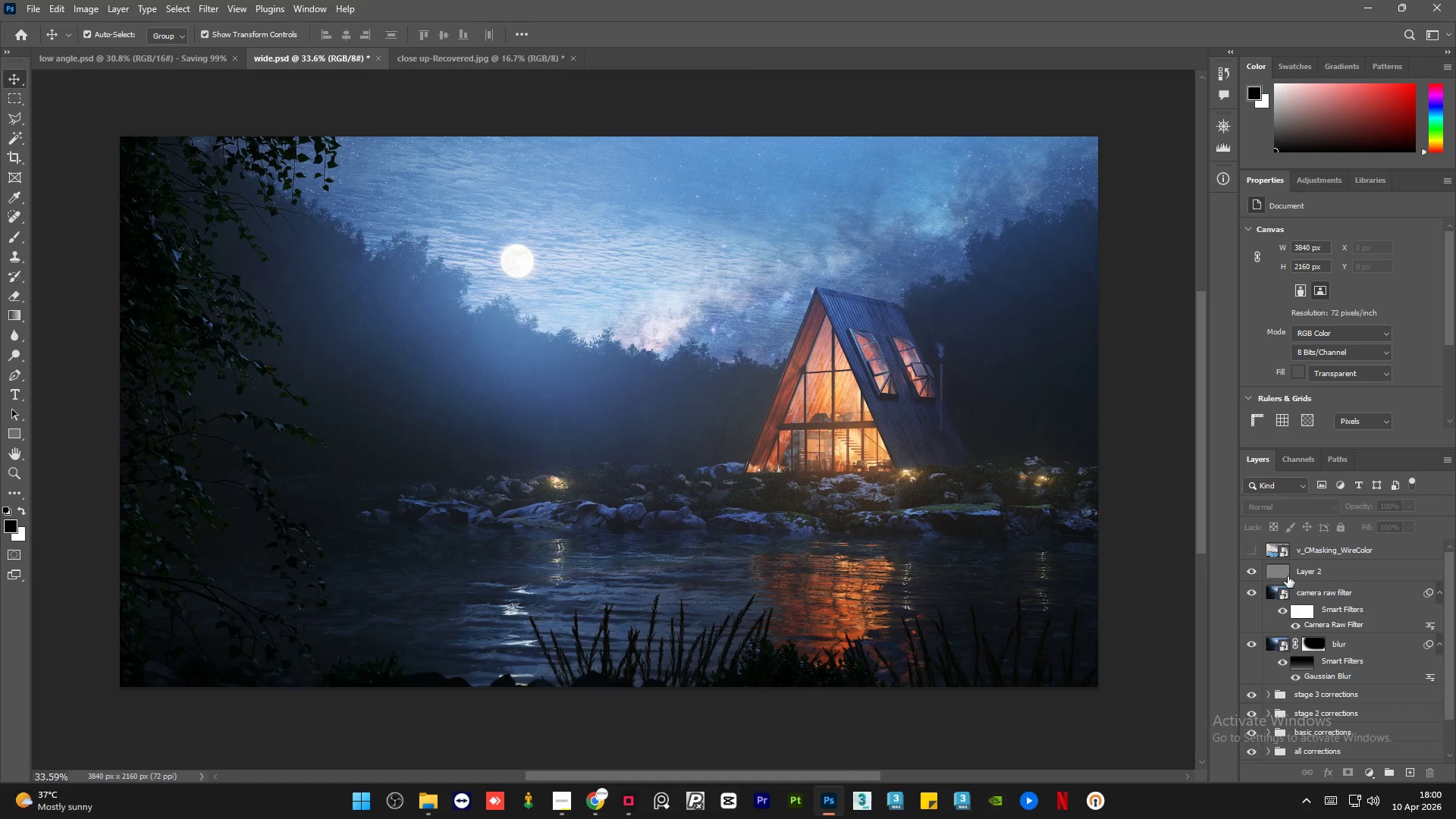 
left_click([1372, 572])
 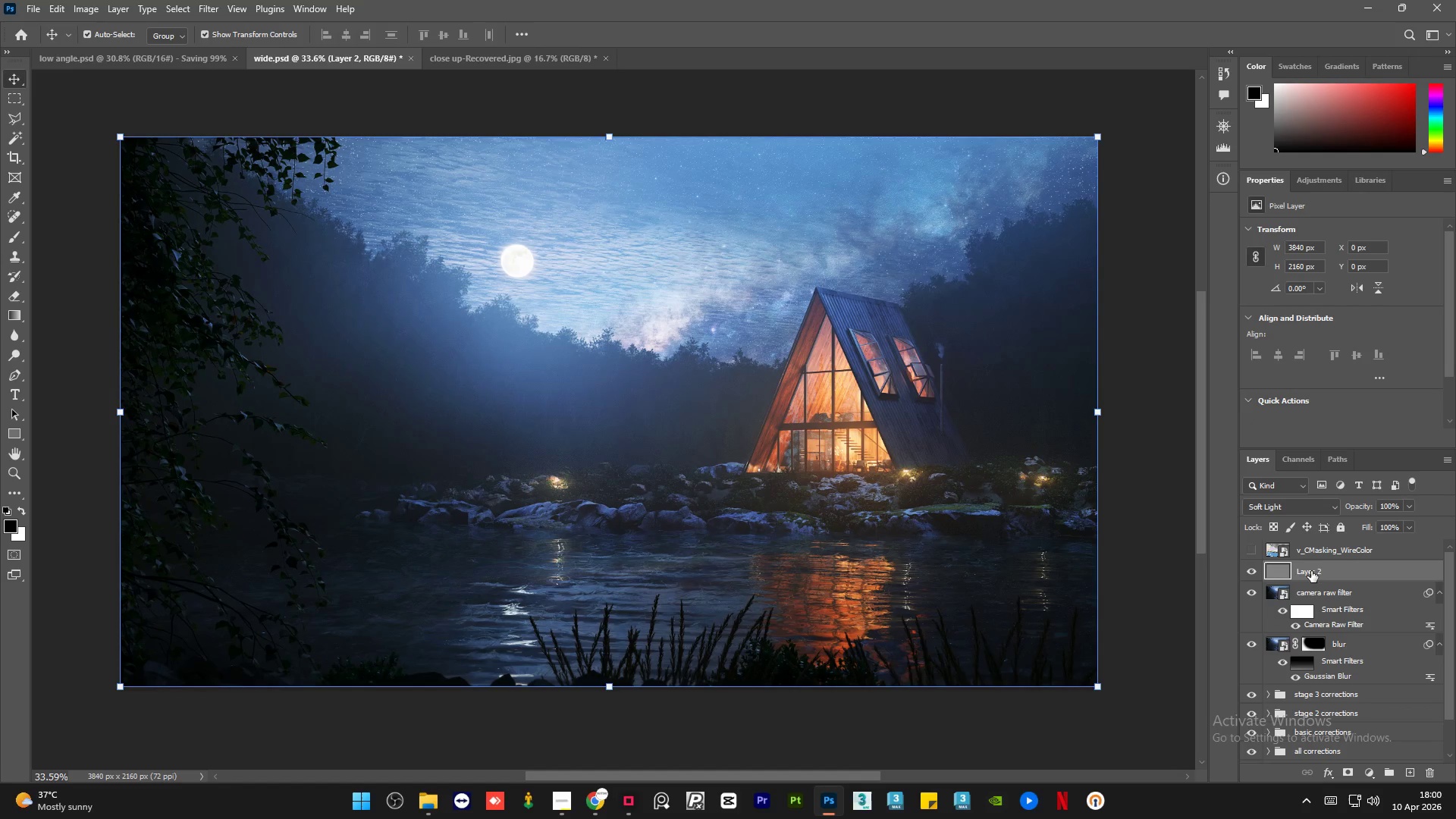 
double_click([1311, 571])
 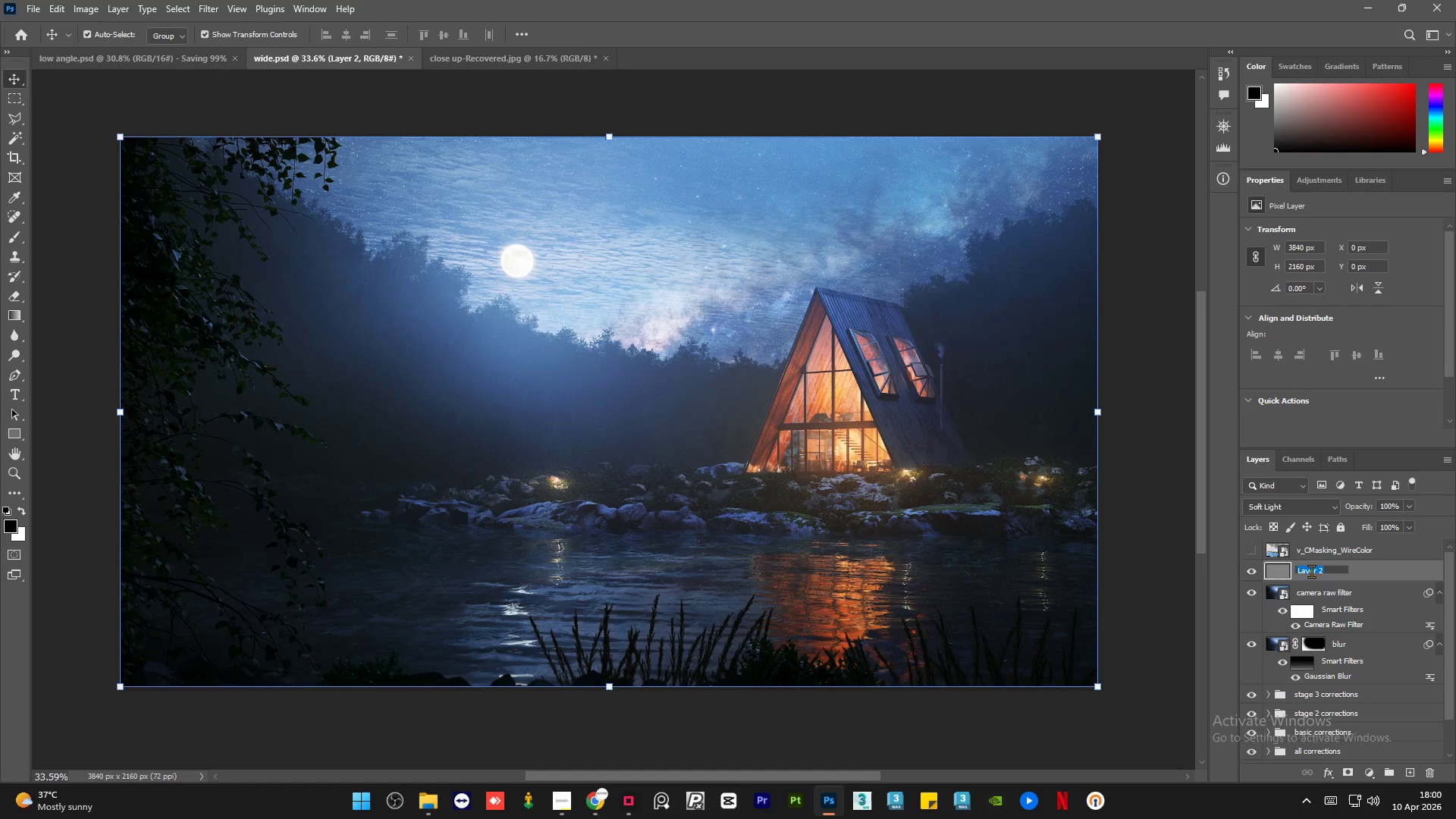 
type(sharpening)
 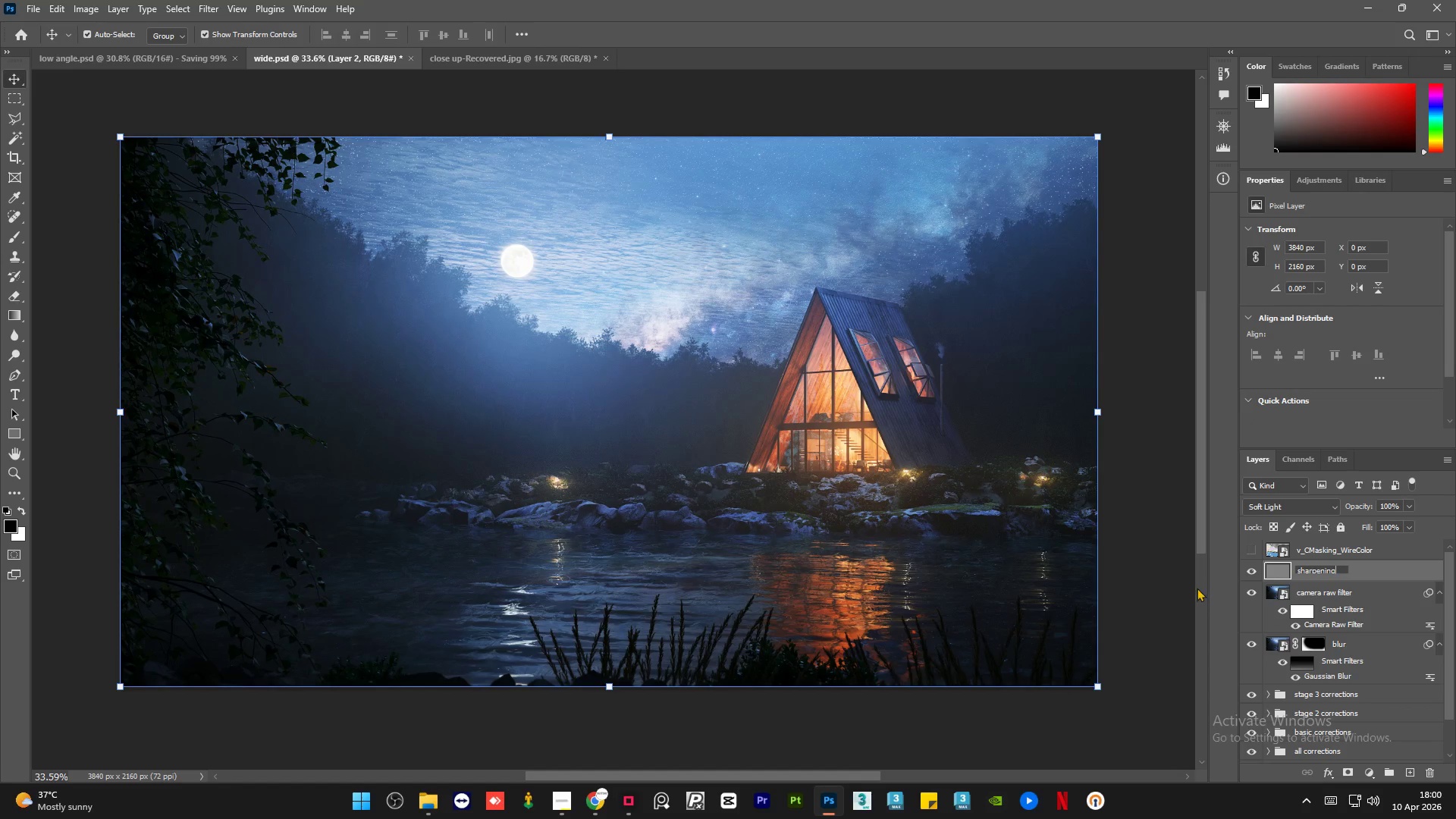 
left_click([1170, 591])
 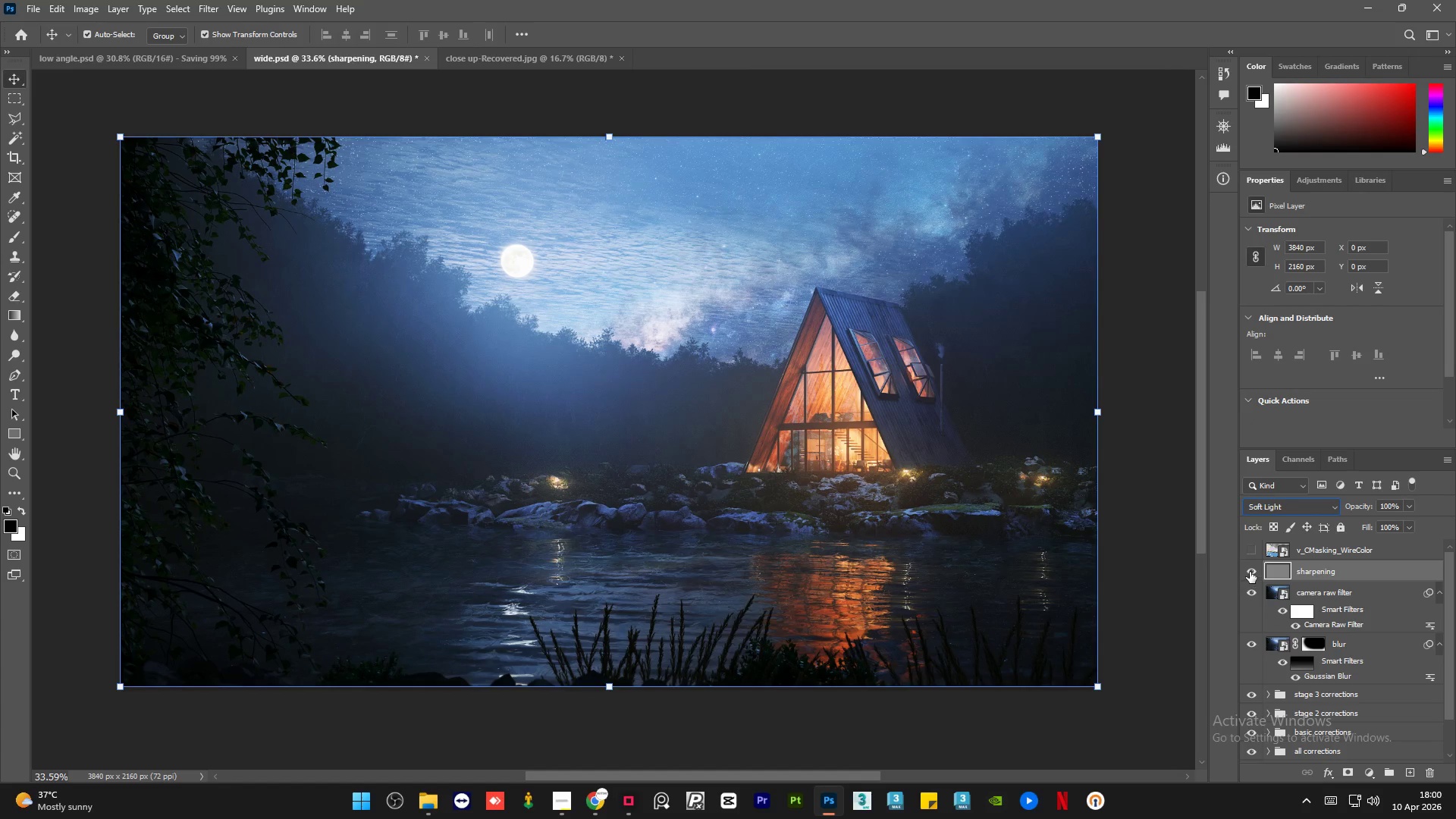 
left_click([1250, 572])
 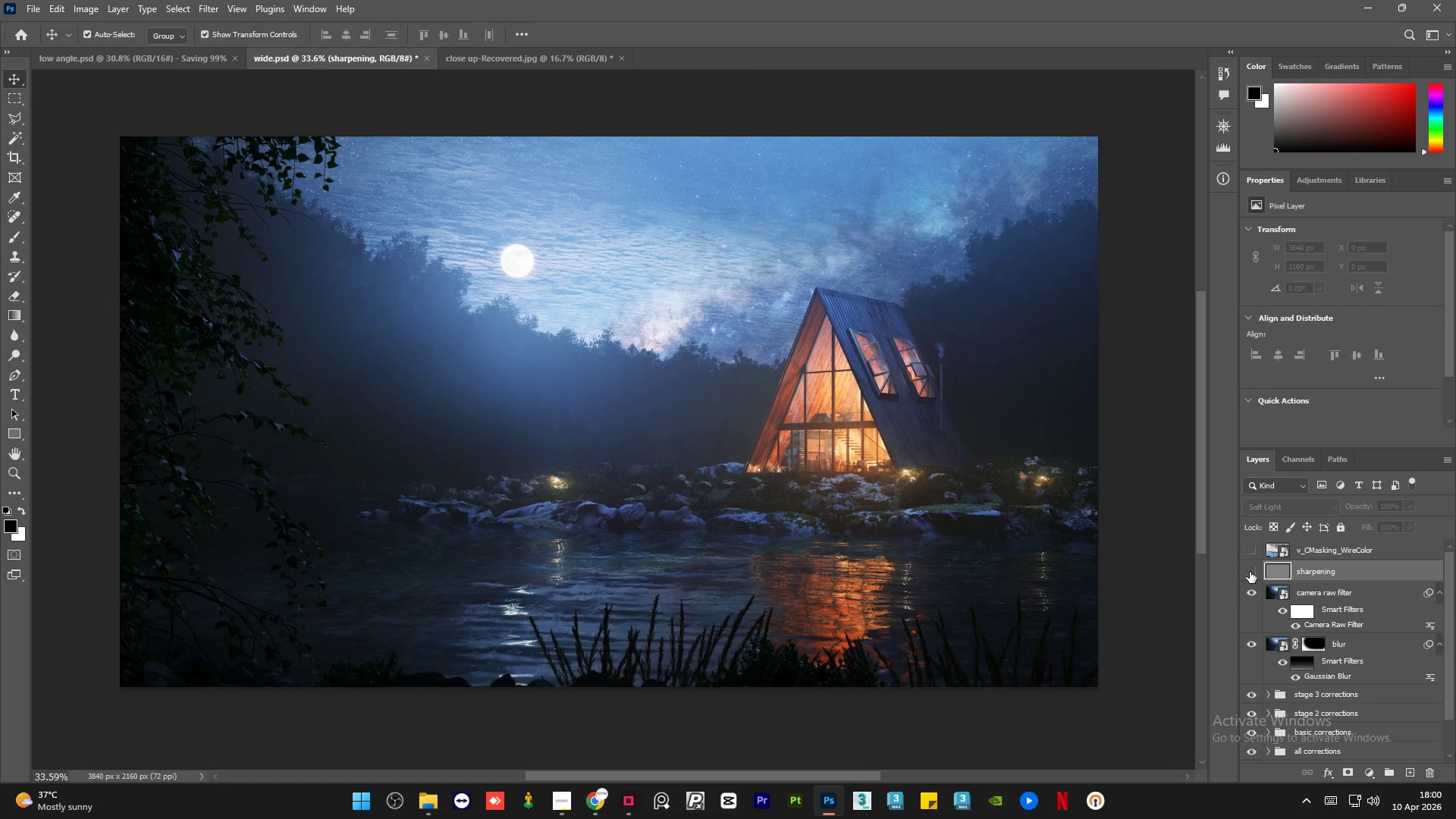 
left_click([1250, 572])
 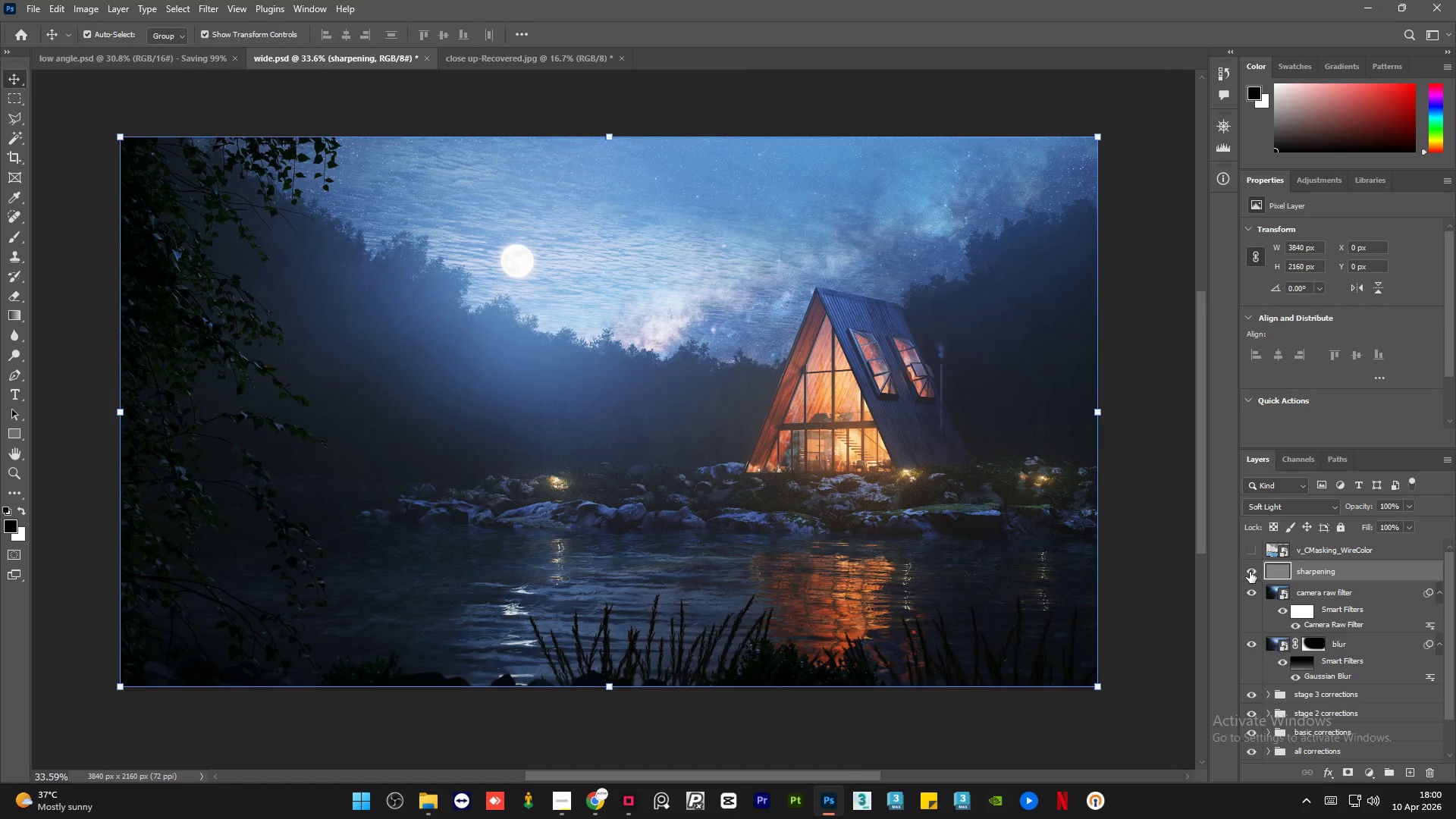 
left_click([1250, 572])
 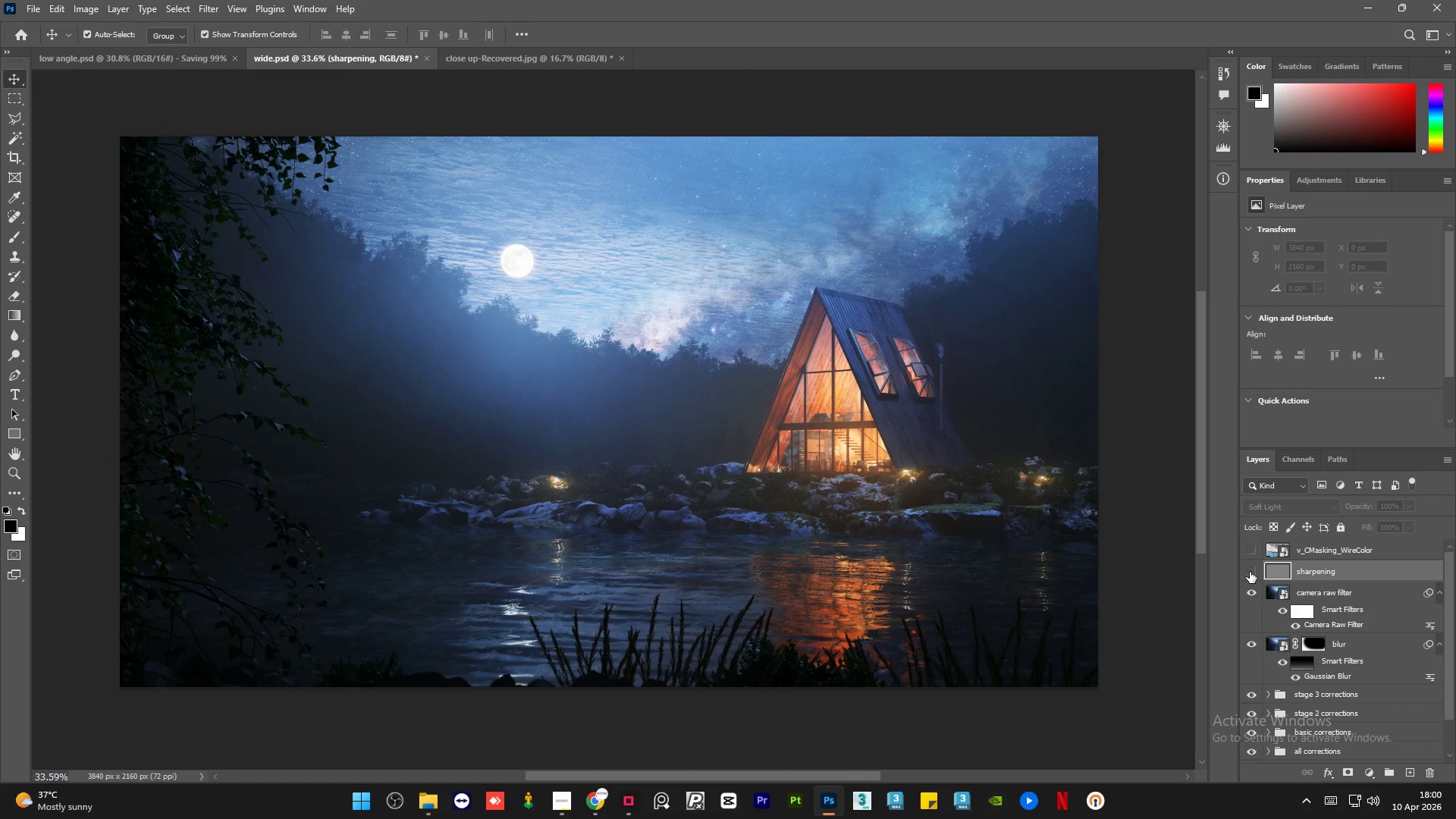 
left_click([1250, 572])
 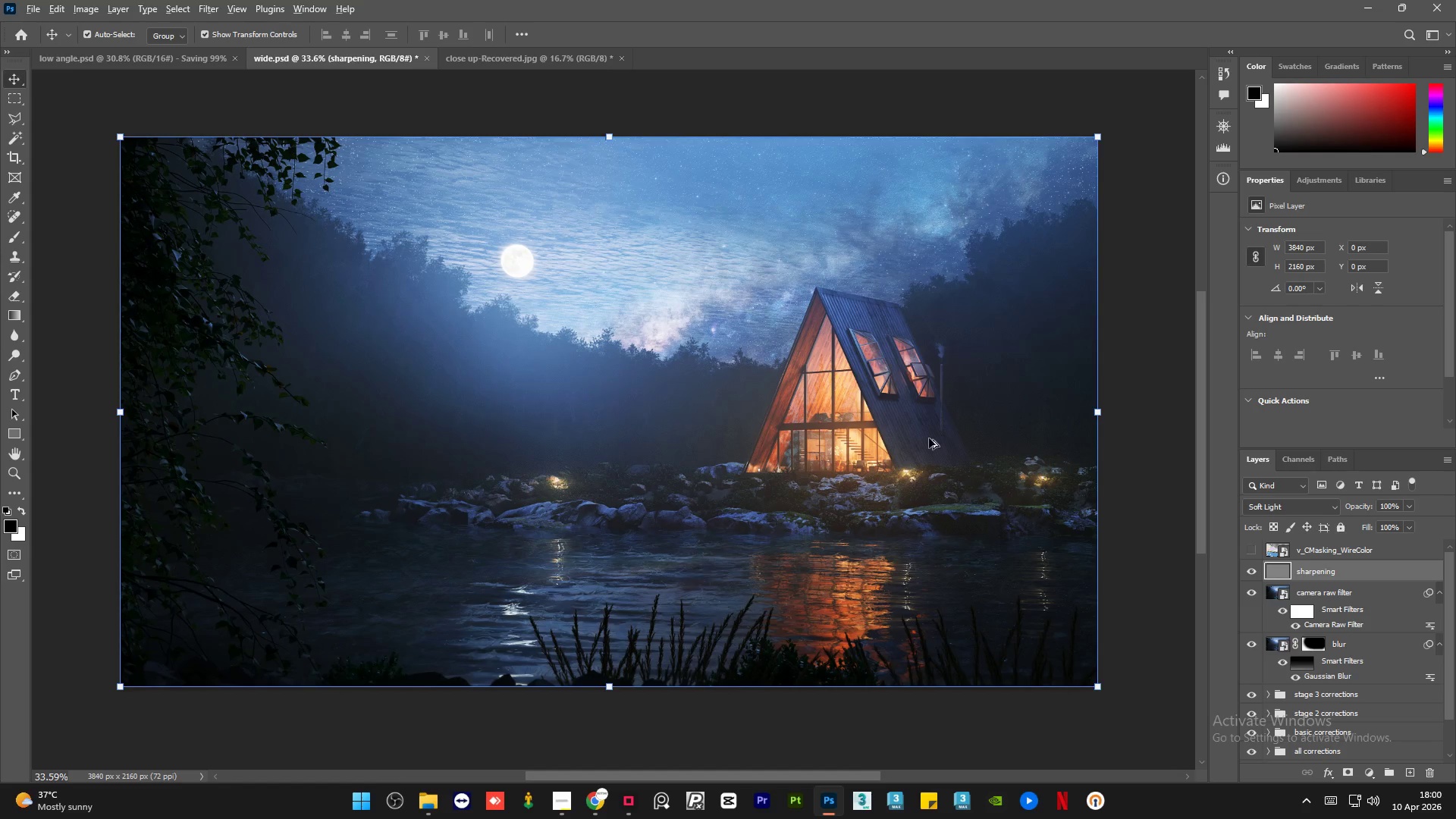 
hold_key(key=AltLeft, duration=1.53)
hold_key(key=AltLeft, duration=1.52)
scroll: coordinate [934, 463], scroll_direction: up, amount: 21.0
 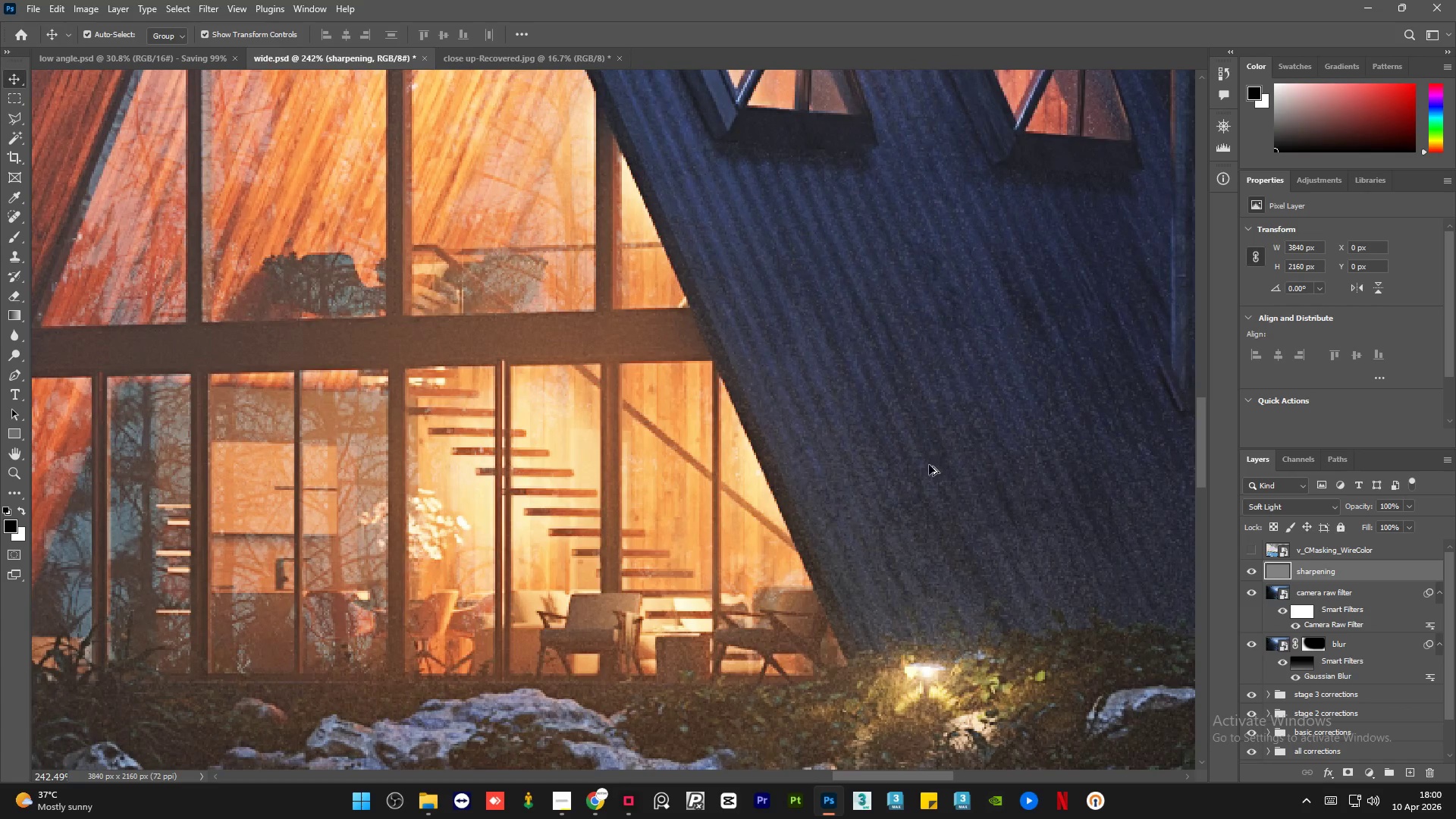 
hold_key(key=AltLeft, duration=0.92)
scroll: coordinate [998, 236], scroll_direction: up, amount: 3.0
 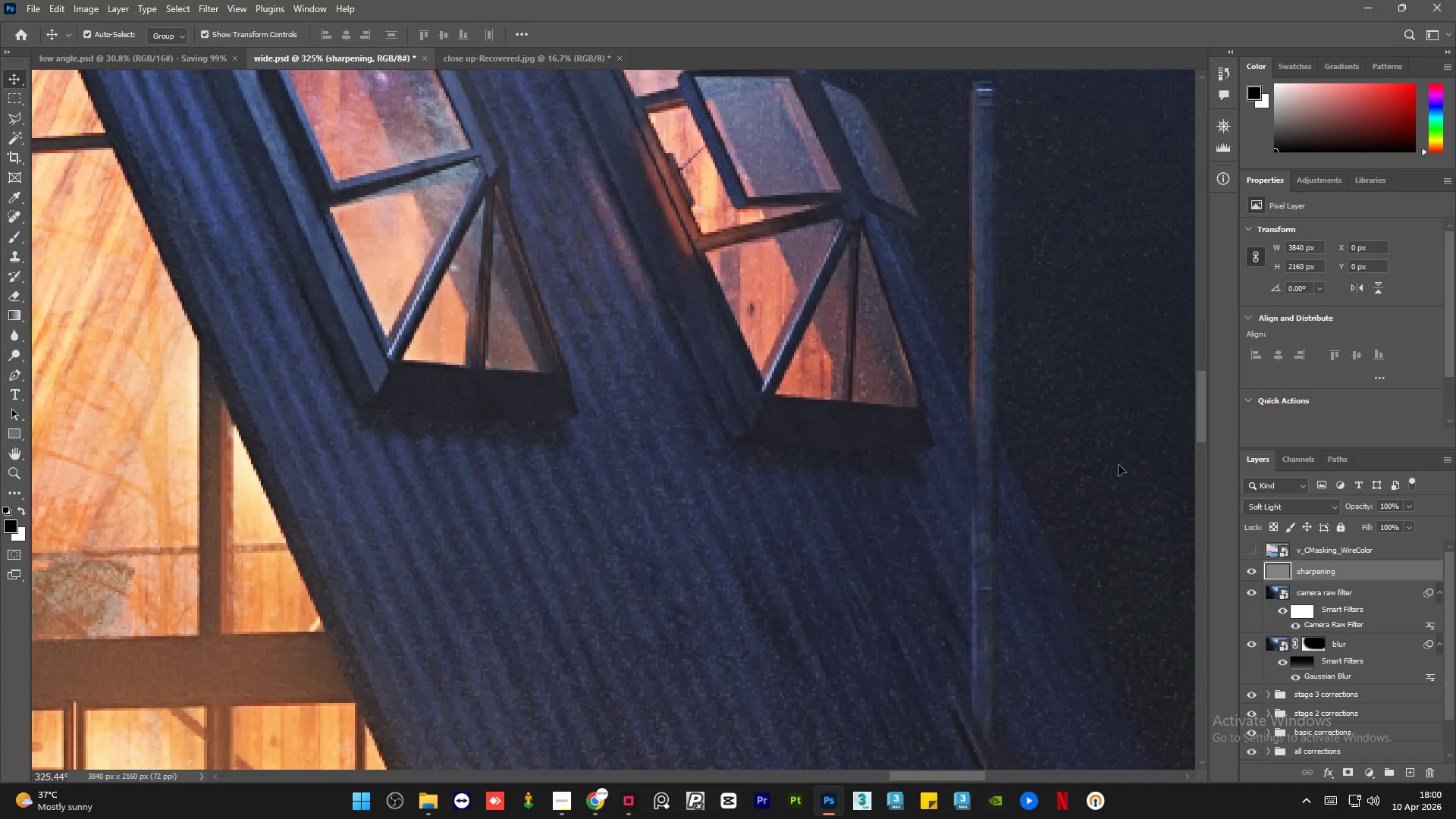 
left_click([1247, 569])
 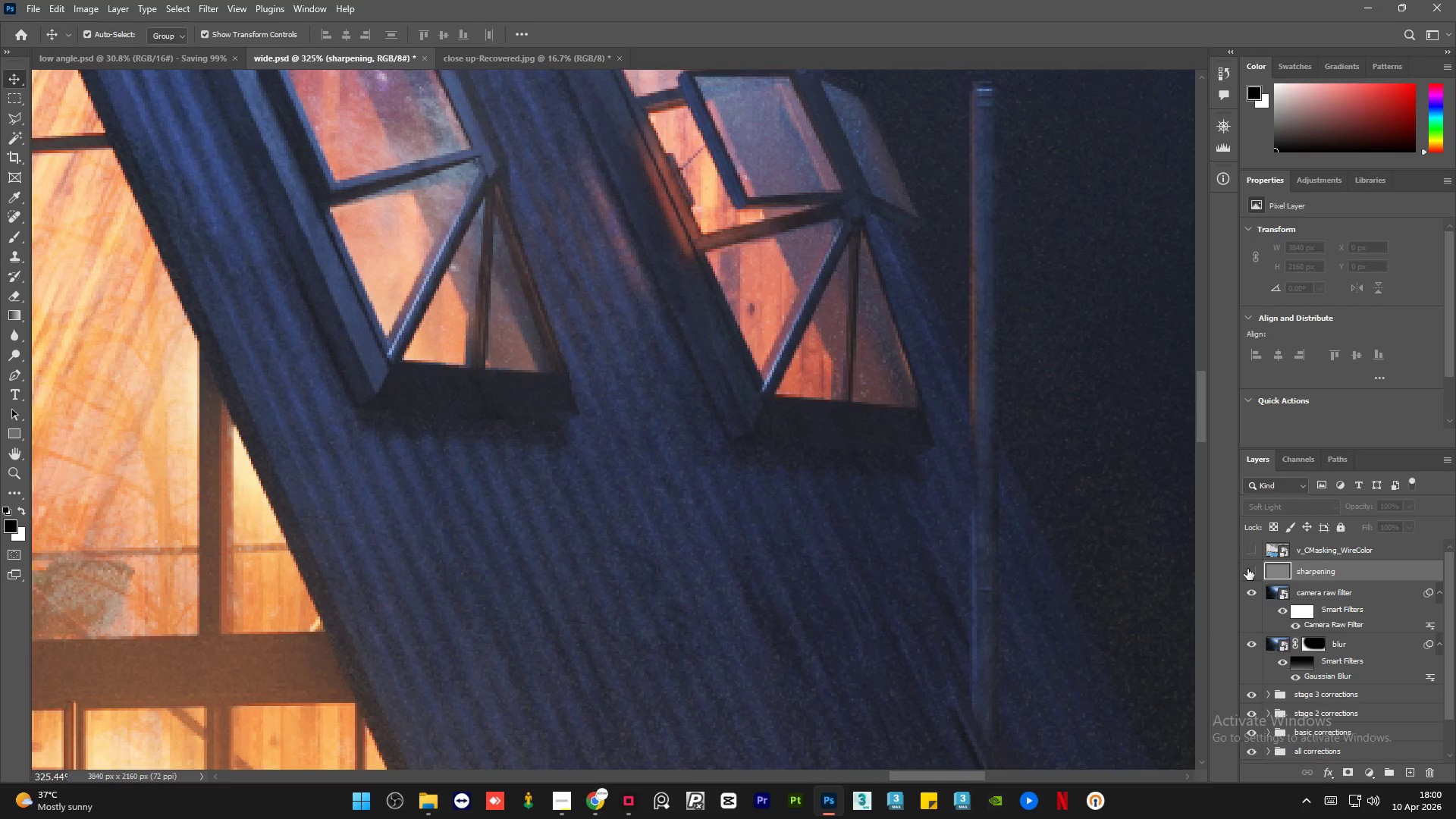 
left_click([1247, 569])
 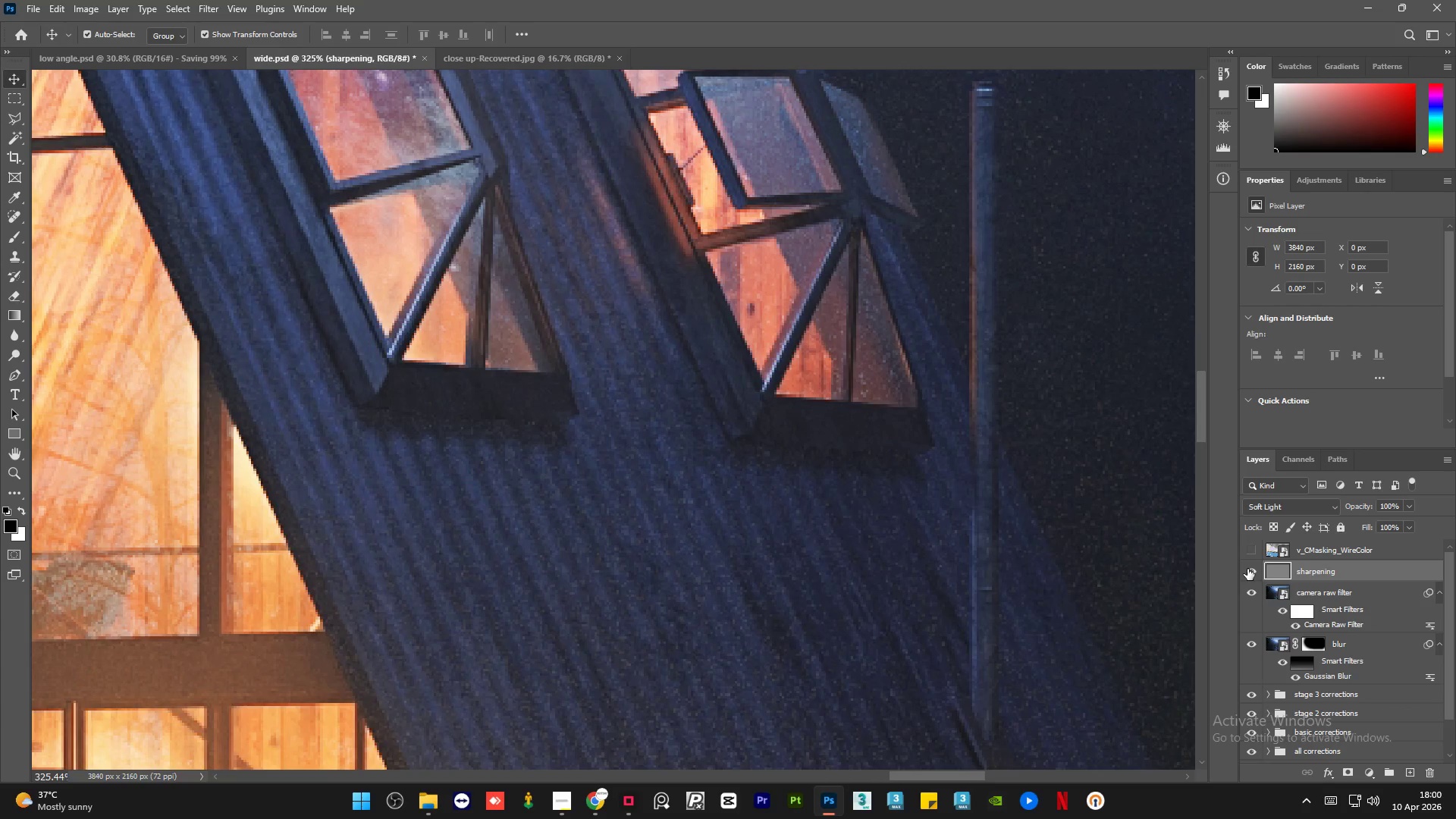 
left_click([1247, 569])
 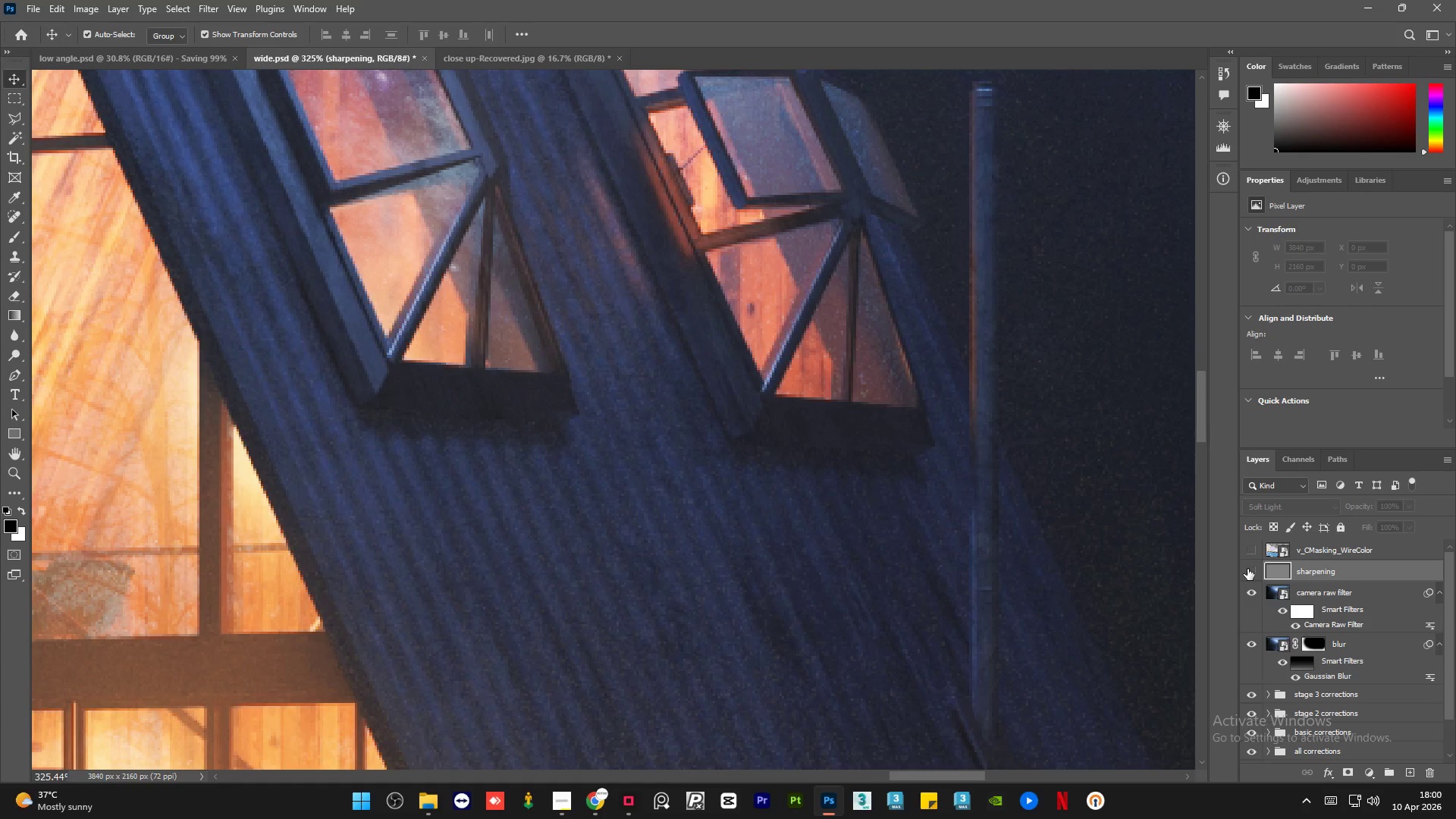 
left_click([1247, 569])
 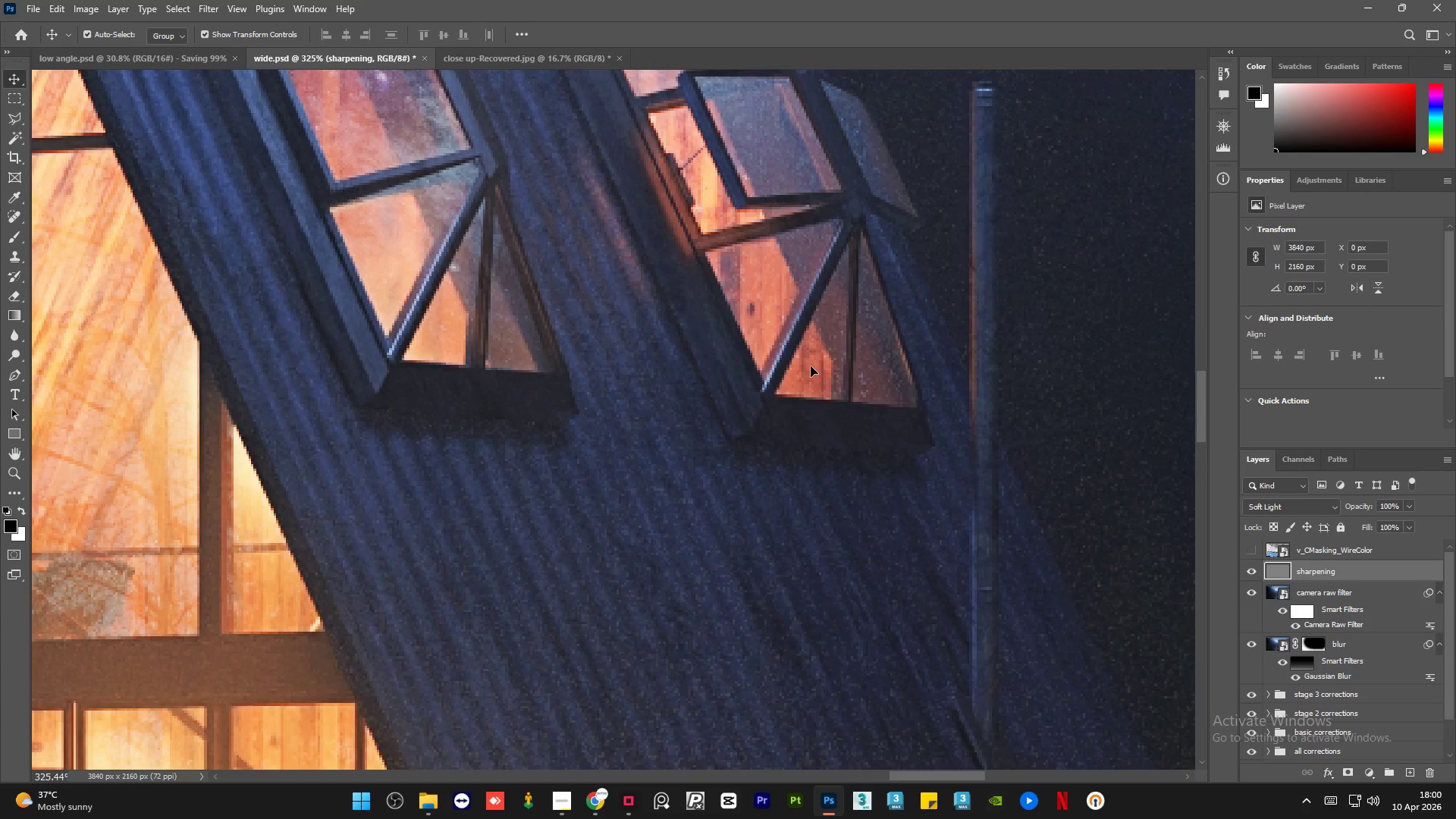 
hold_key(key=AltLeft, duration=1.52)
 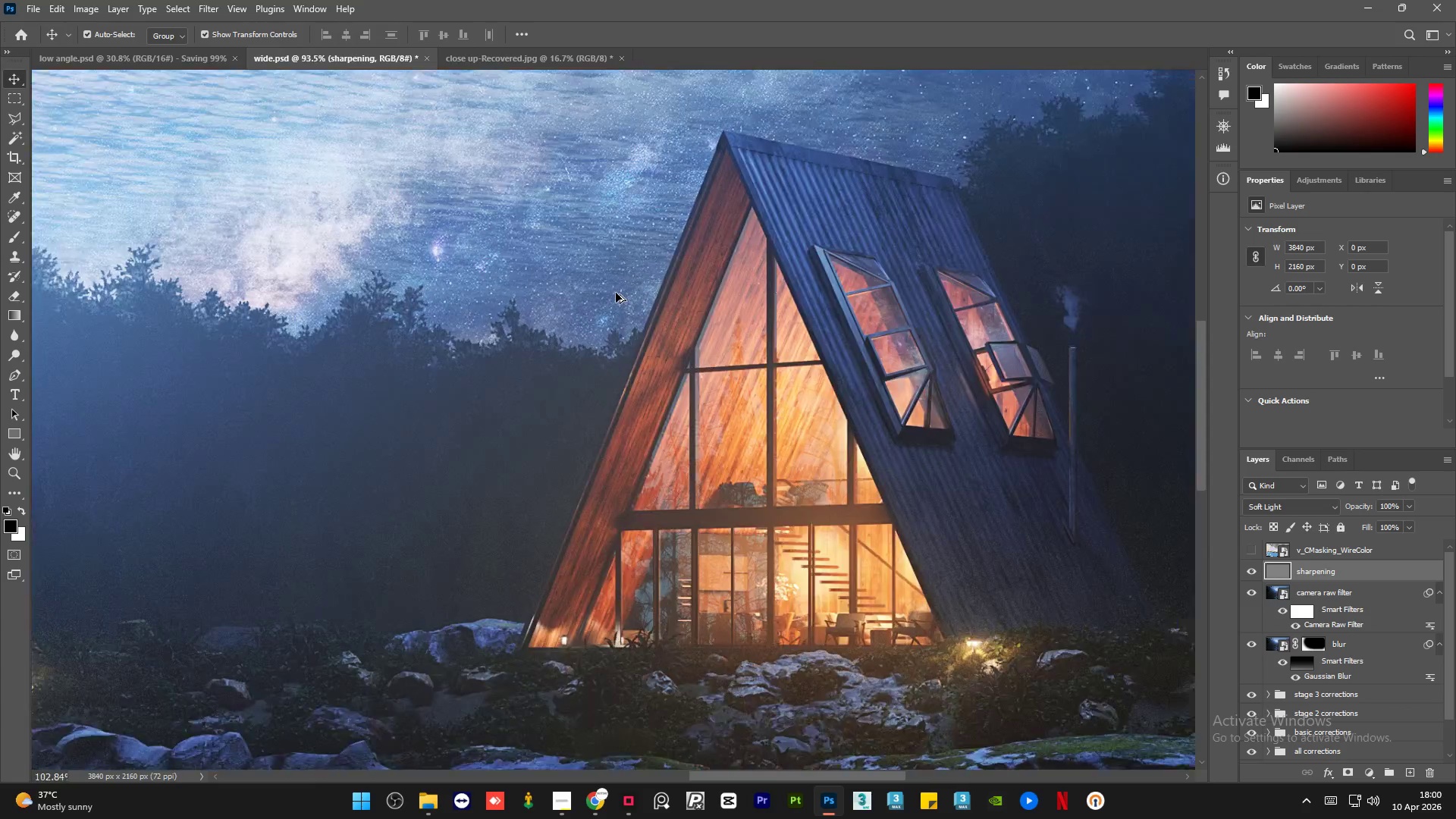 
hold_key(key=AltLeft, duration=1.5)
 